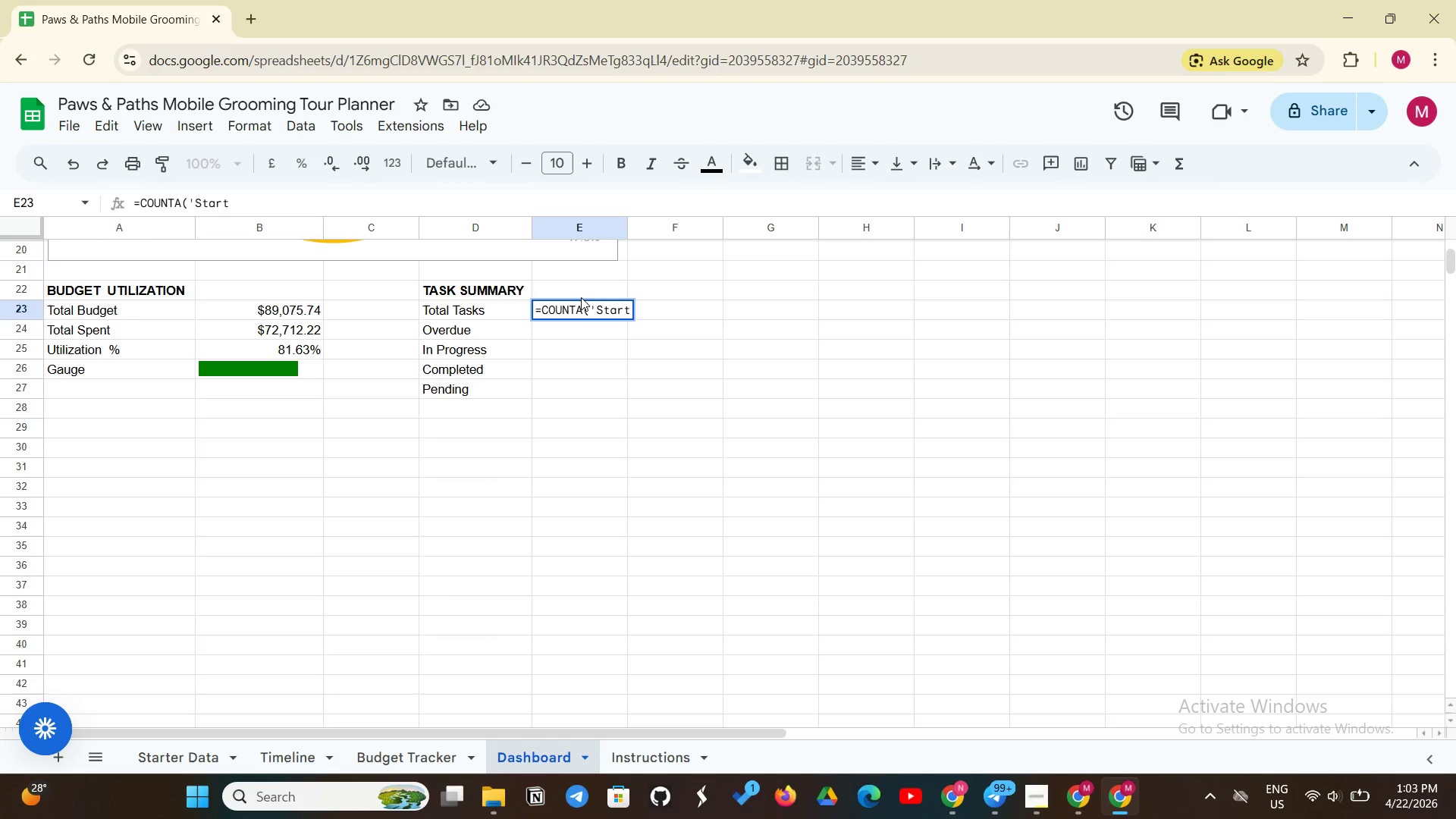 
type(er Data'!A:A)-1)
 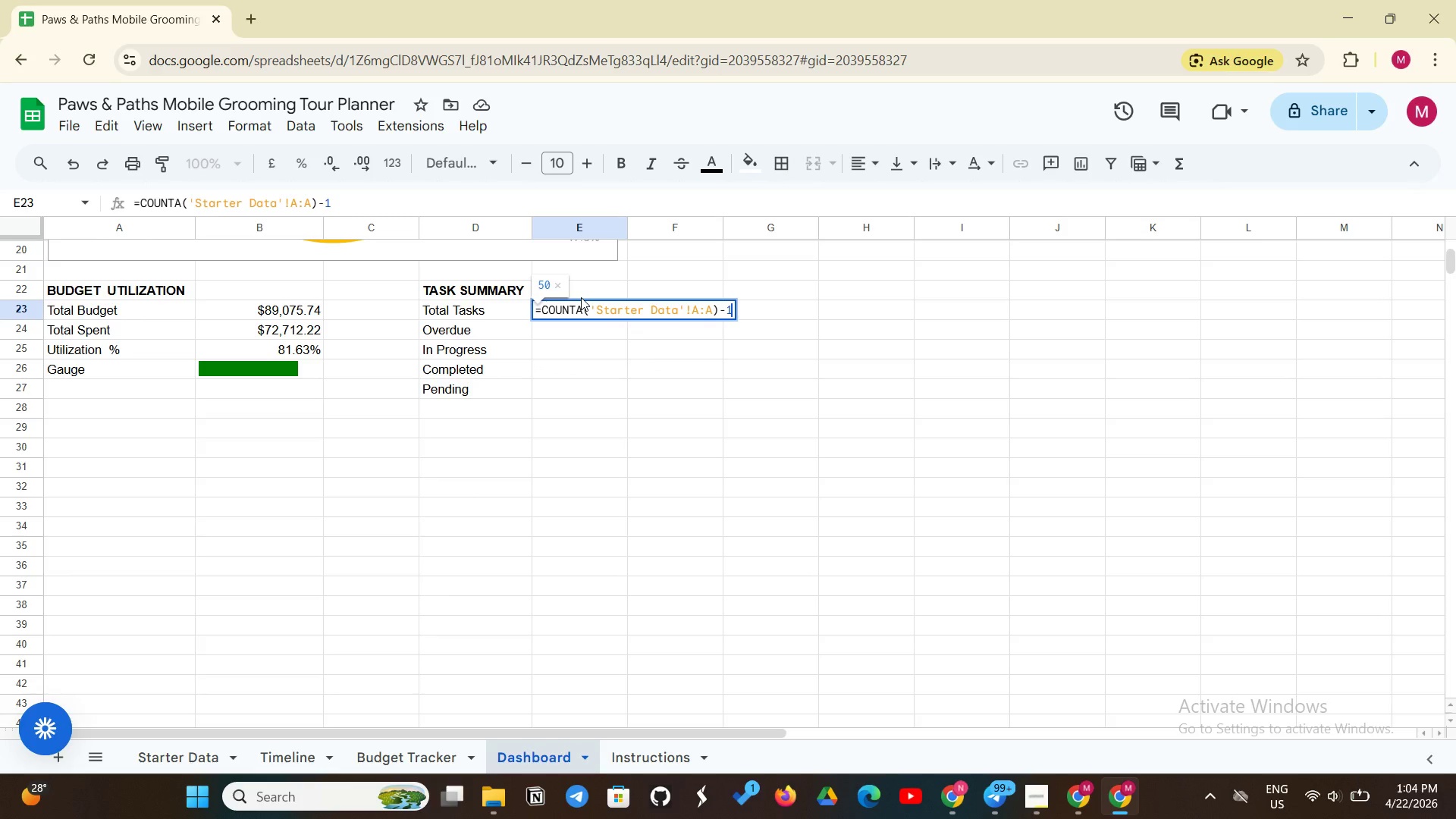 
key(Enter)
 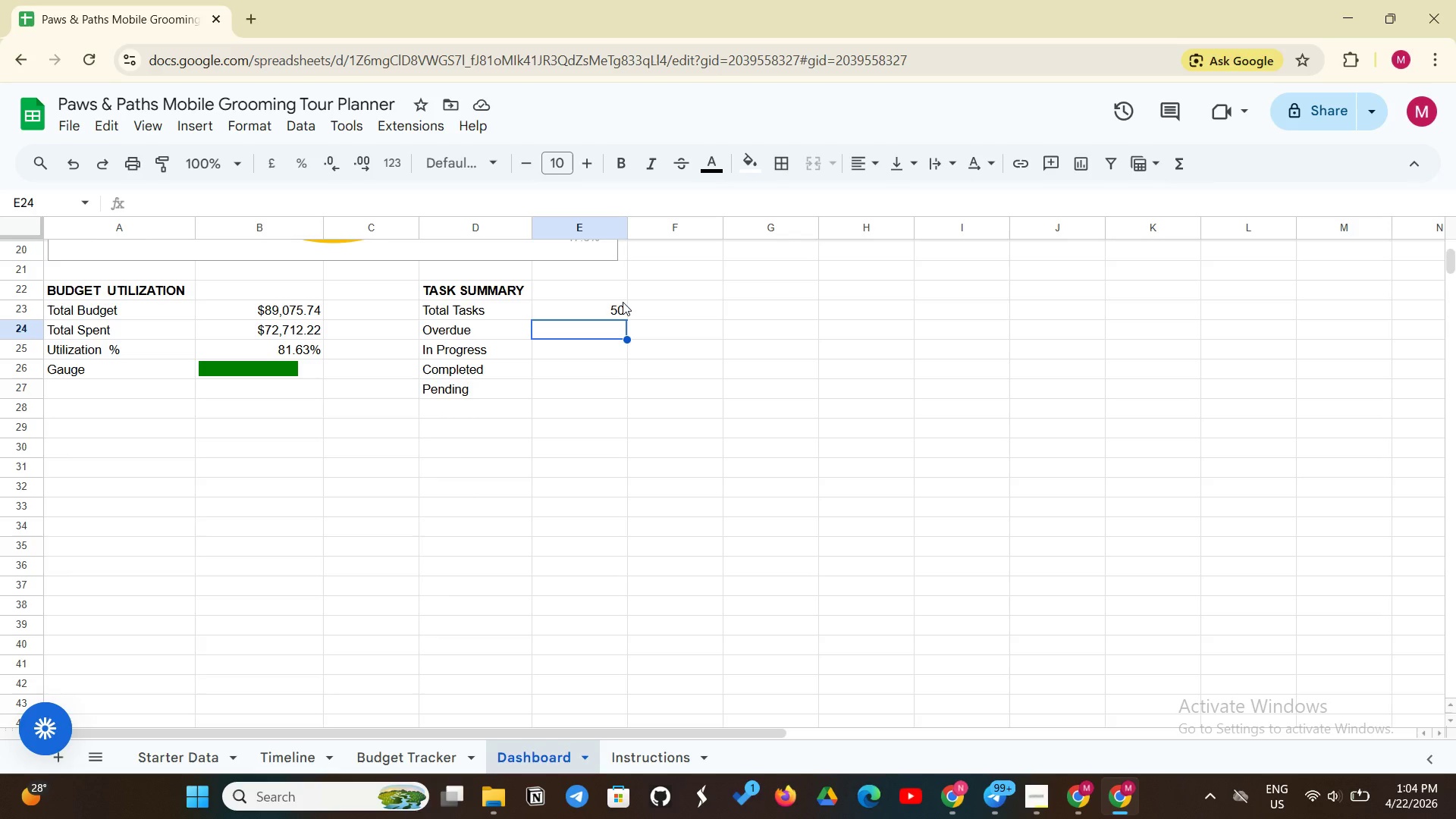 
wait(10.59)
 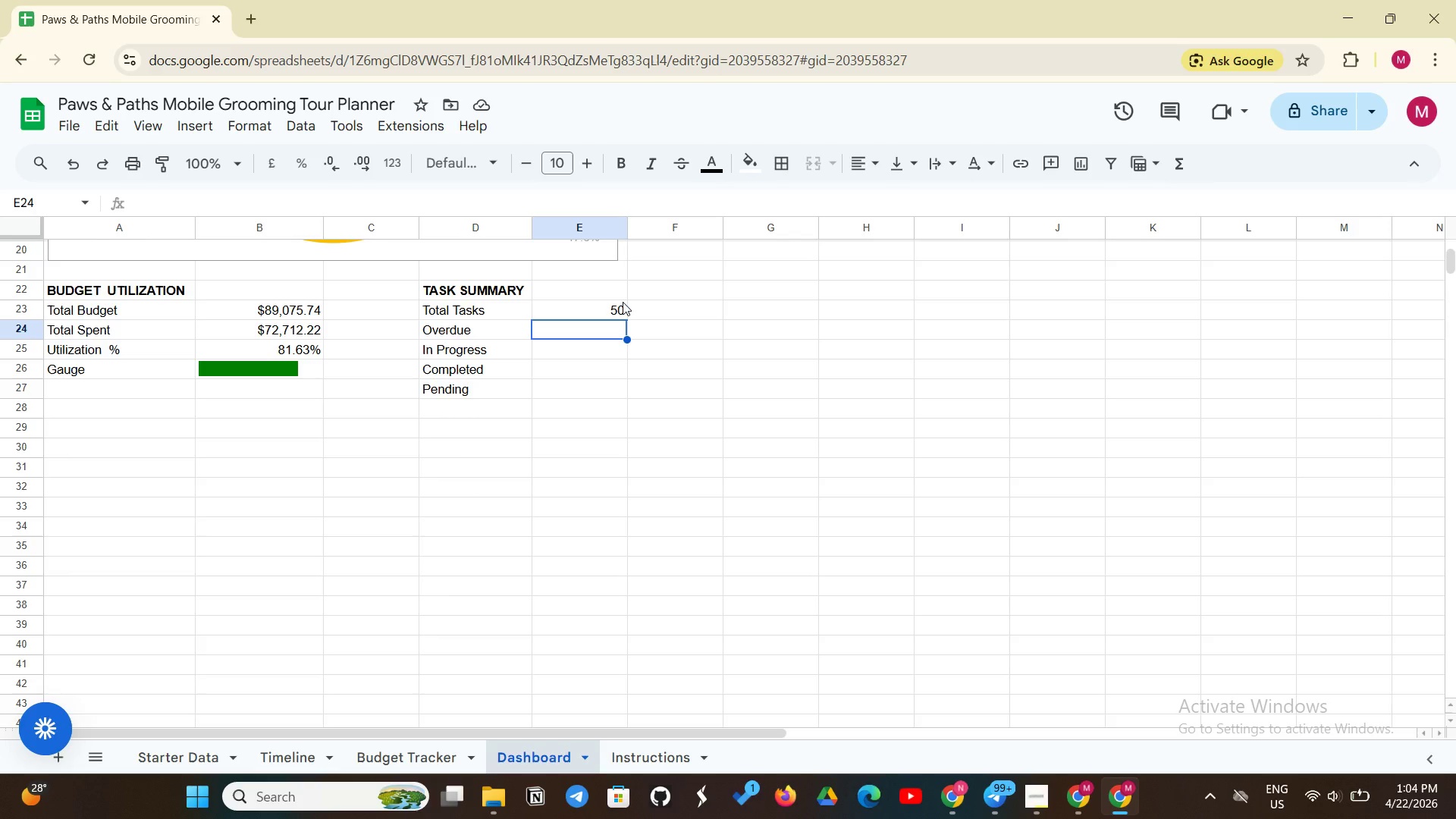 
left_click([586, 306])
 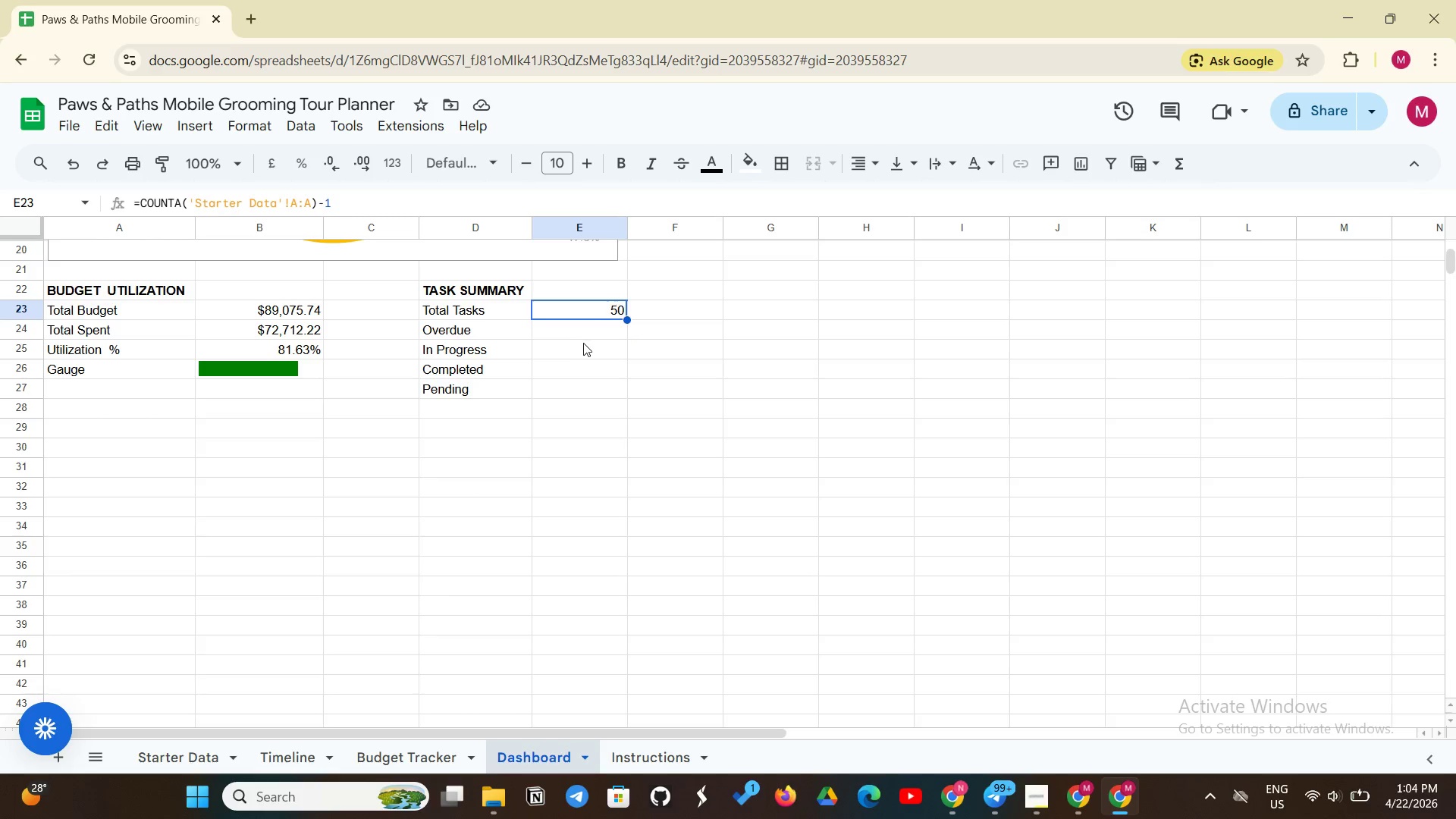 
left_click([605, 330])
 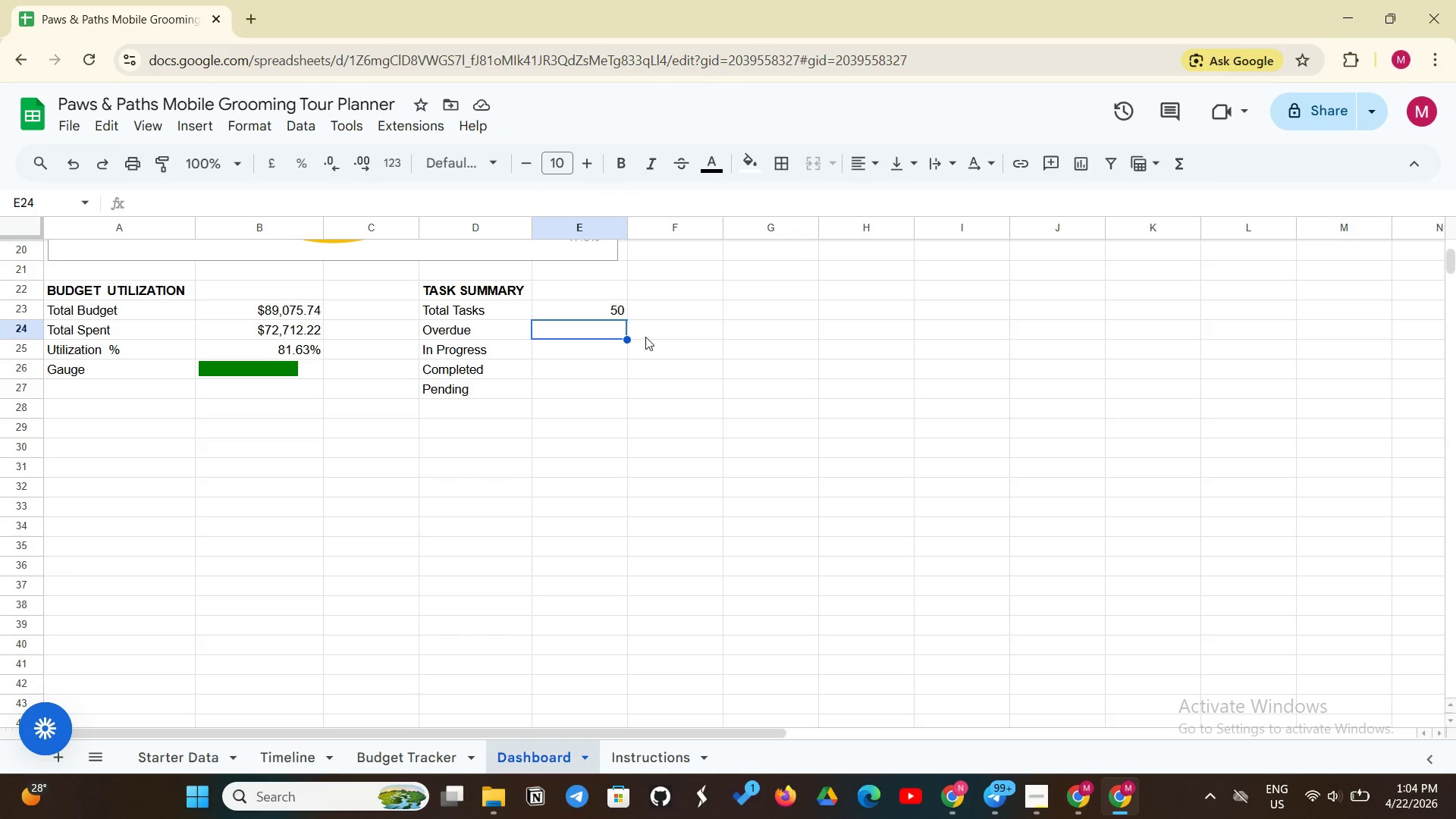 
type(=COUNTIF)
 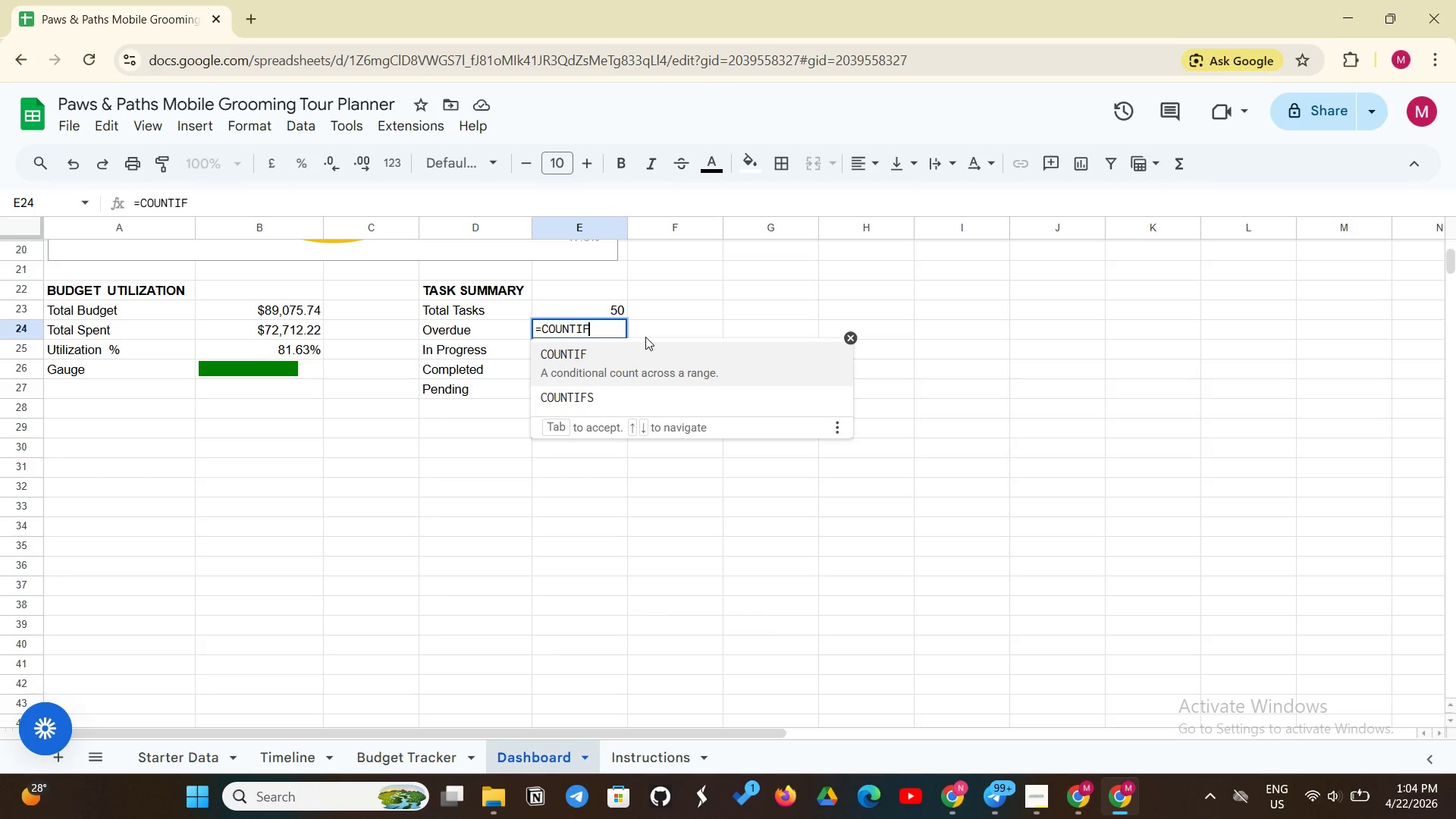 
type(('Startr)
key(Backspace)
type(er Data)
 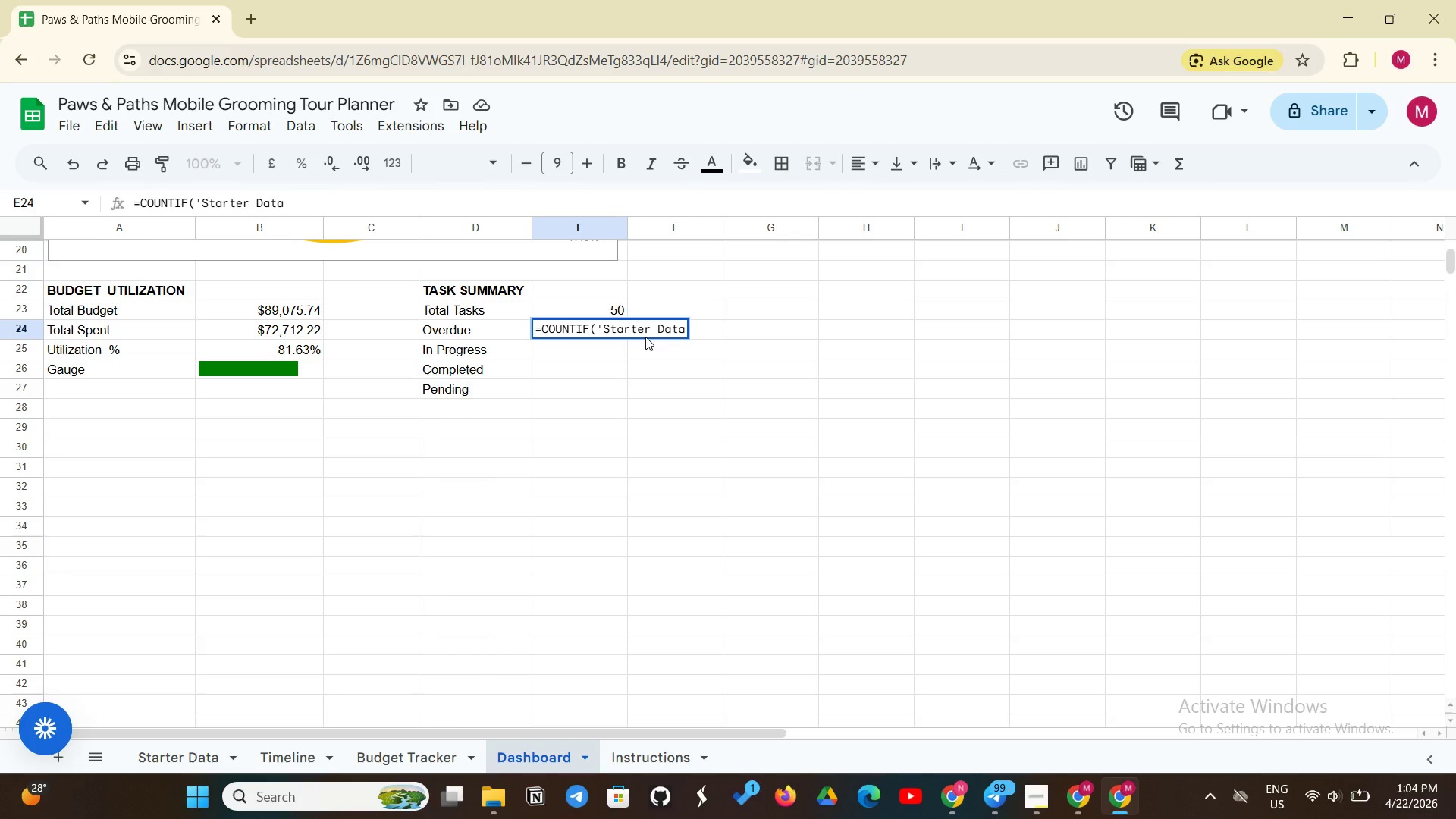 
wait(7.92)
 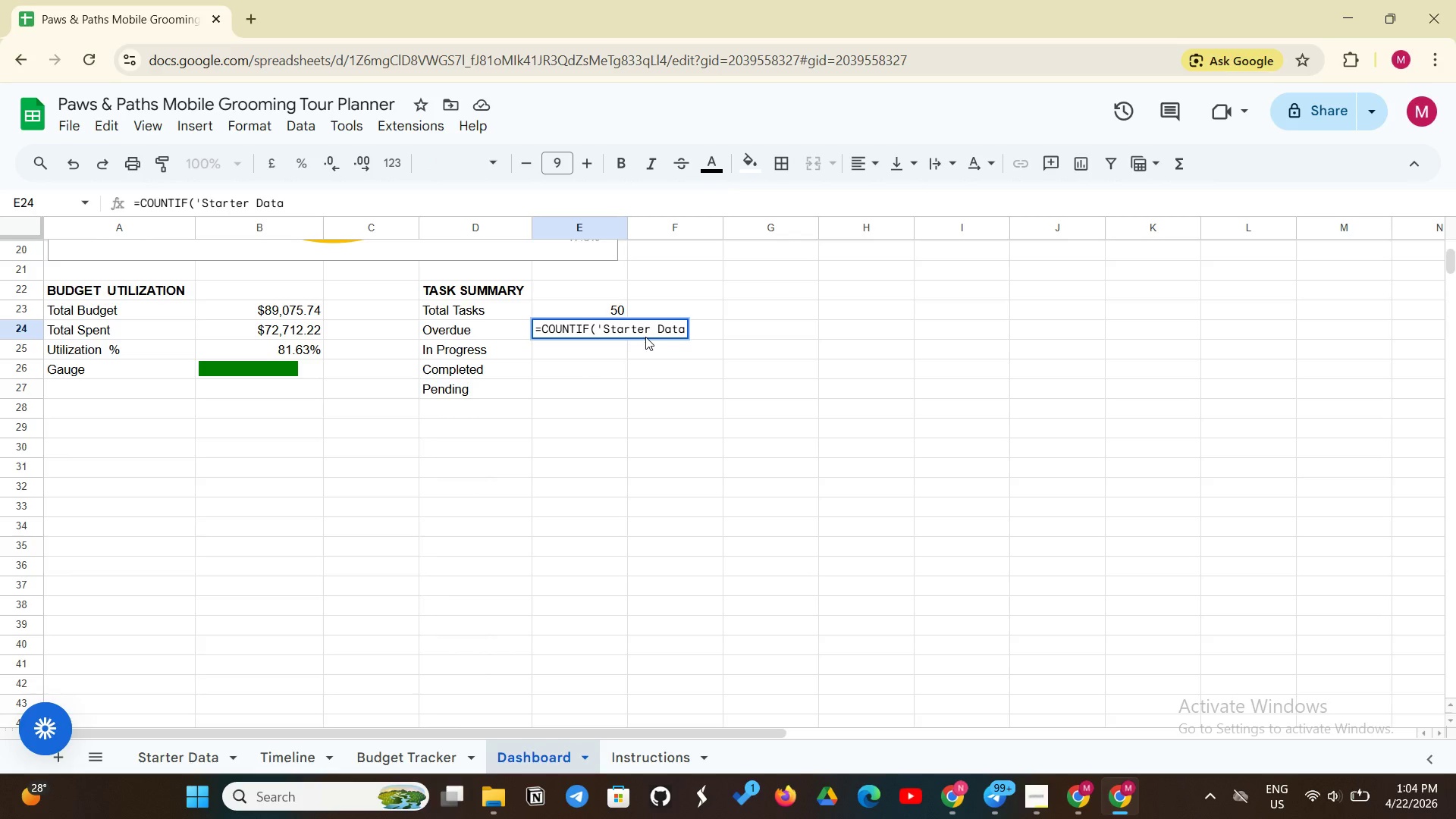 
key(Shift+ShiftLeft)
 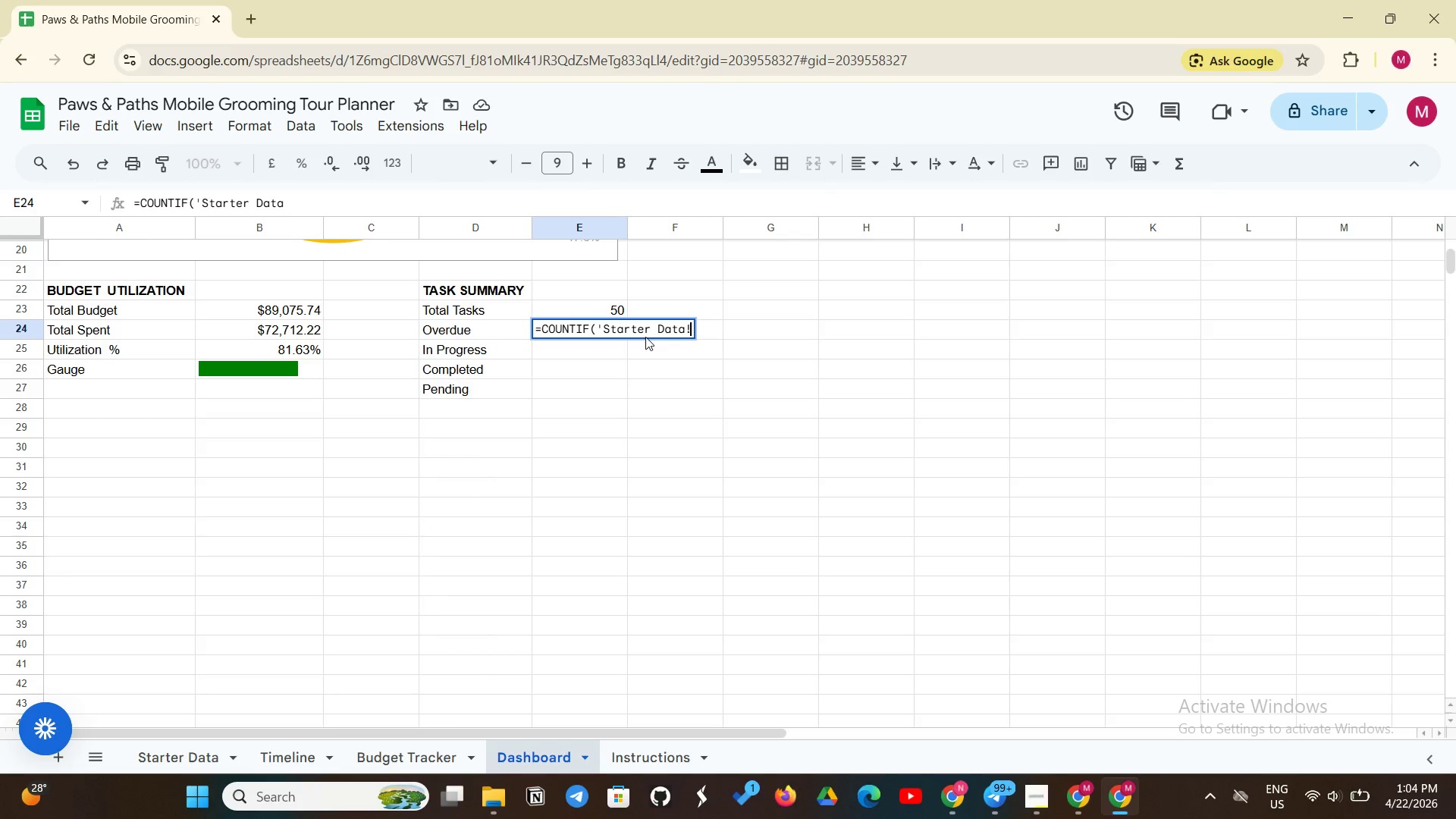 
key(Shift+1)
 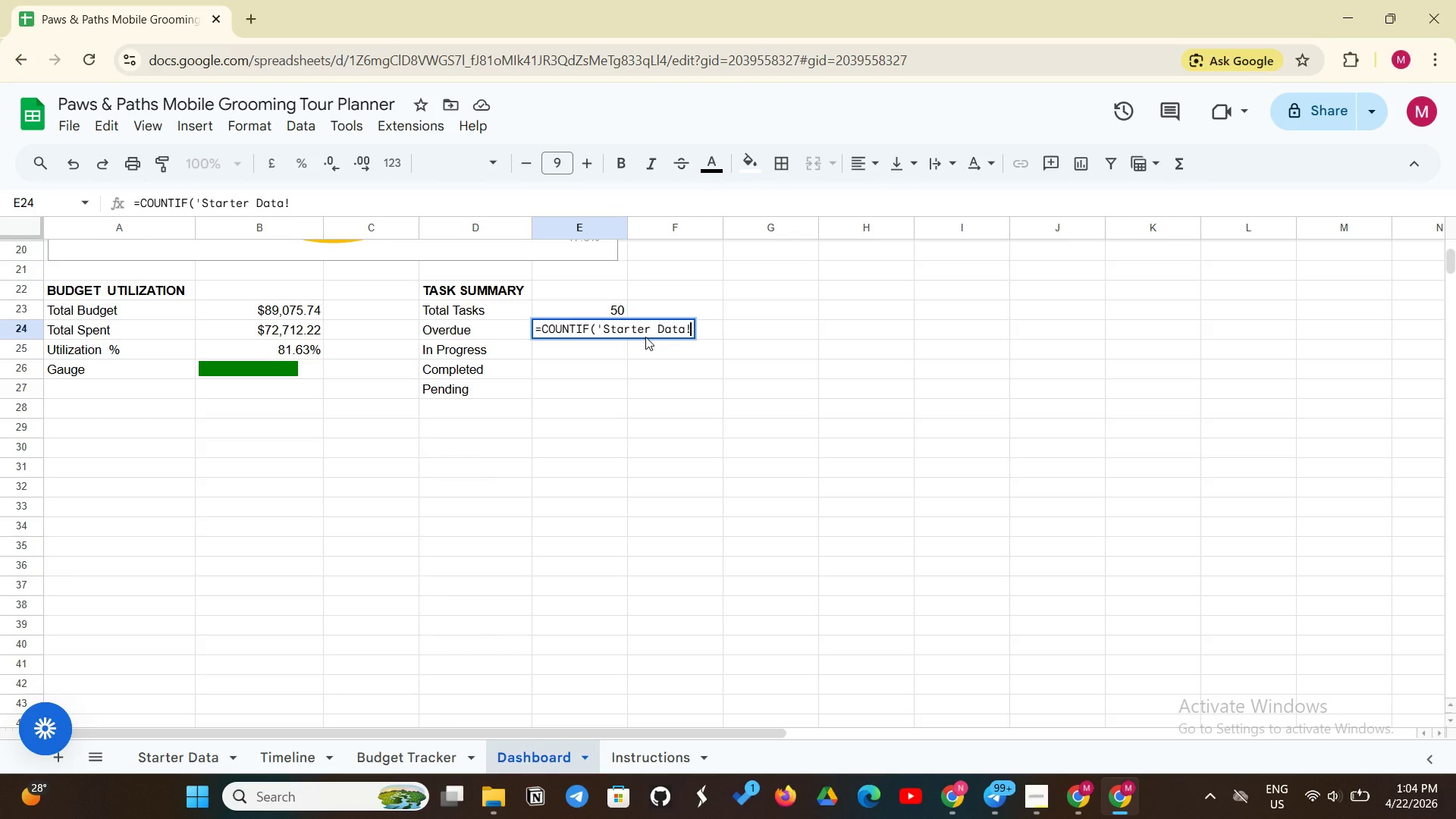 
type(F:F, "Overdue")
 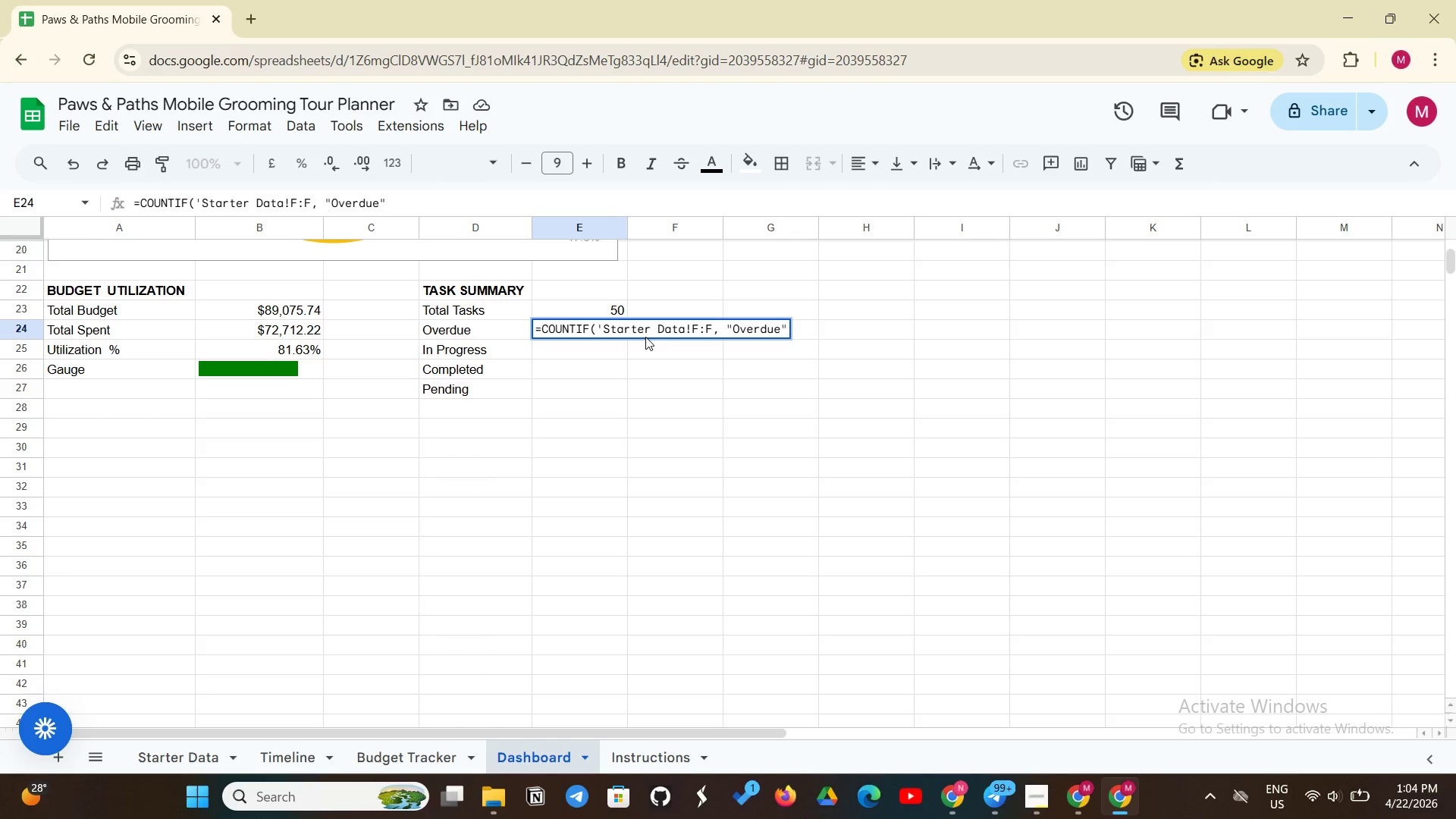 
key(Shift+0)
 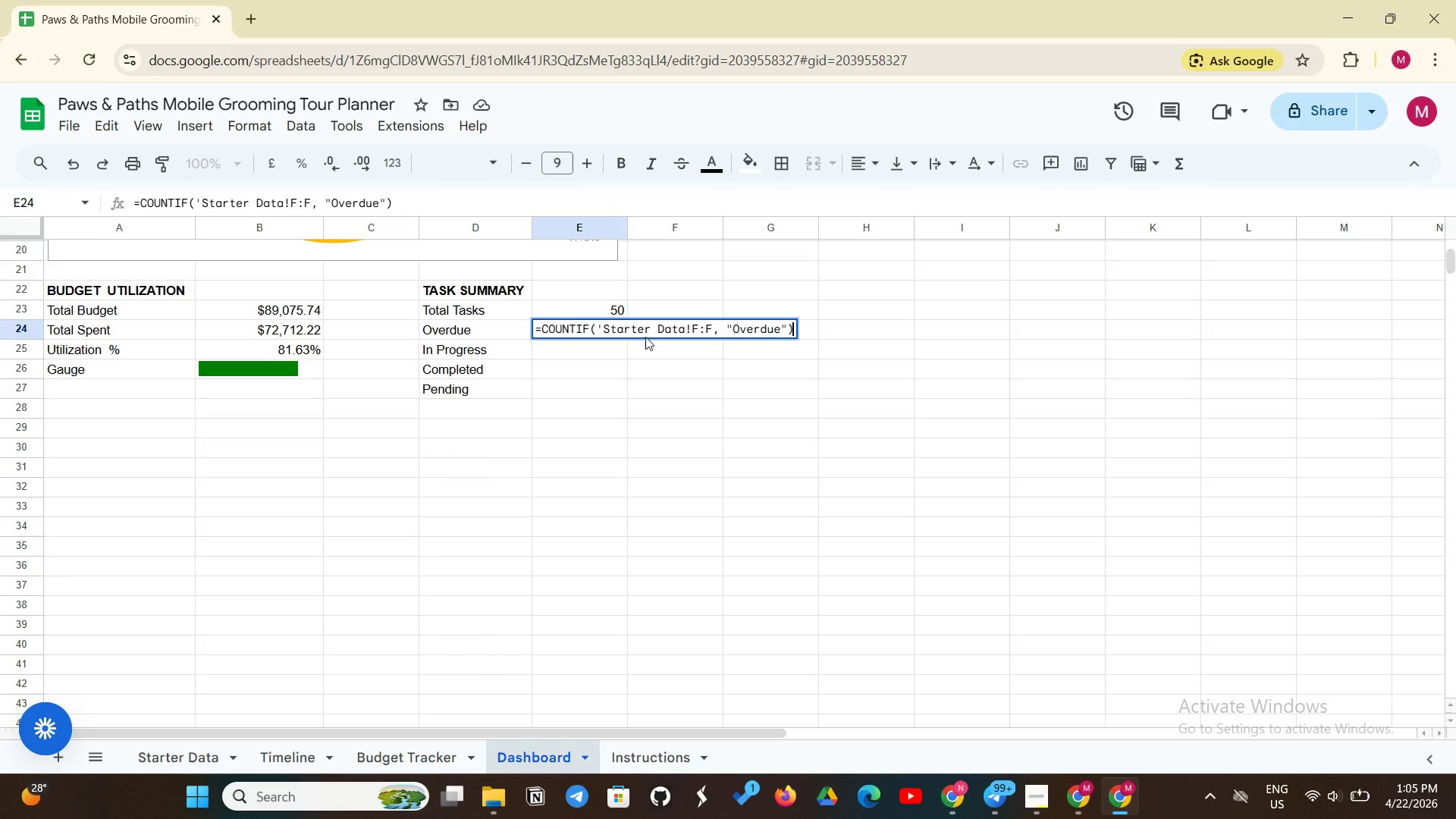 
key(Enter)
 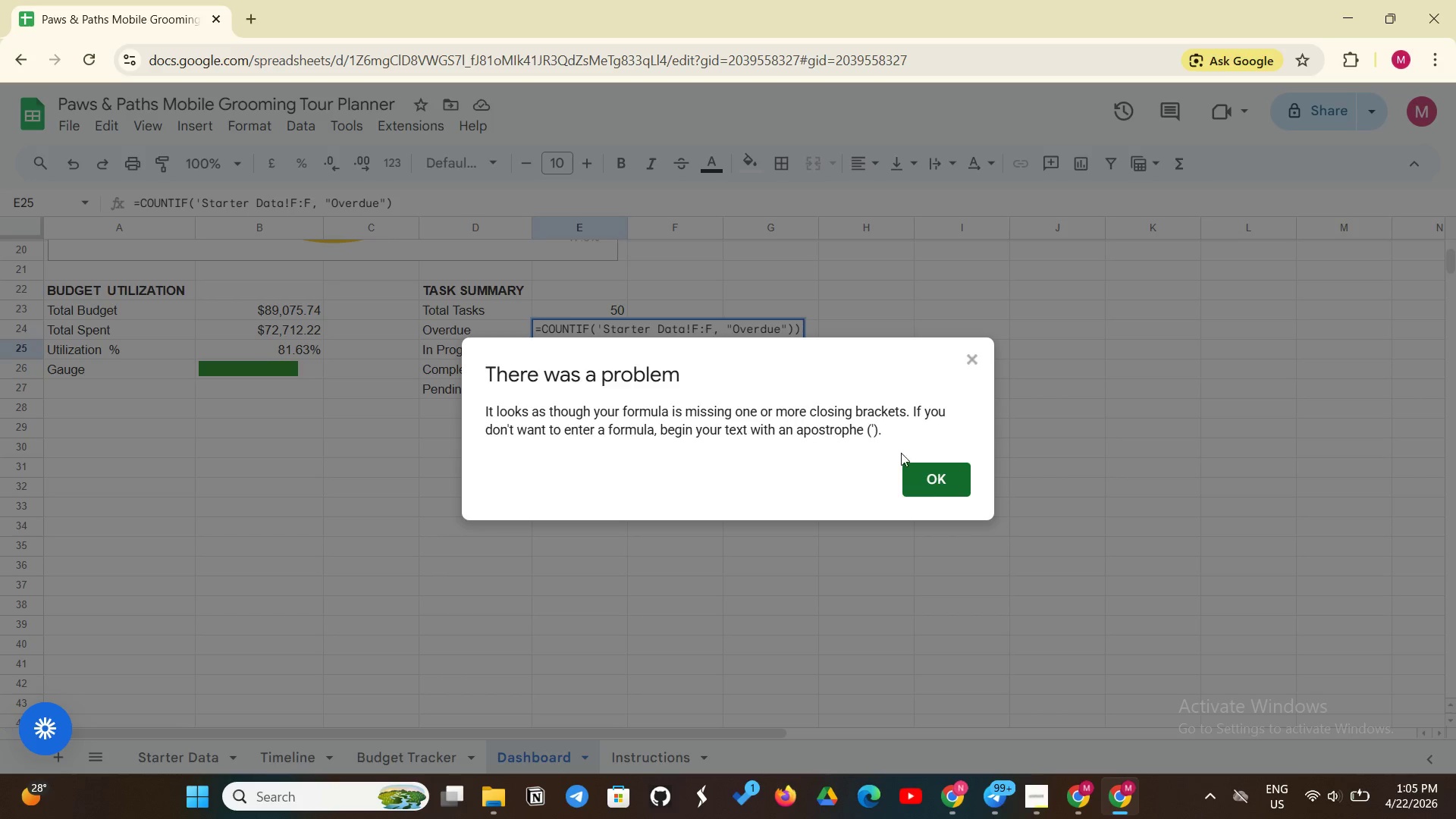 
left_click([935, 493])
 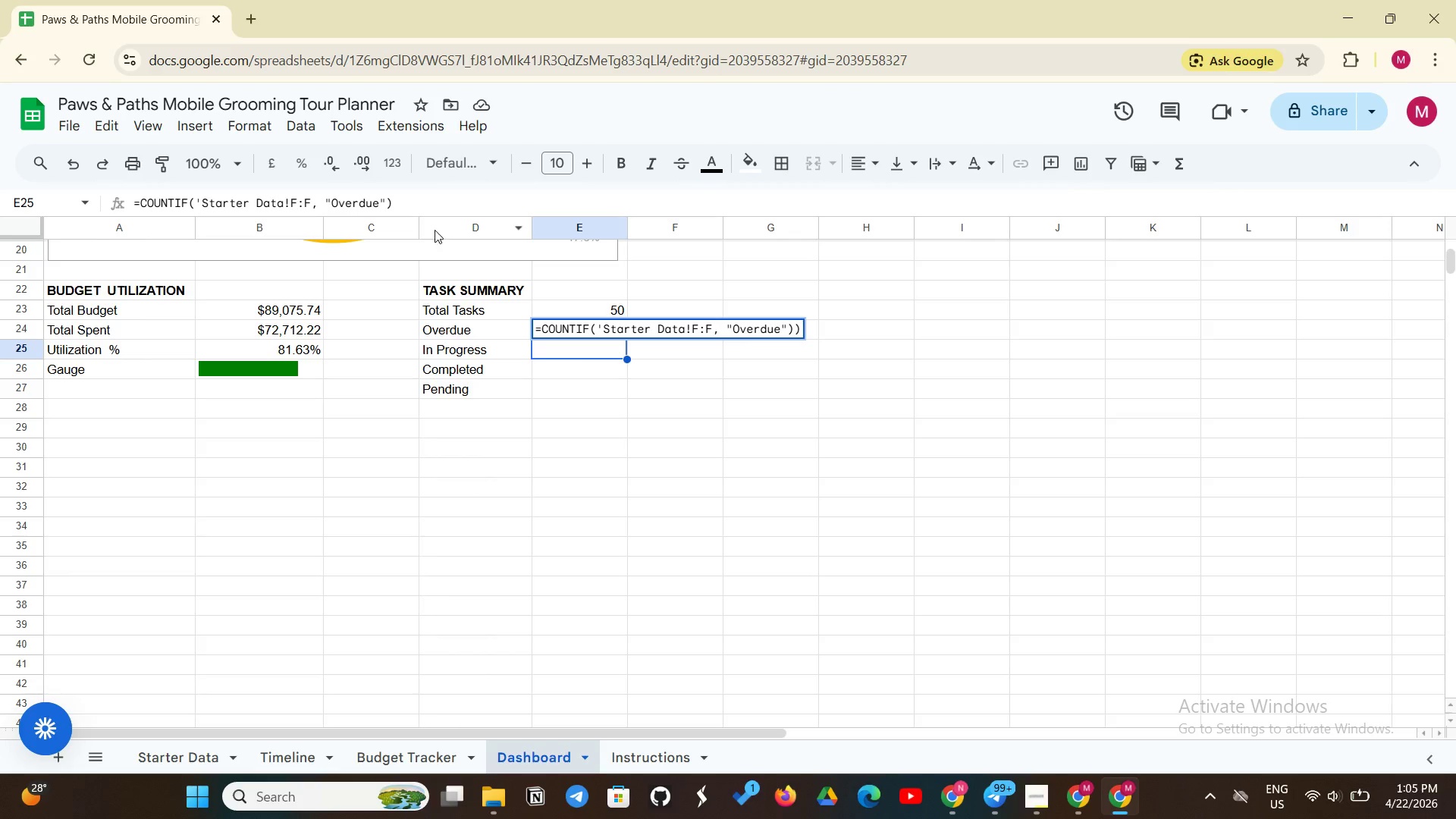 
left_click([419, 201])
 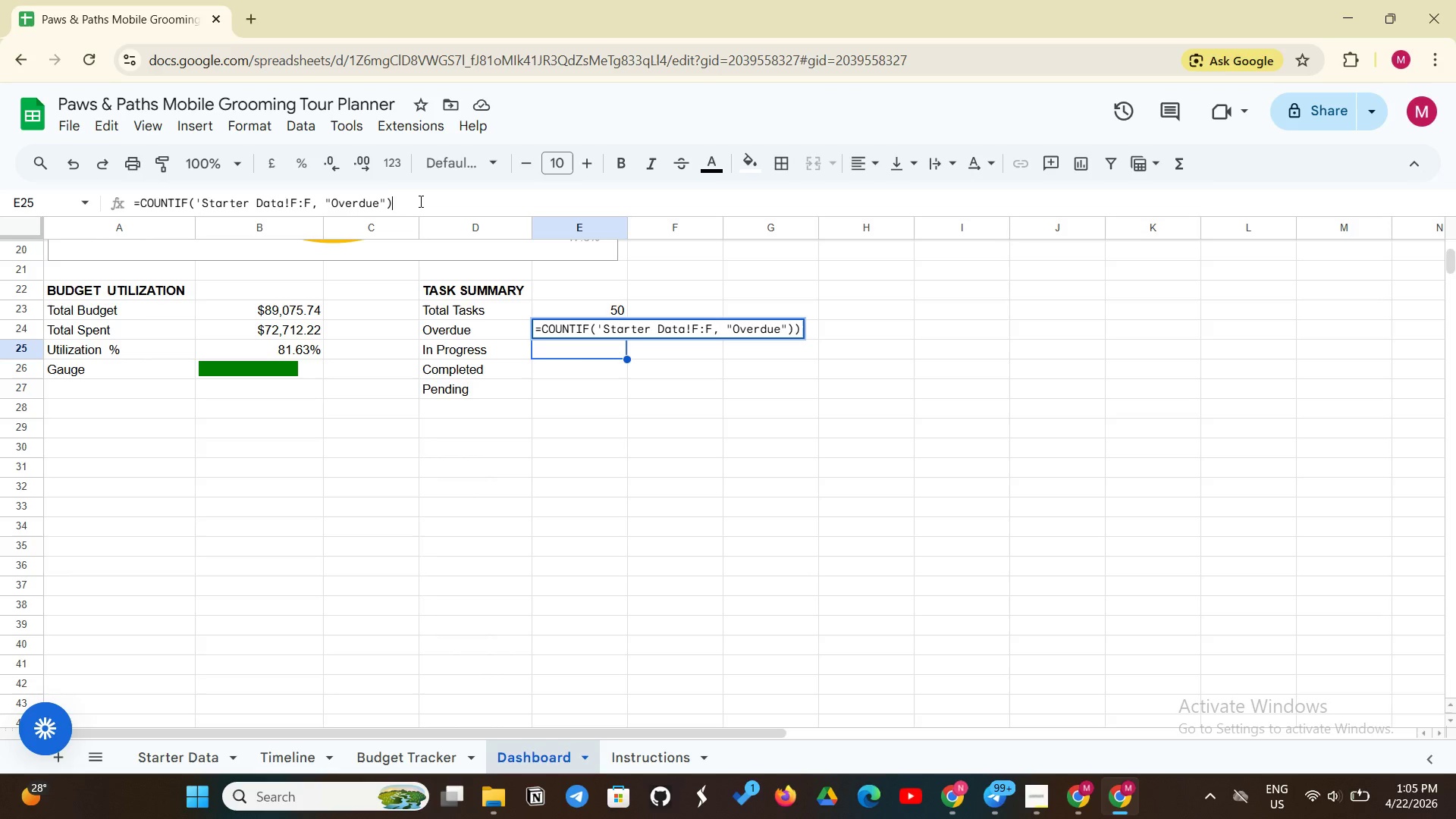 
wait(18.33)
 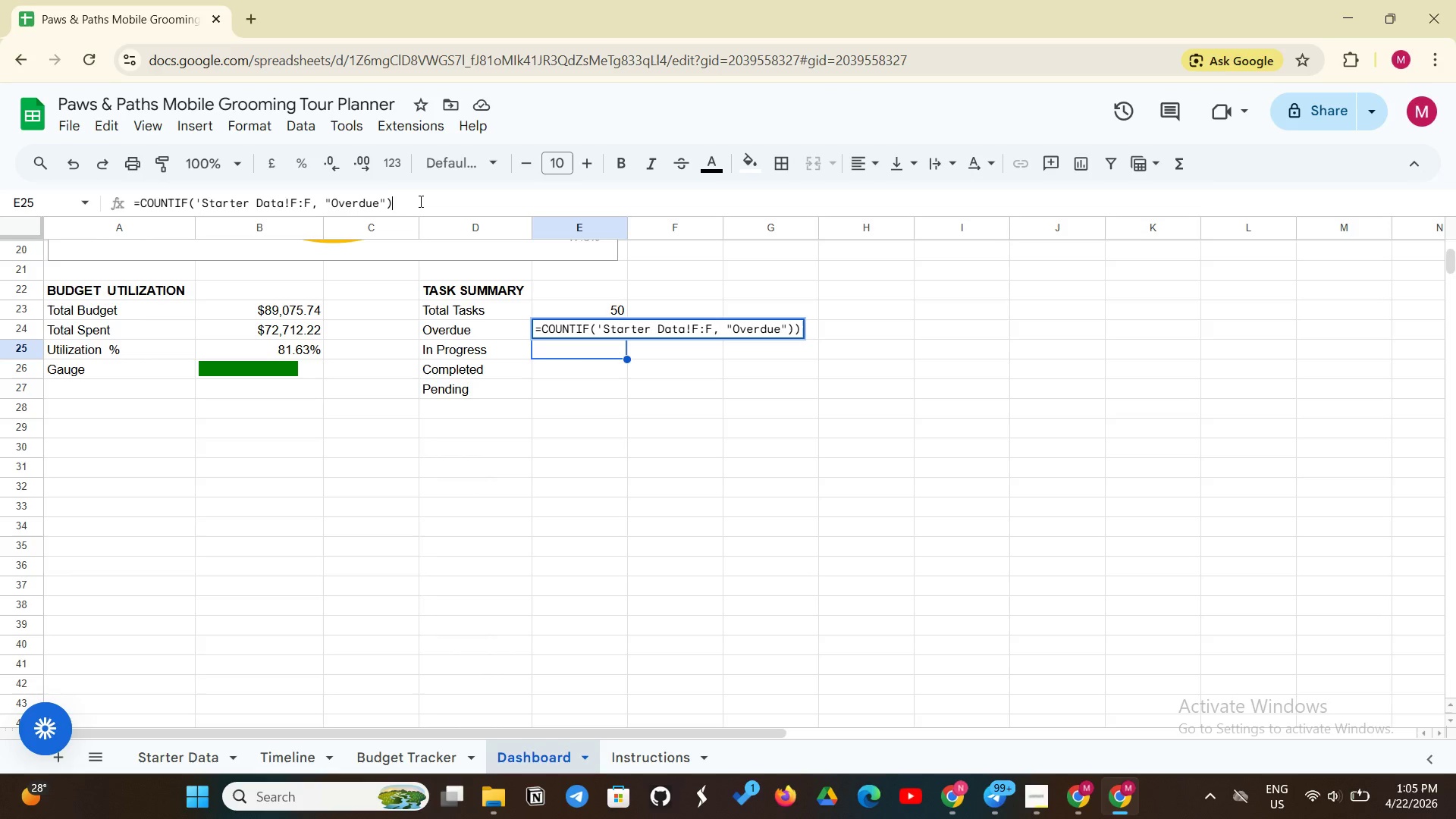 
left_click([211, 200])
 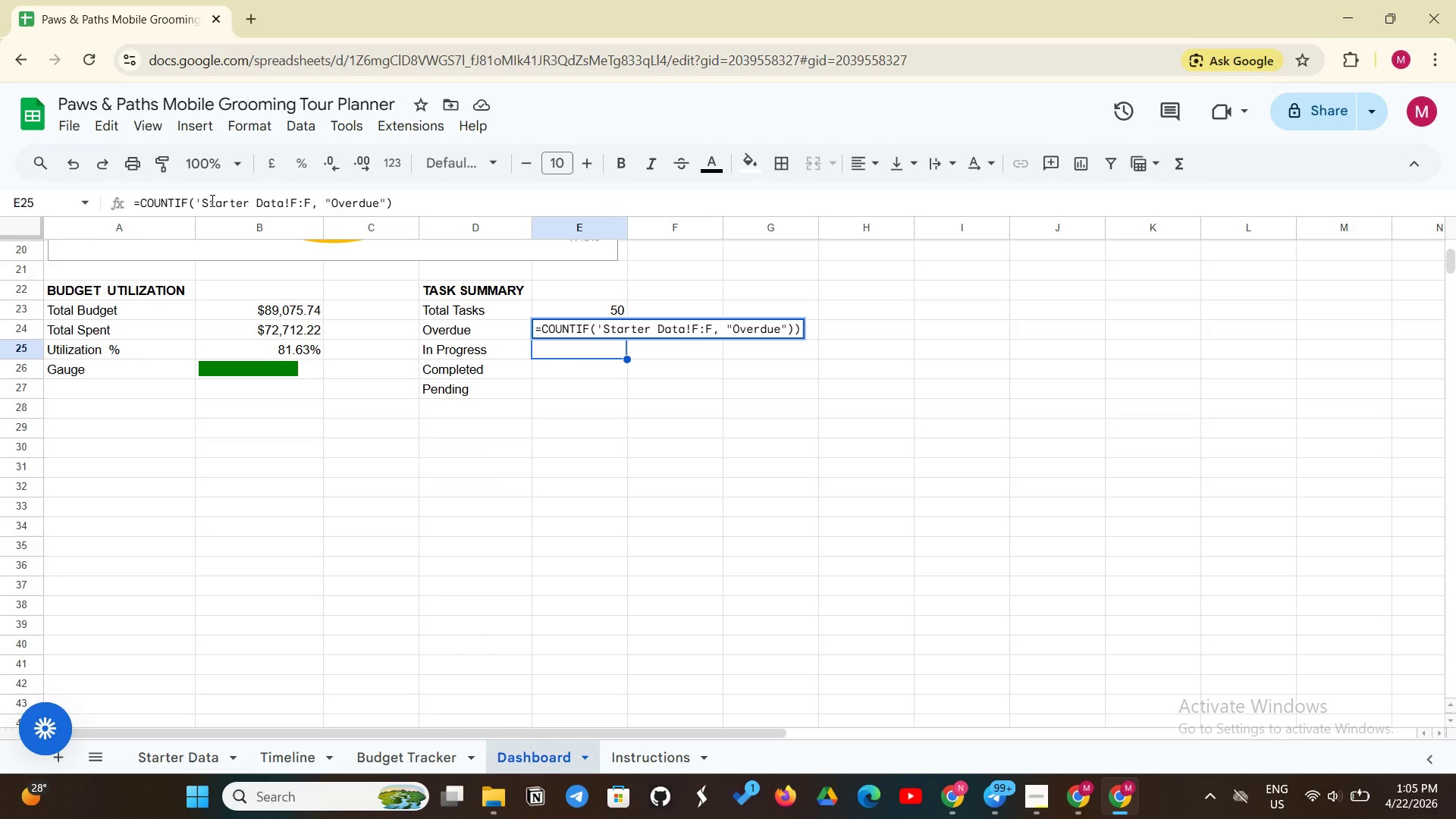 
key(Backspace)
 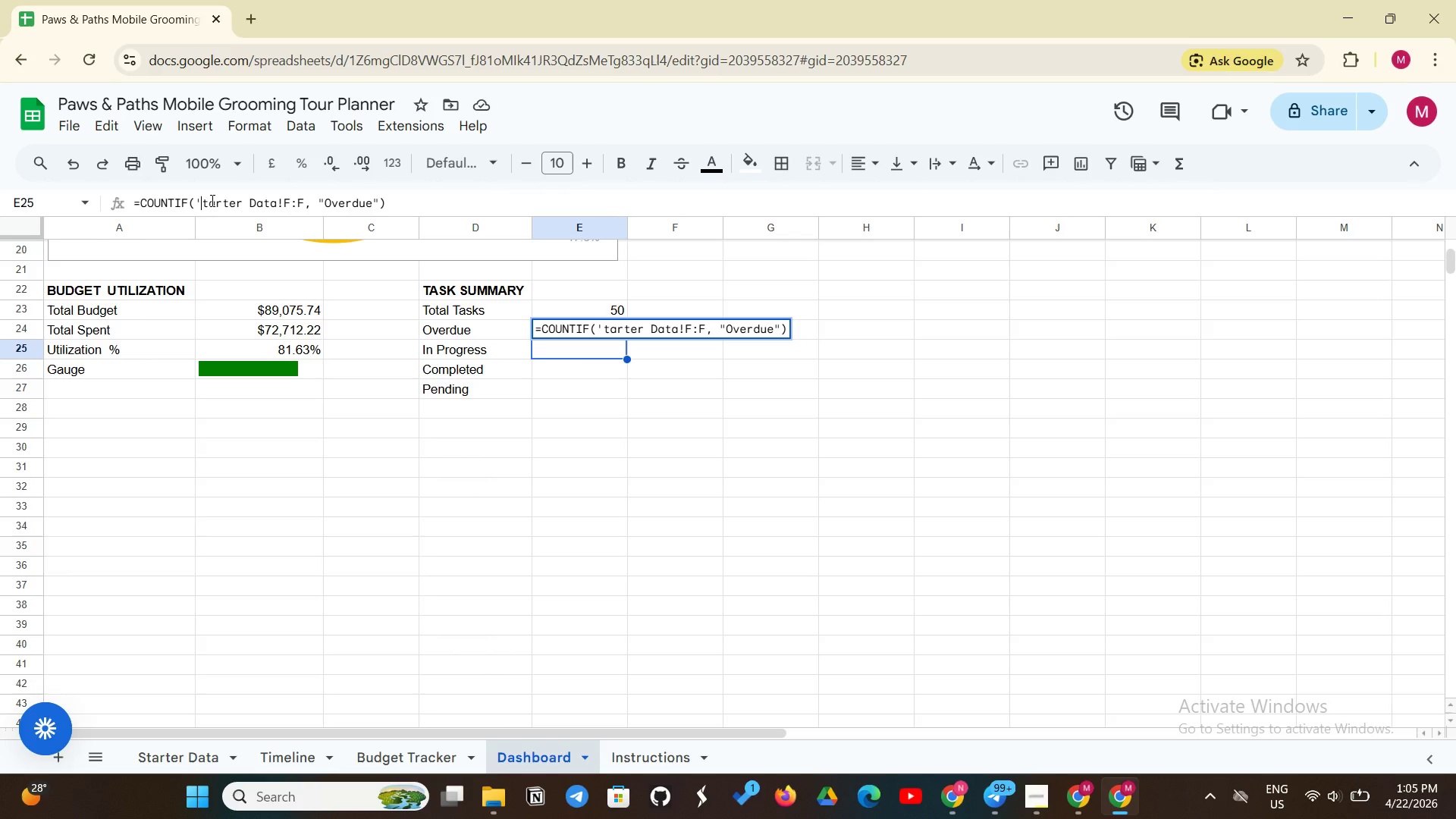 
key(Shift+S)
 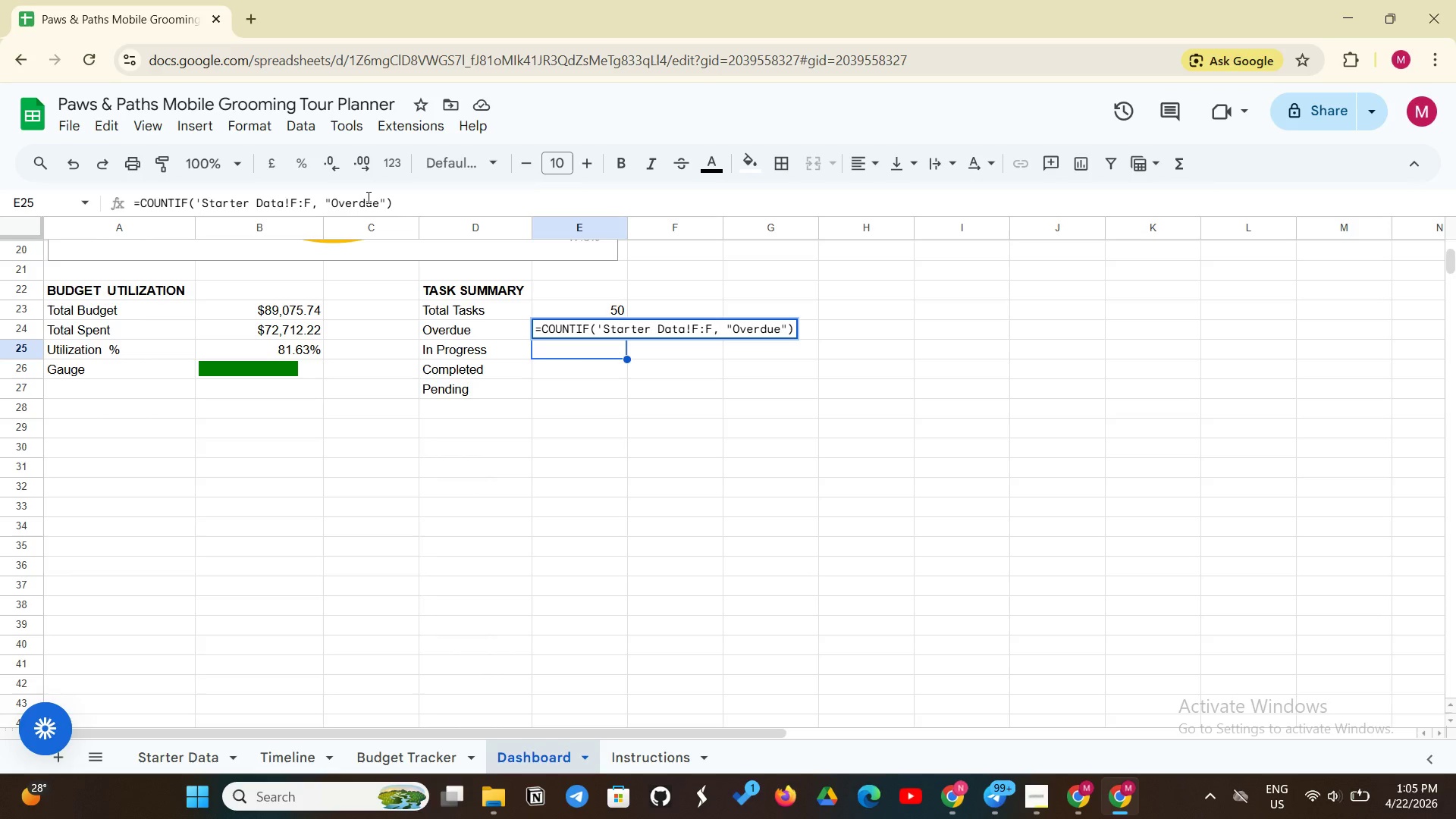 
wait(29.33)
 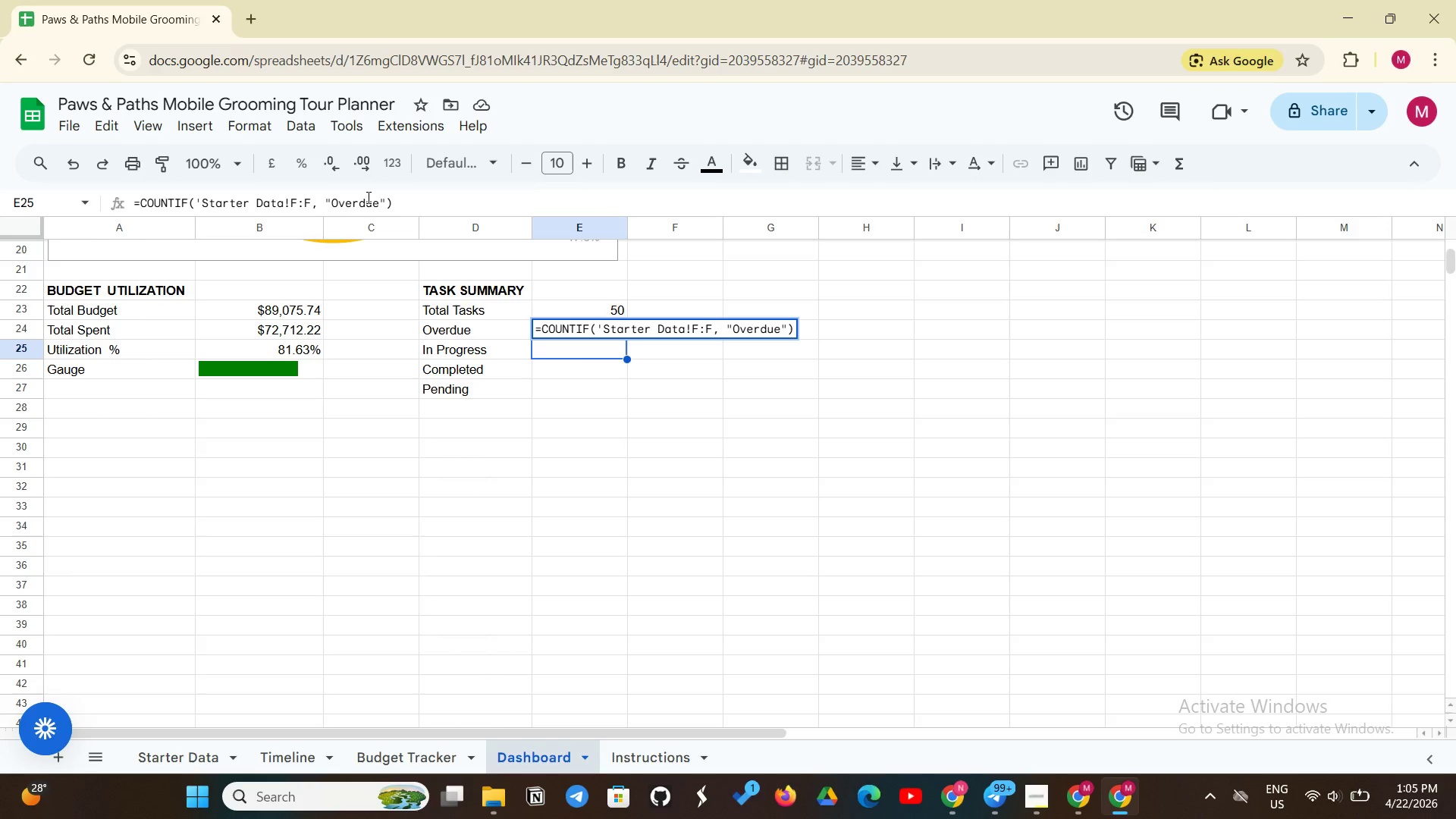 
key(Enter)
 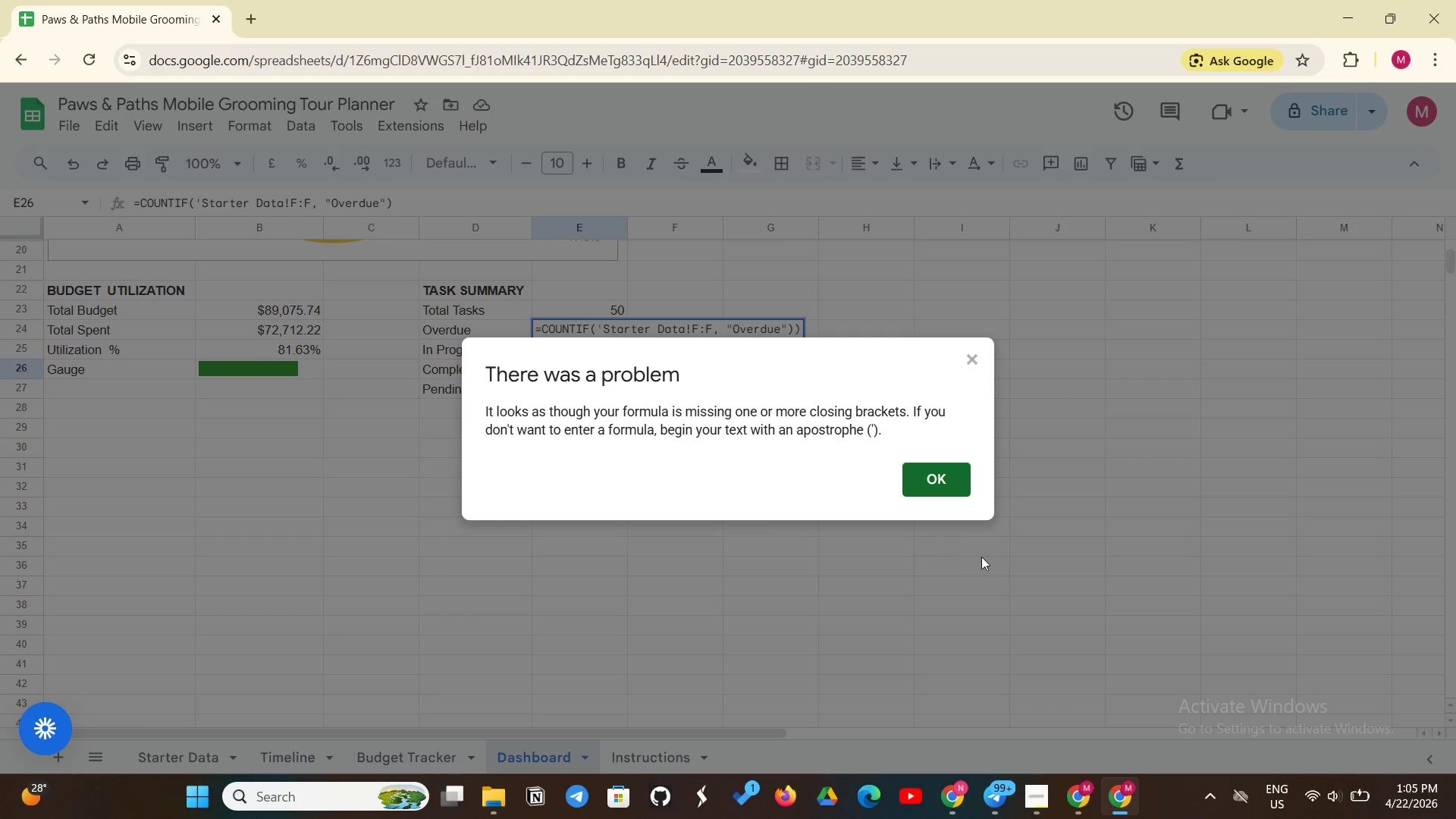 
left_click([924, 477])
 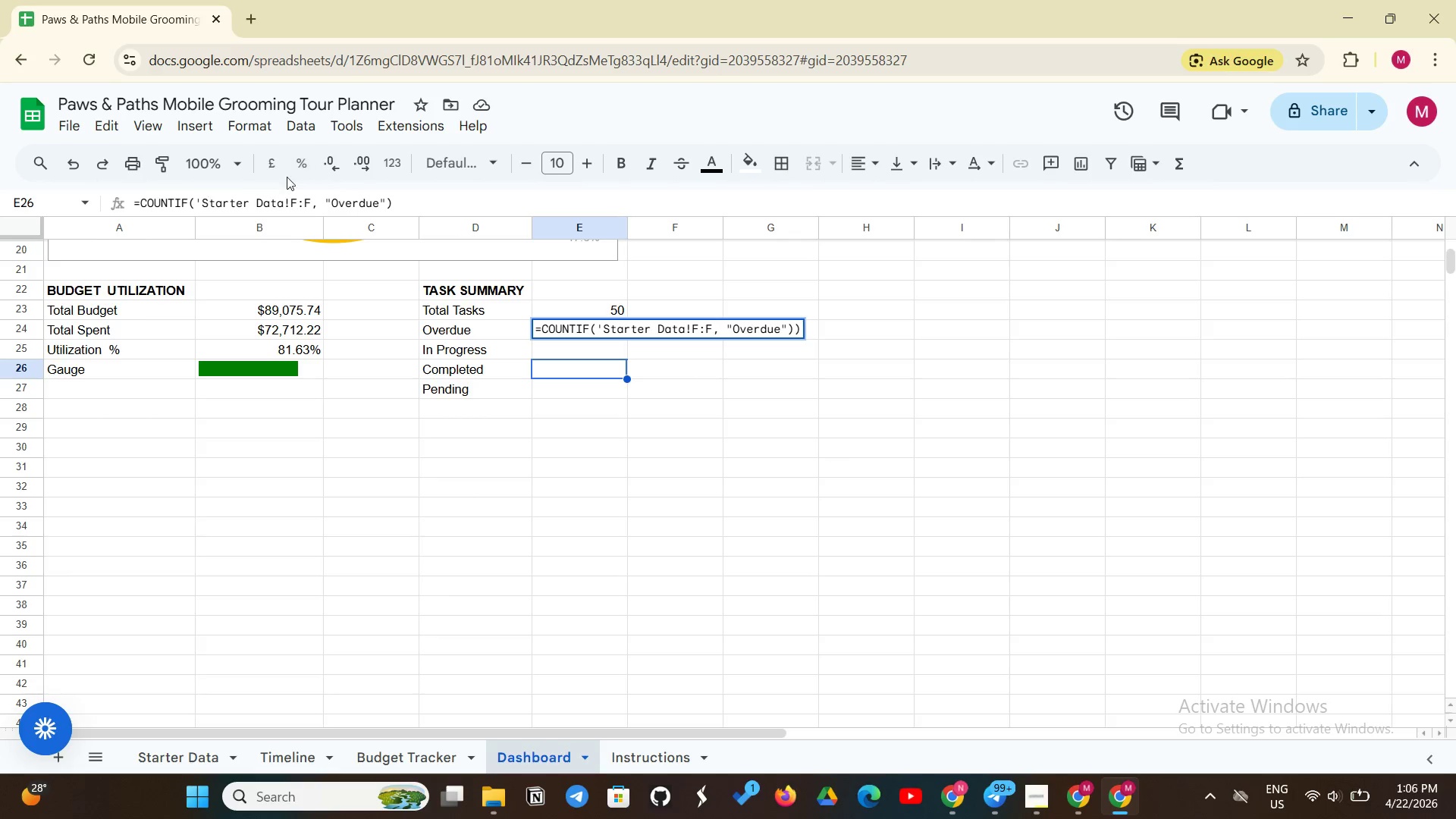 
left_click([280, 193])
 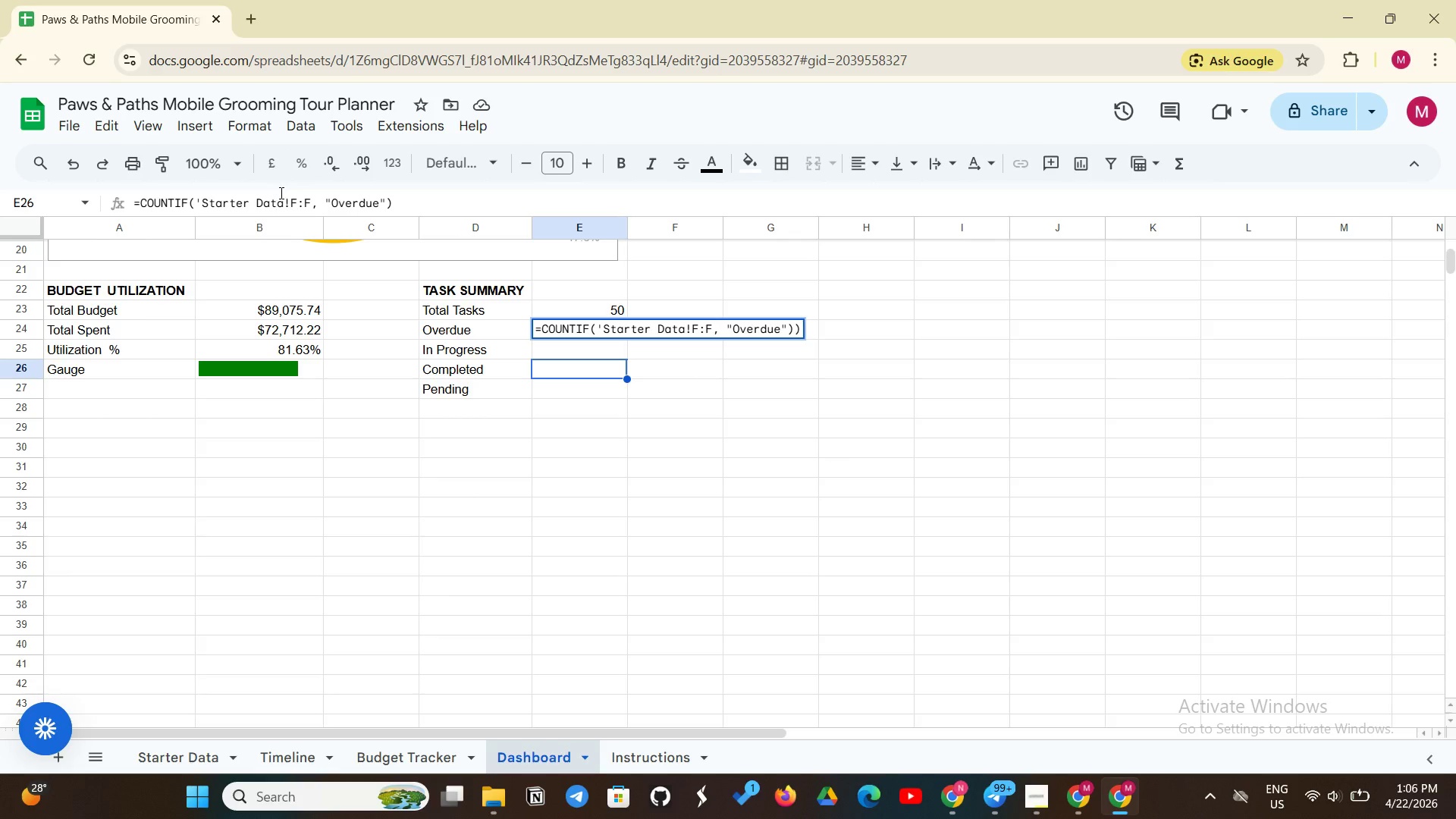 
left_click([280, 193])
 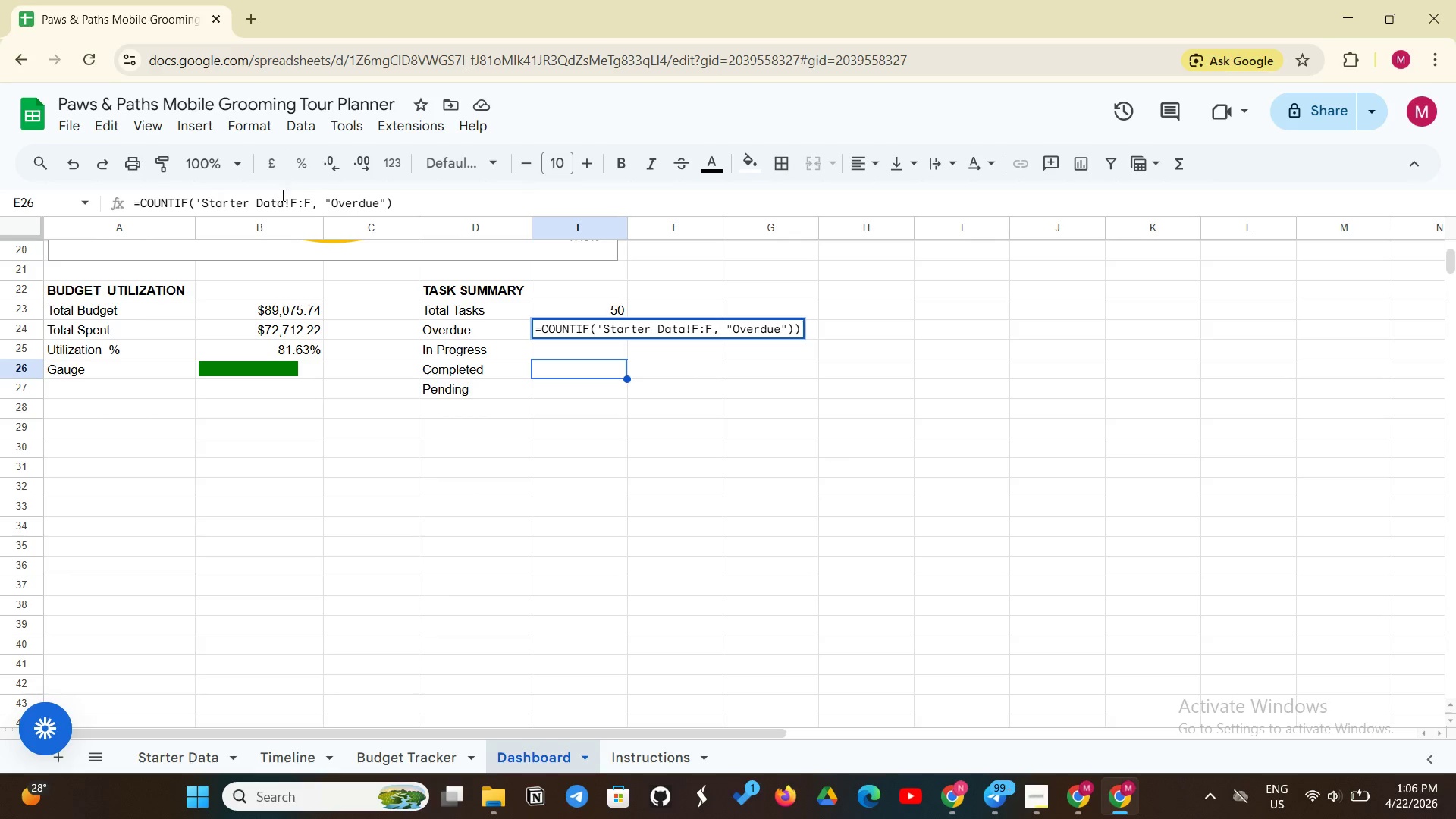 
left_click([281, 195])
 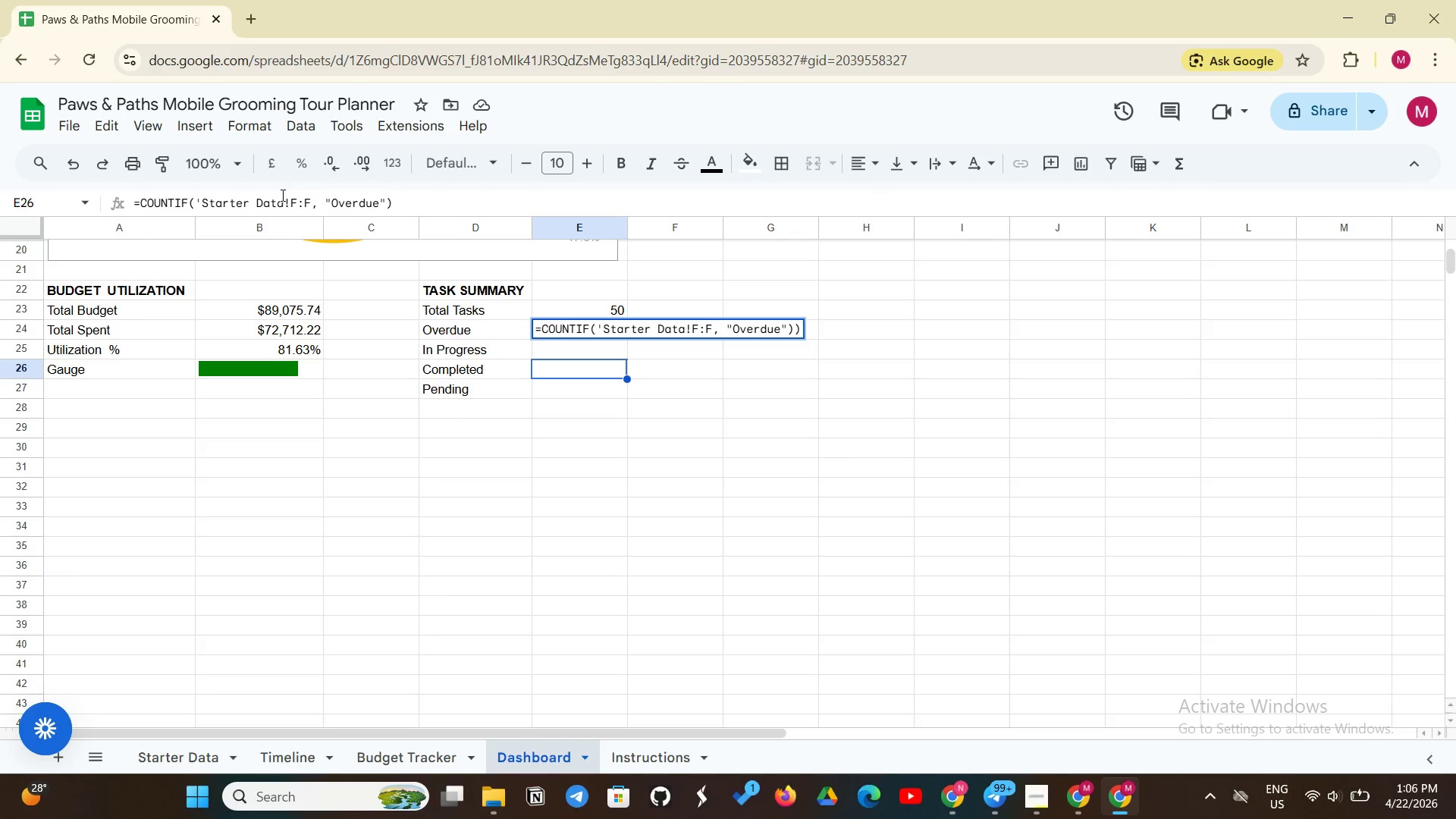 
key(Quote)
 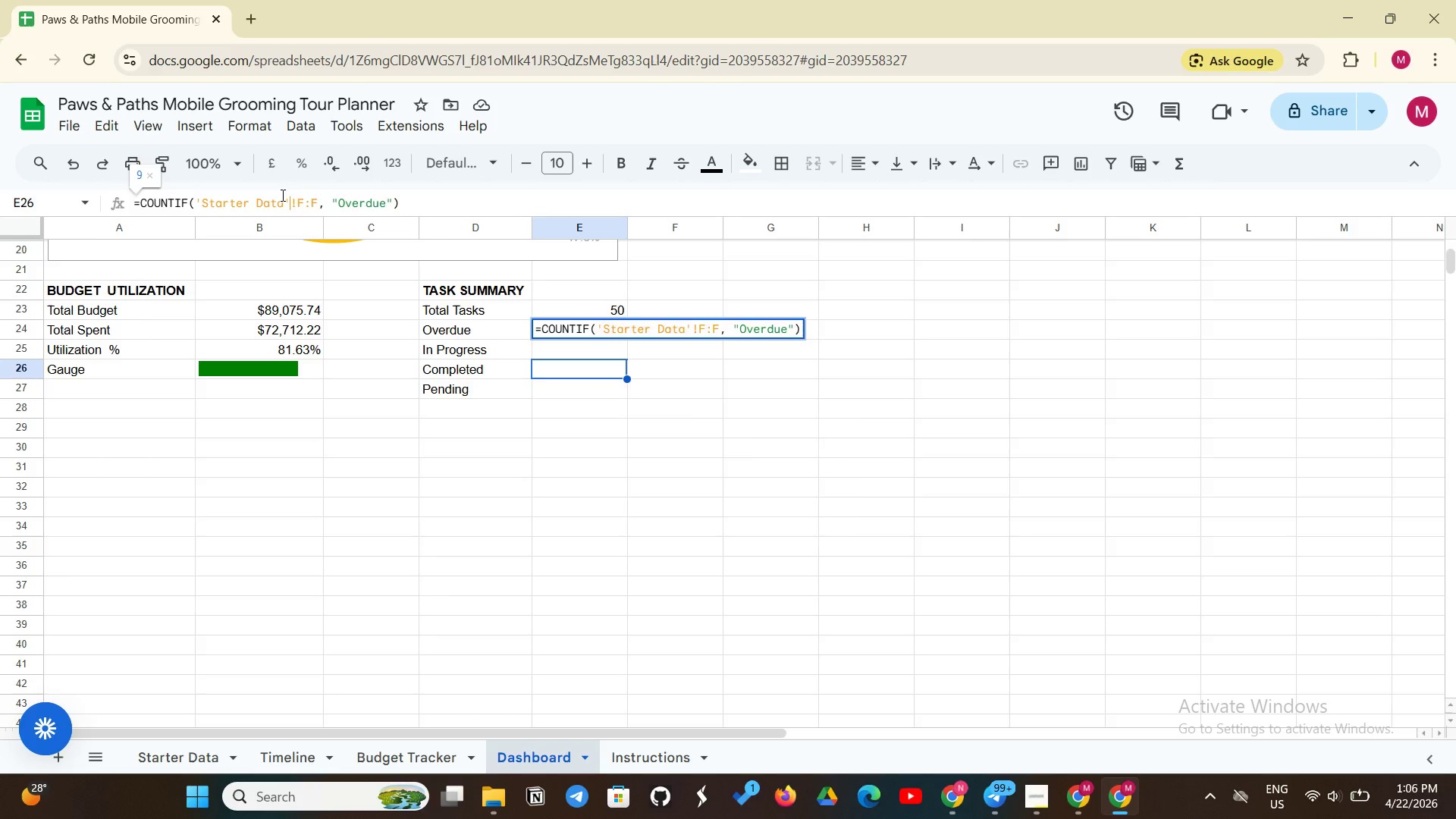 
key(Enter)
 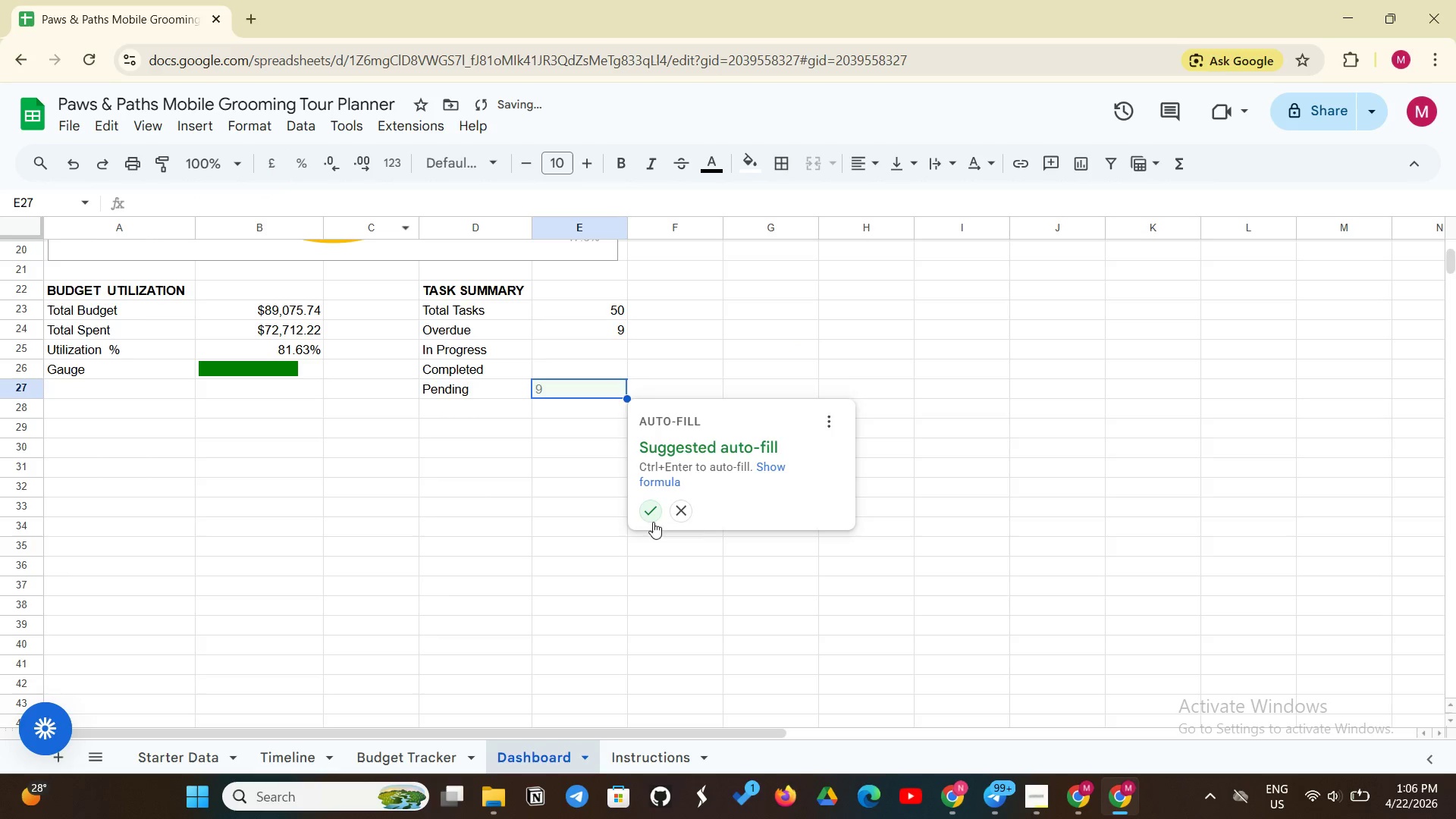 
left_click([684, 514])
 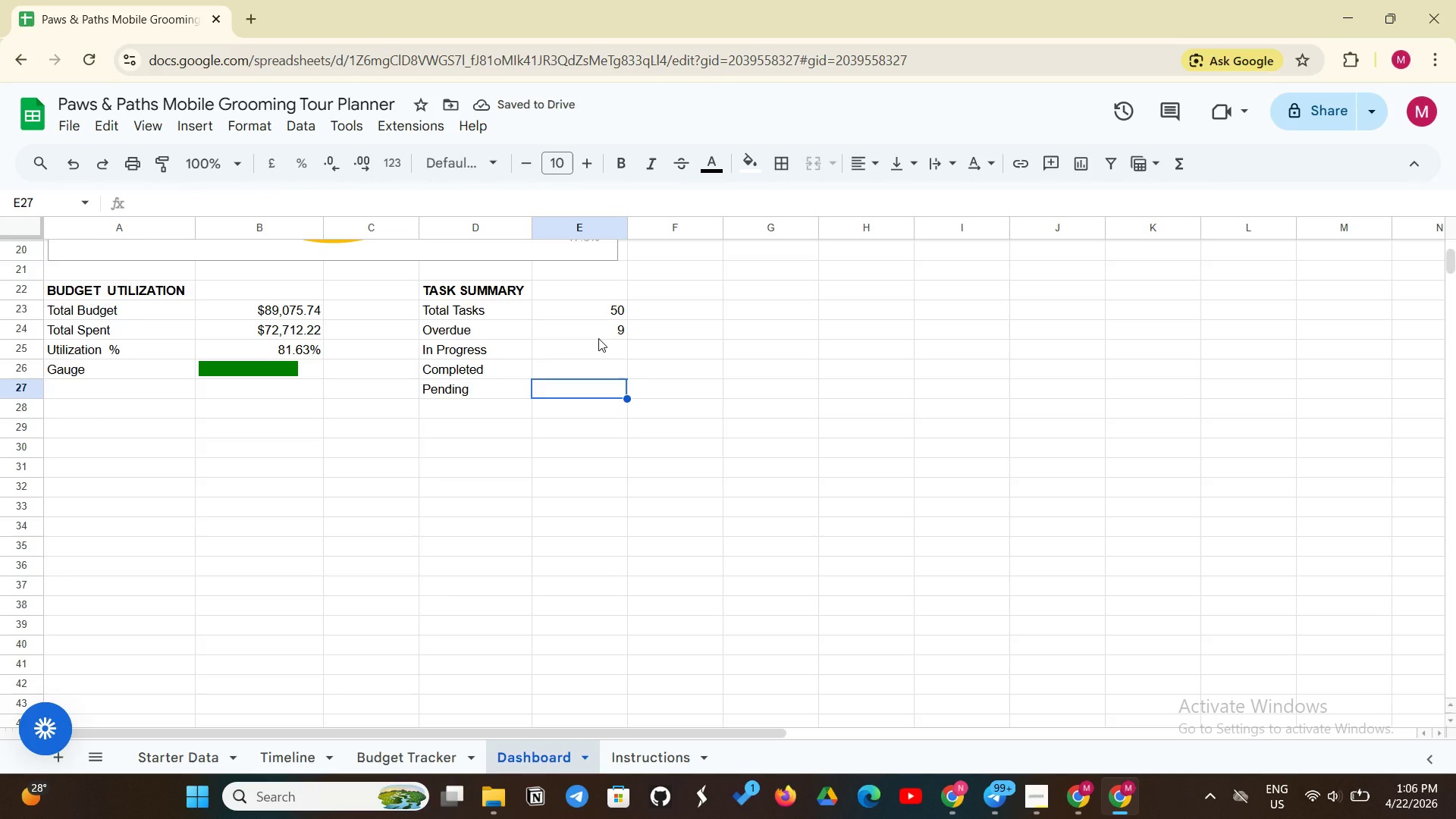 
left_click([598, 338])
 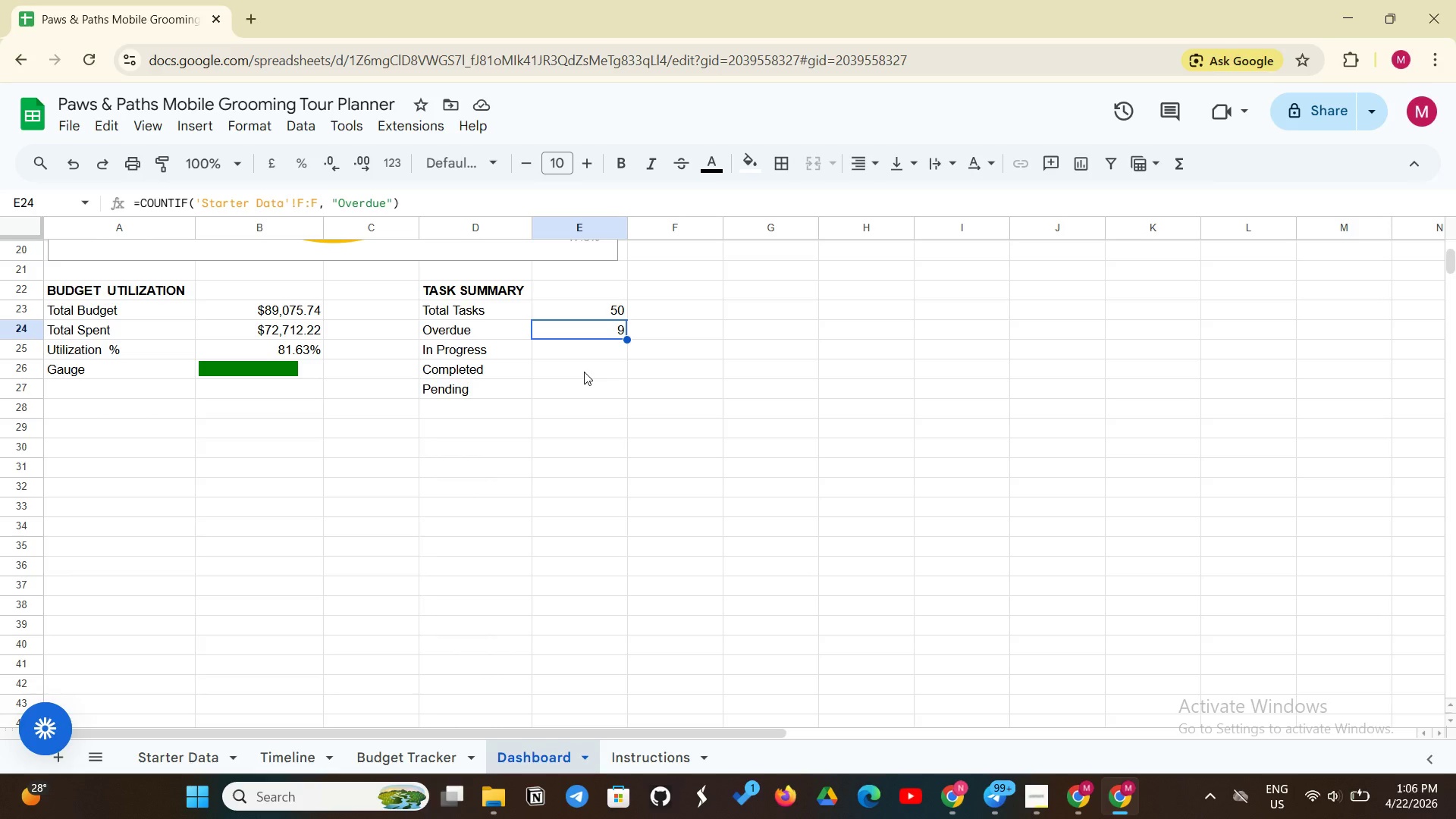 
wait(13.03)
 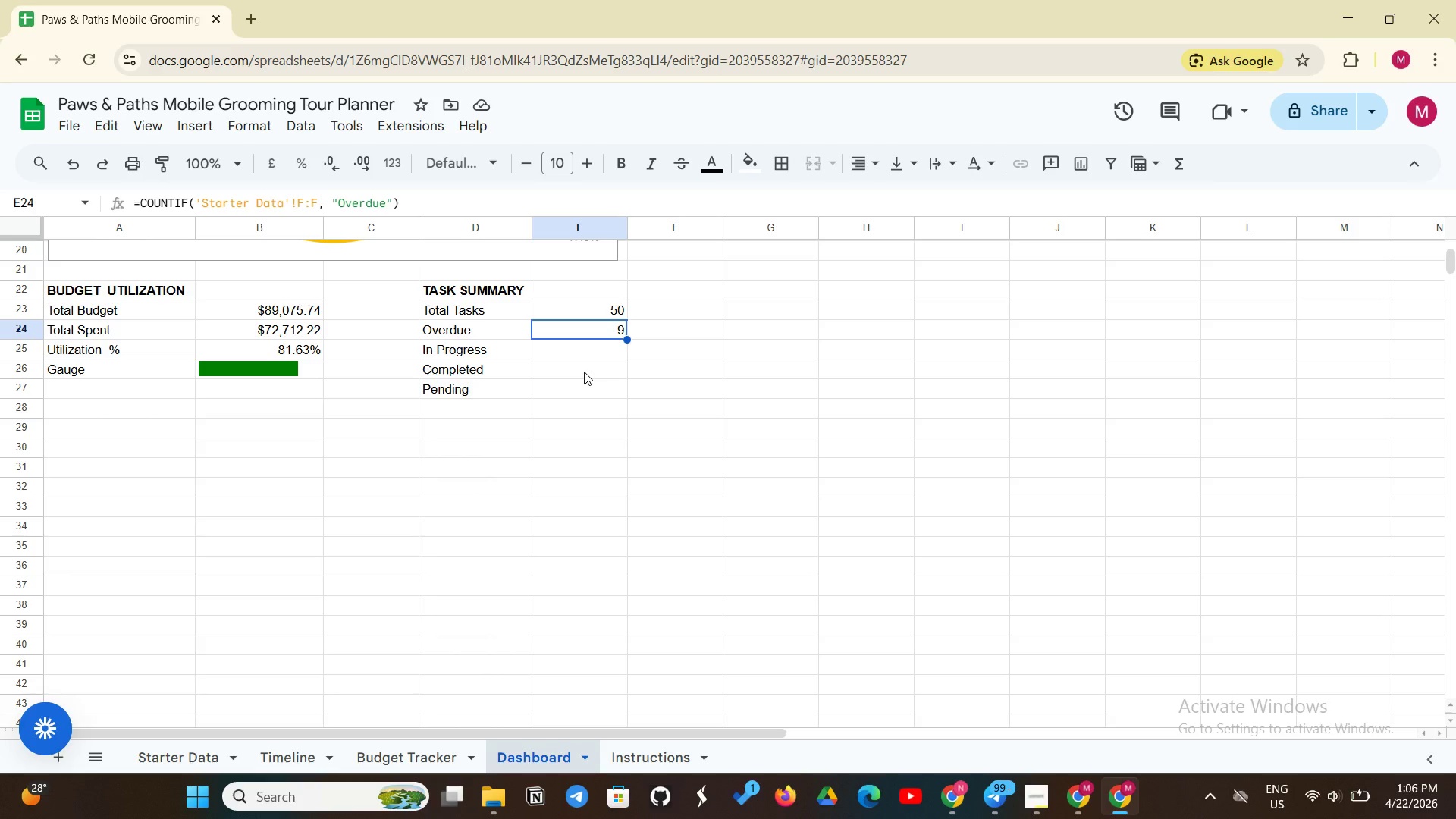 
type(=COUNTIF)
 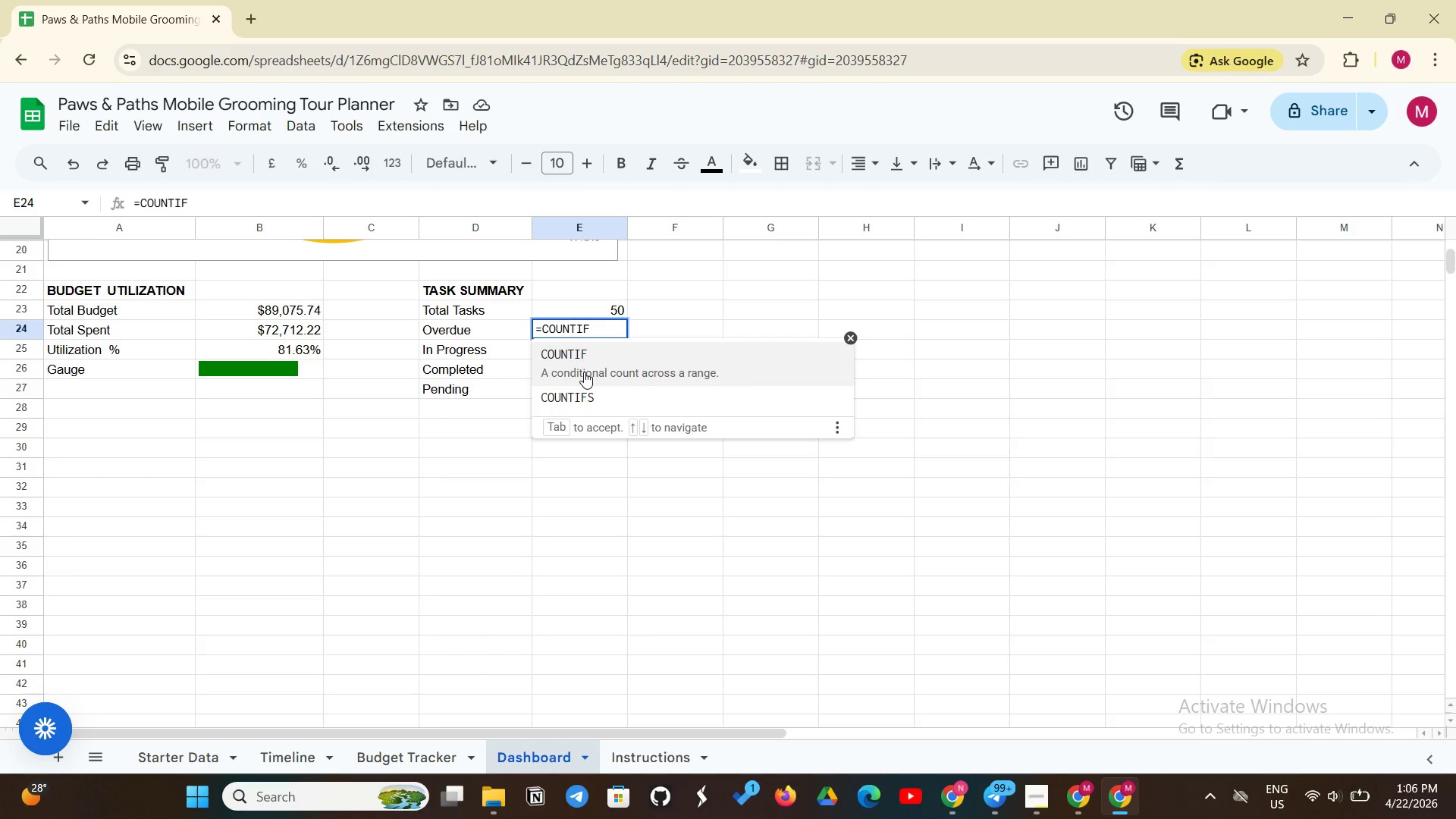 
wait(10.58)
 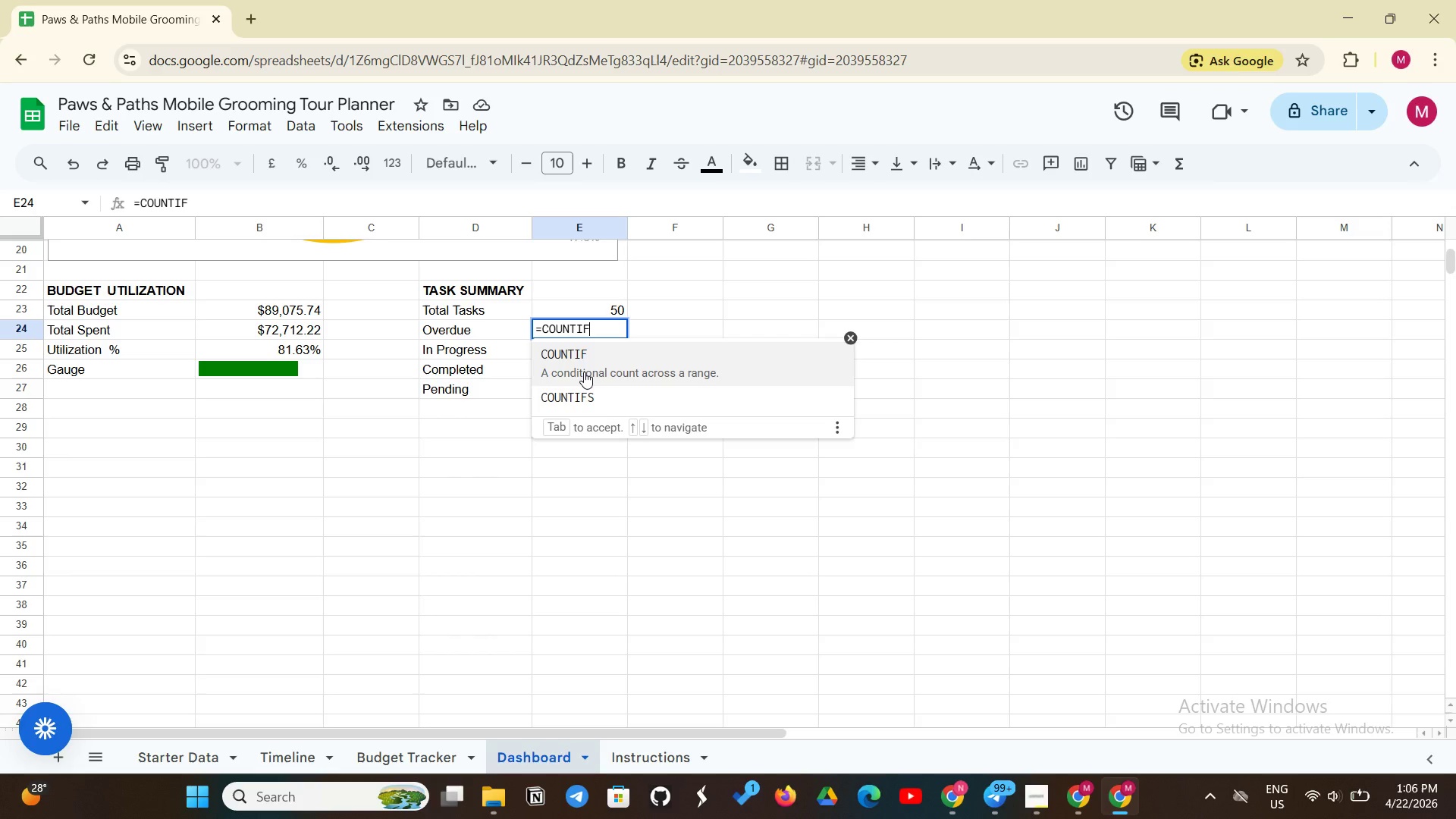 
key(Backspace)
 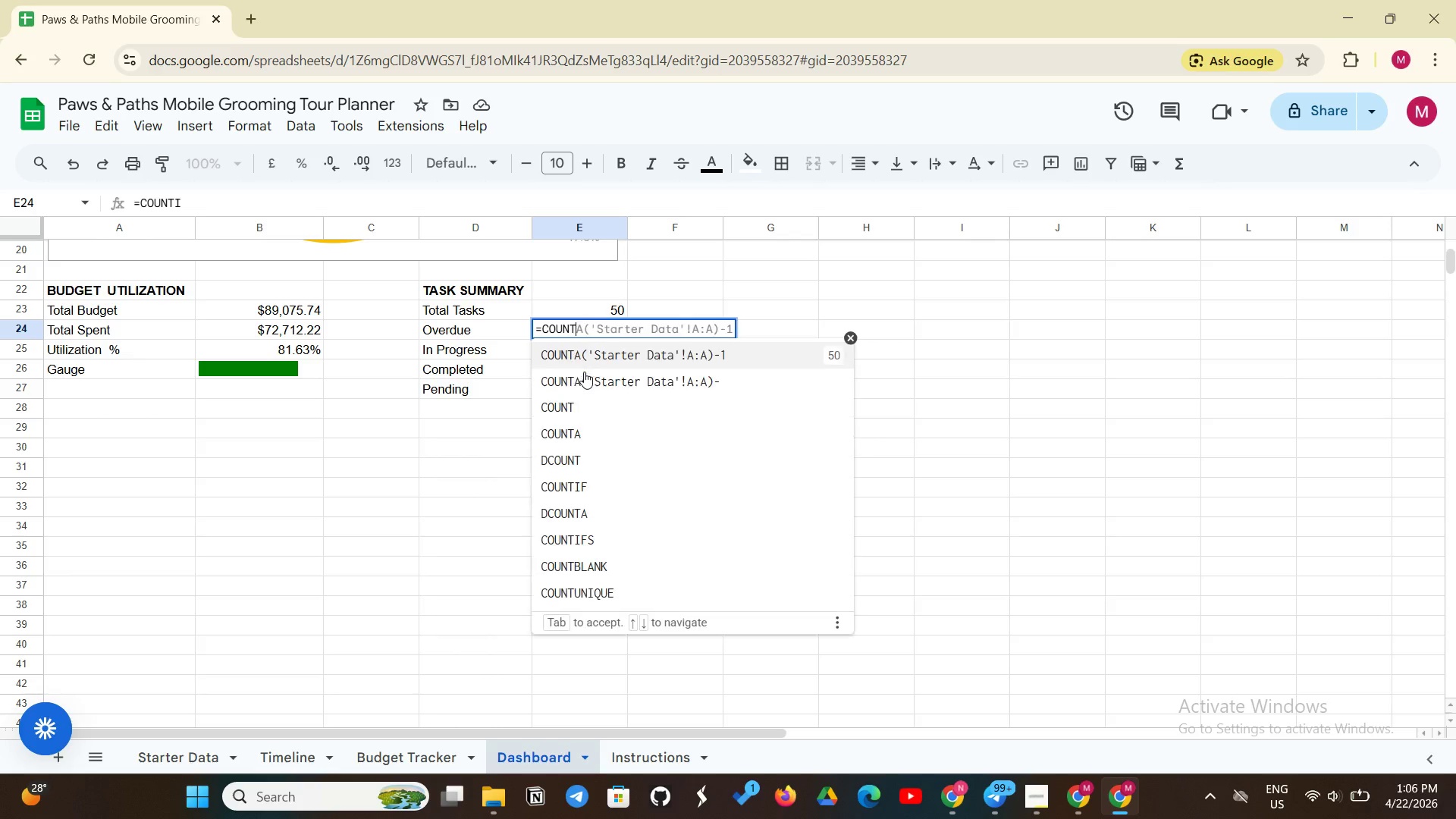 
key(Backspace)
 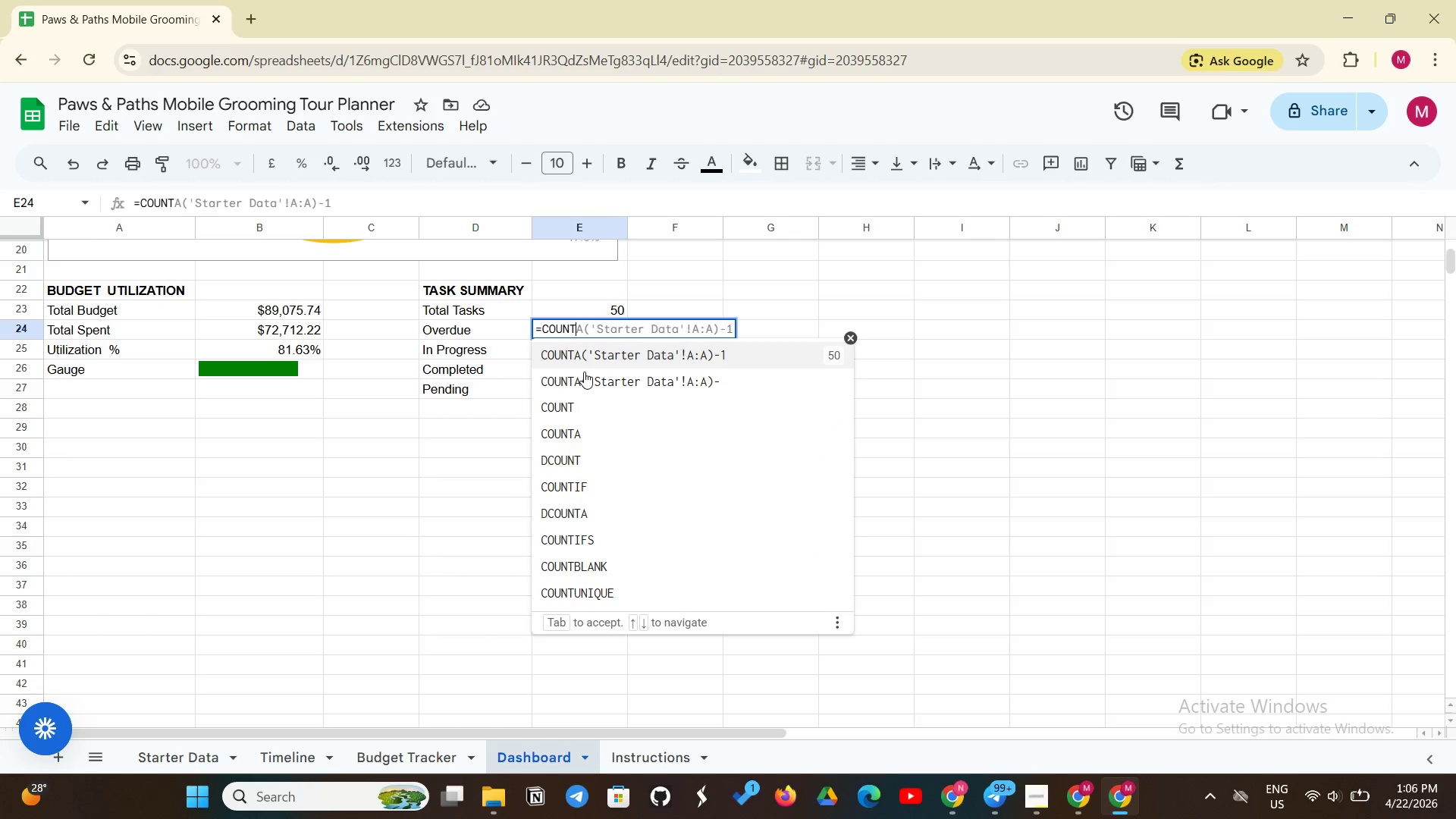 
key(Backspace)
 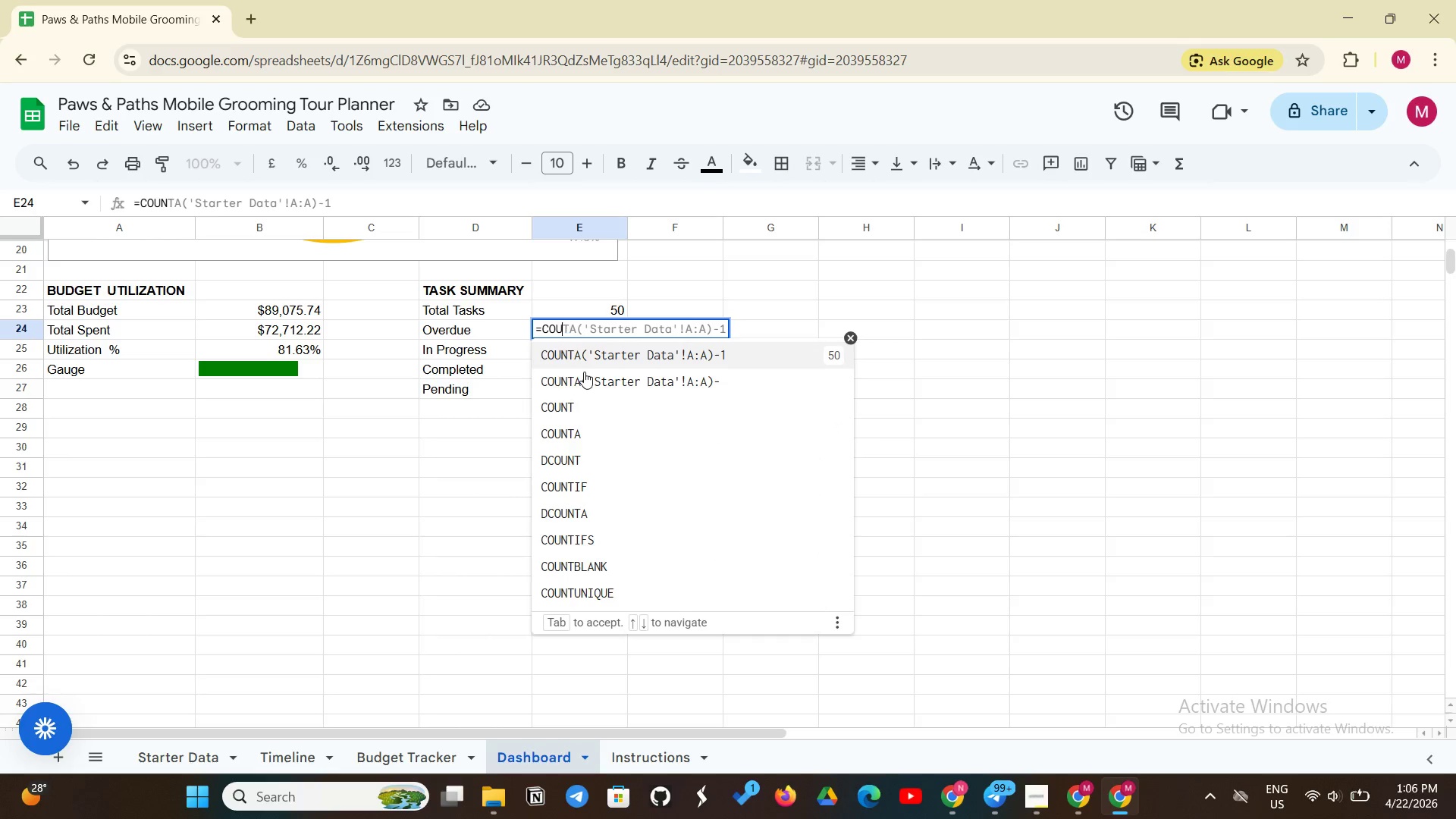 
key(Backspace)
 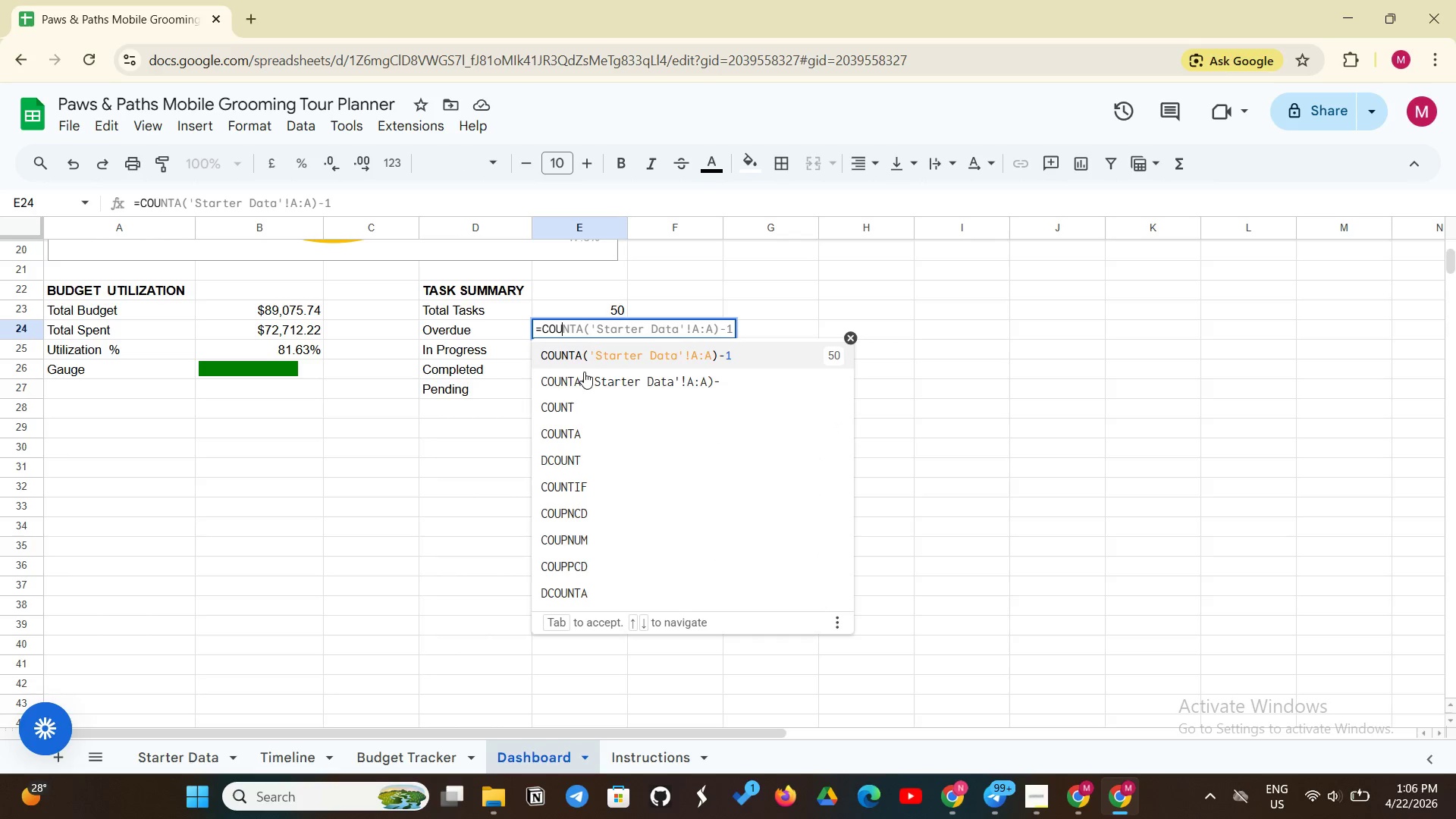 
key(Backspace)
 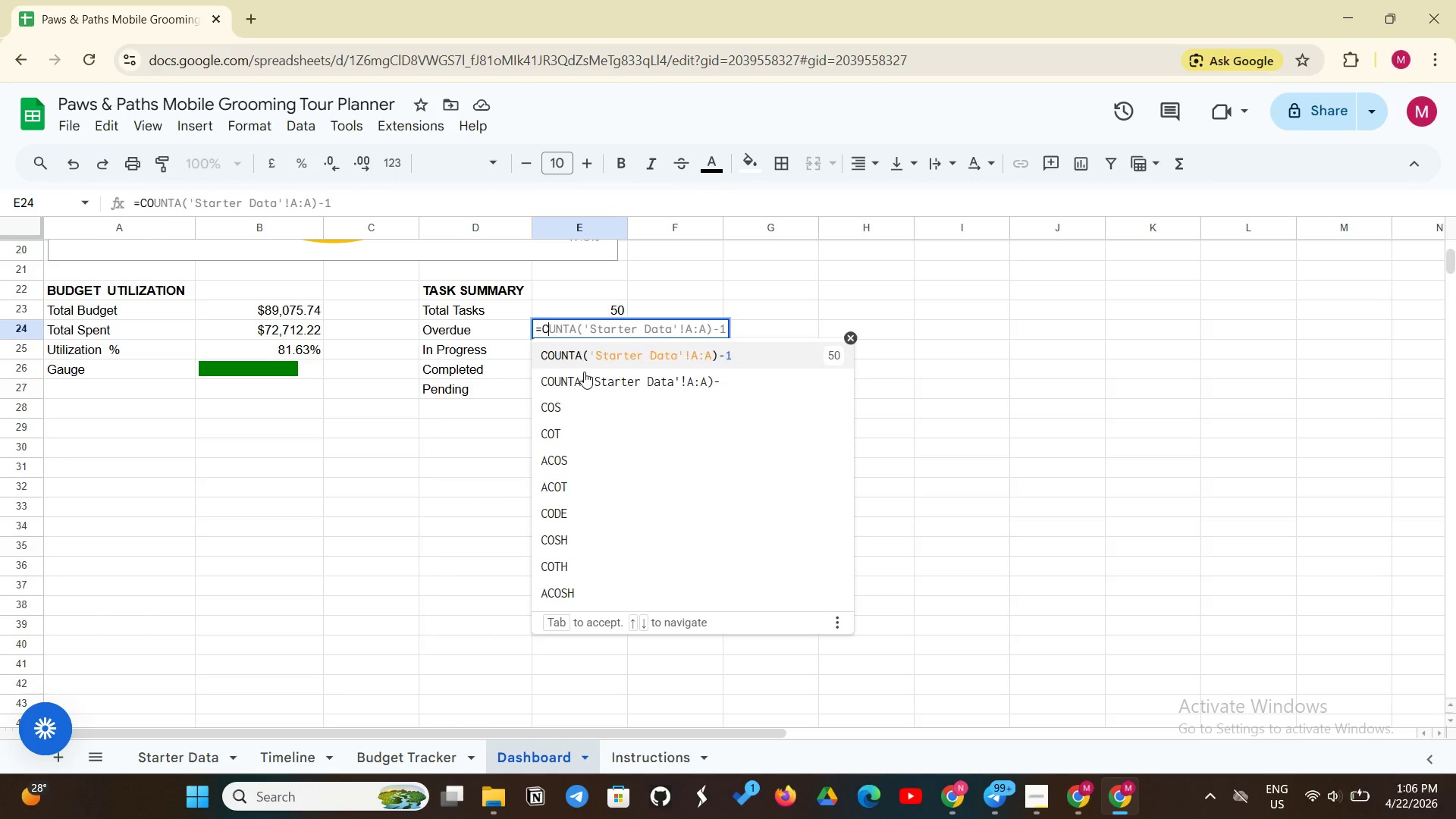 
key(Backspace)
 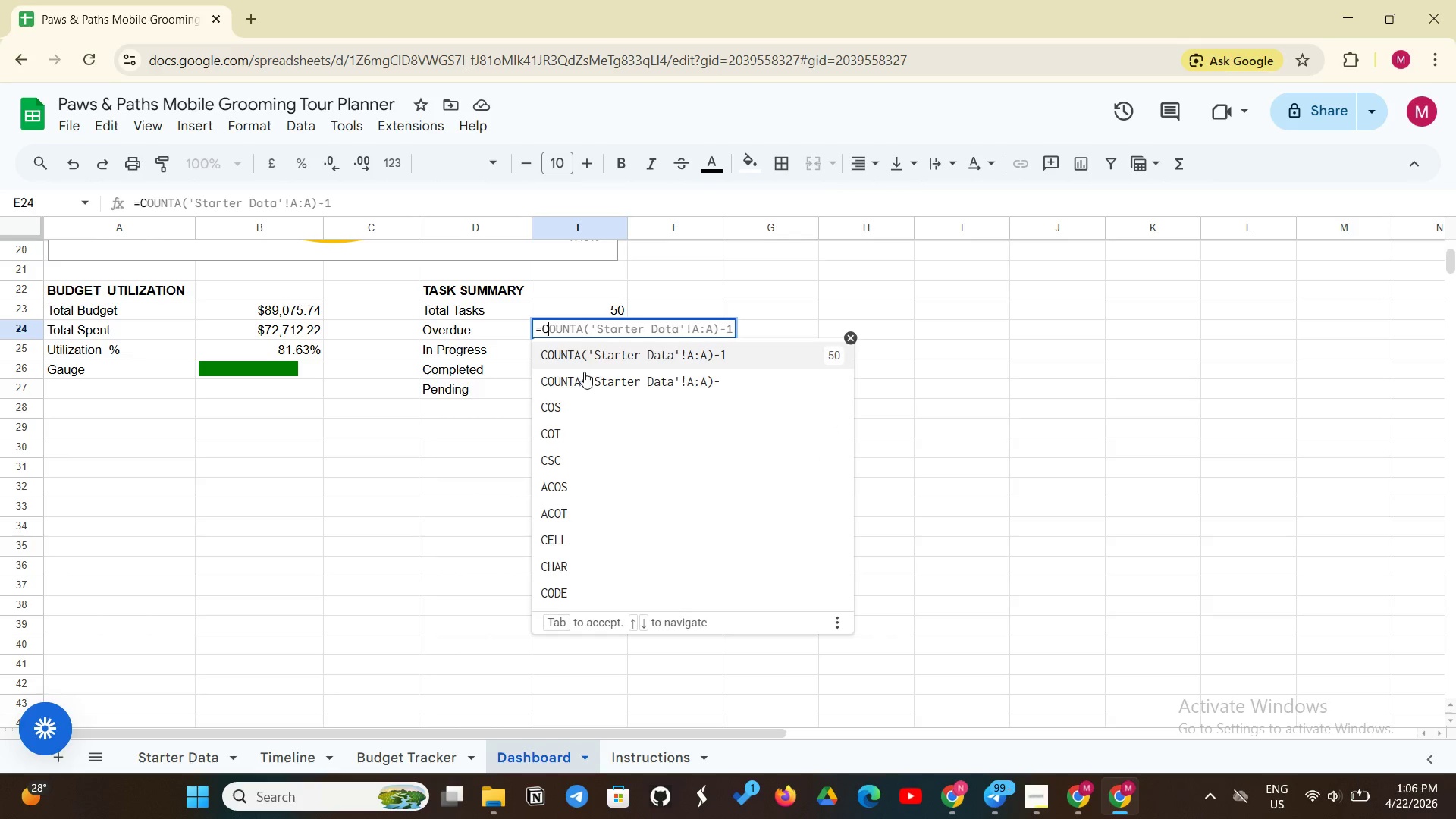 
key(Backspace)
 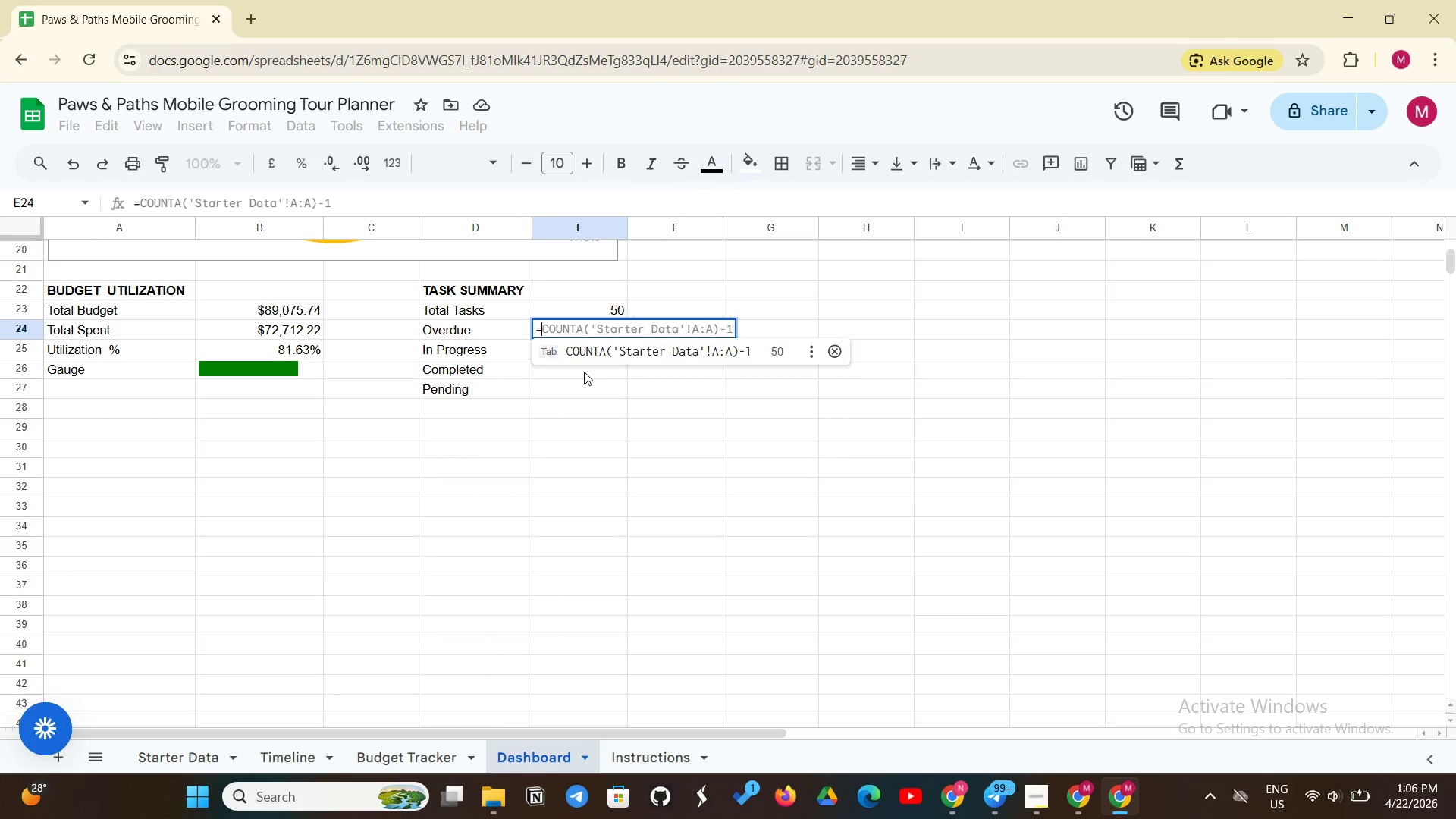 
key(Backspace)
 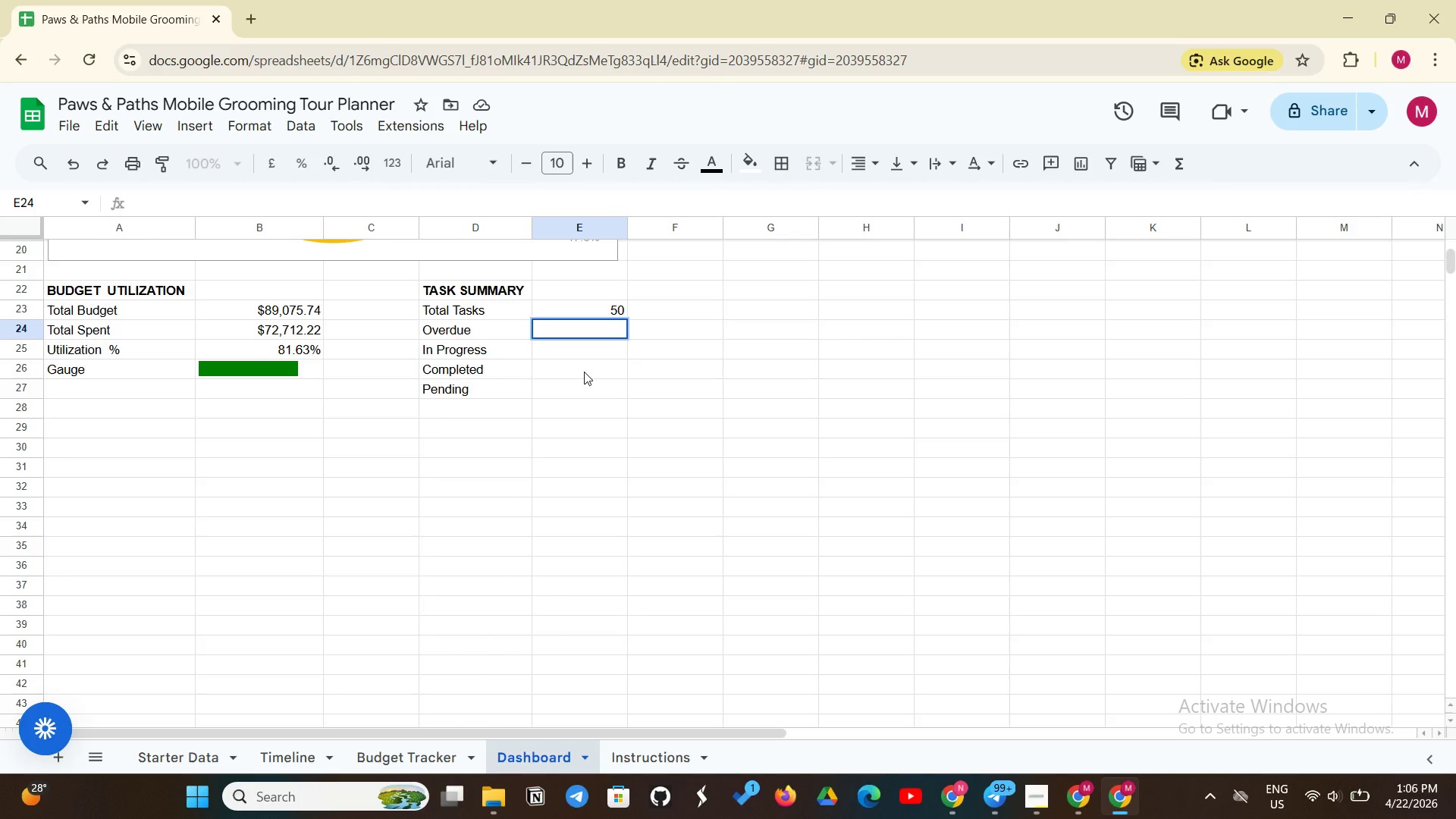 
key(Control+ControlLeft)
 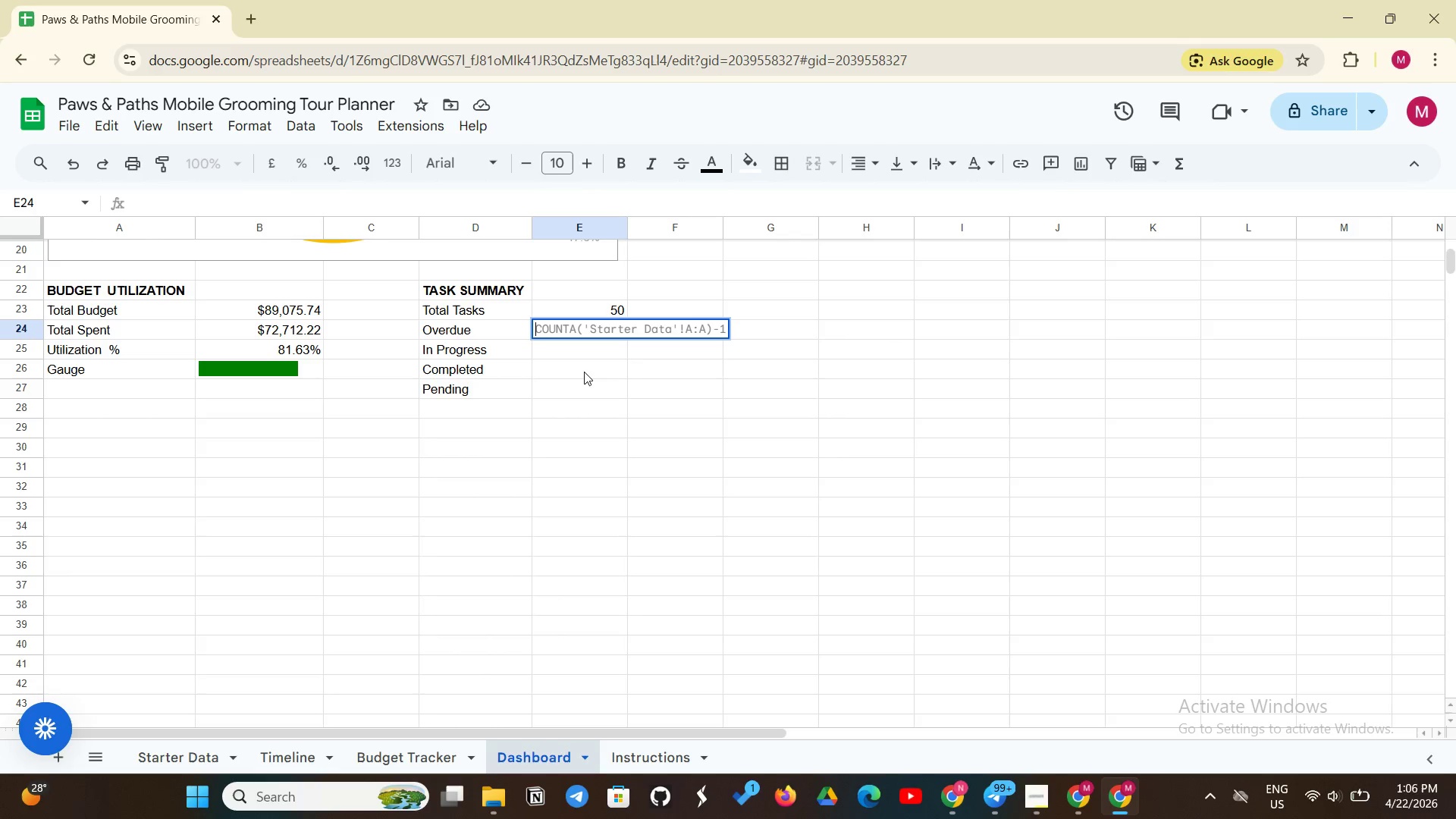 
key(Control+Z)
 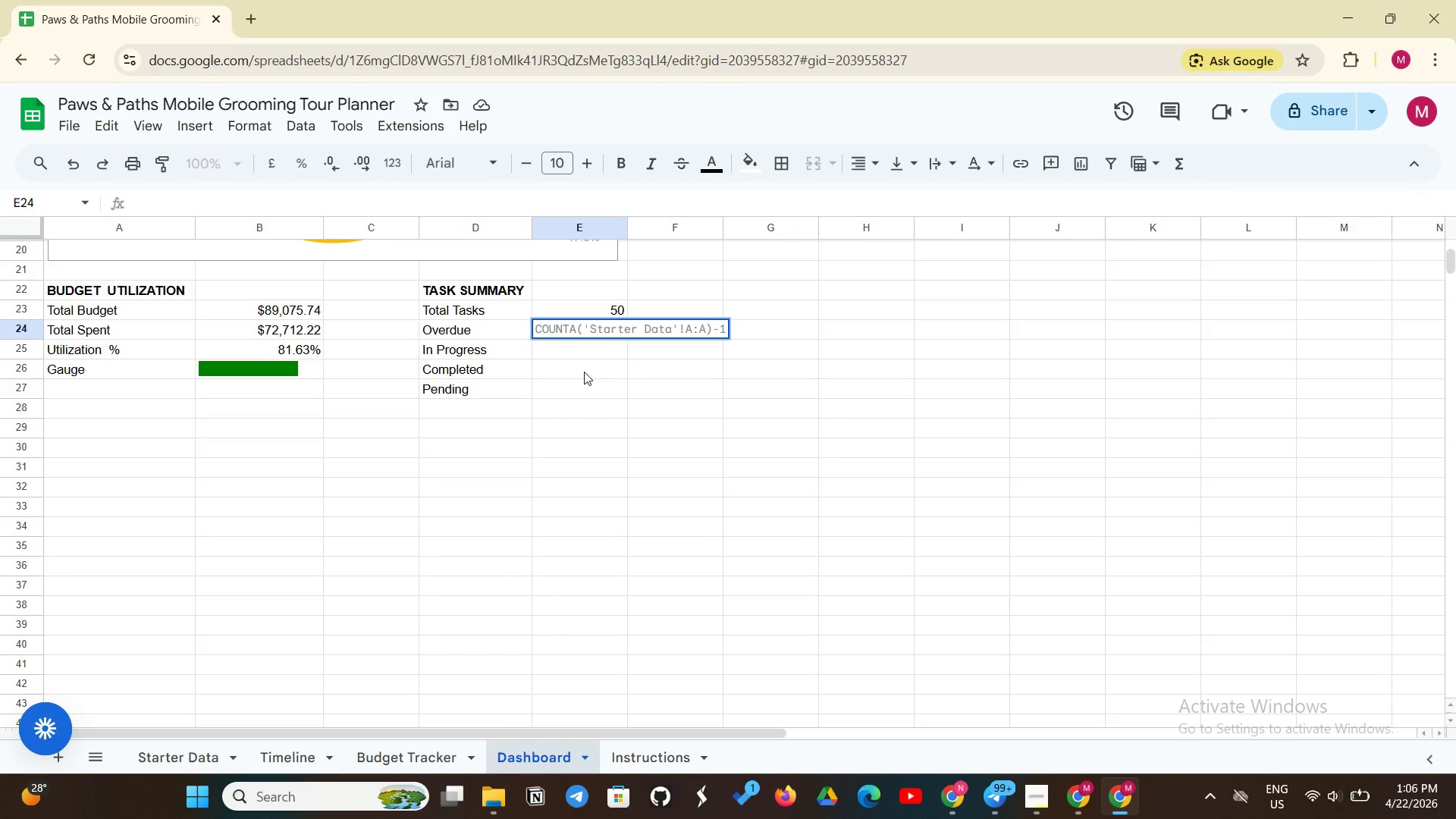 
hold_key(key=ControlLeft, duration=0.55)
 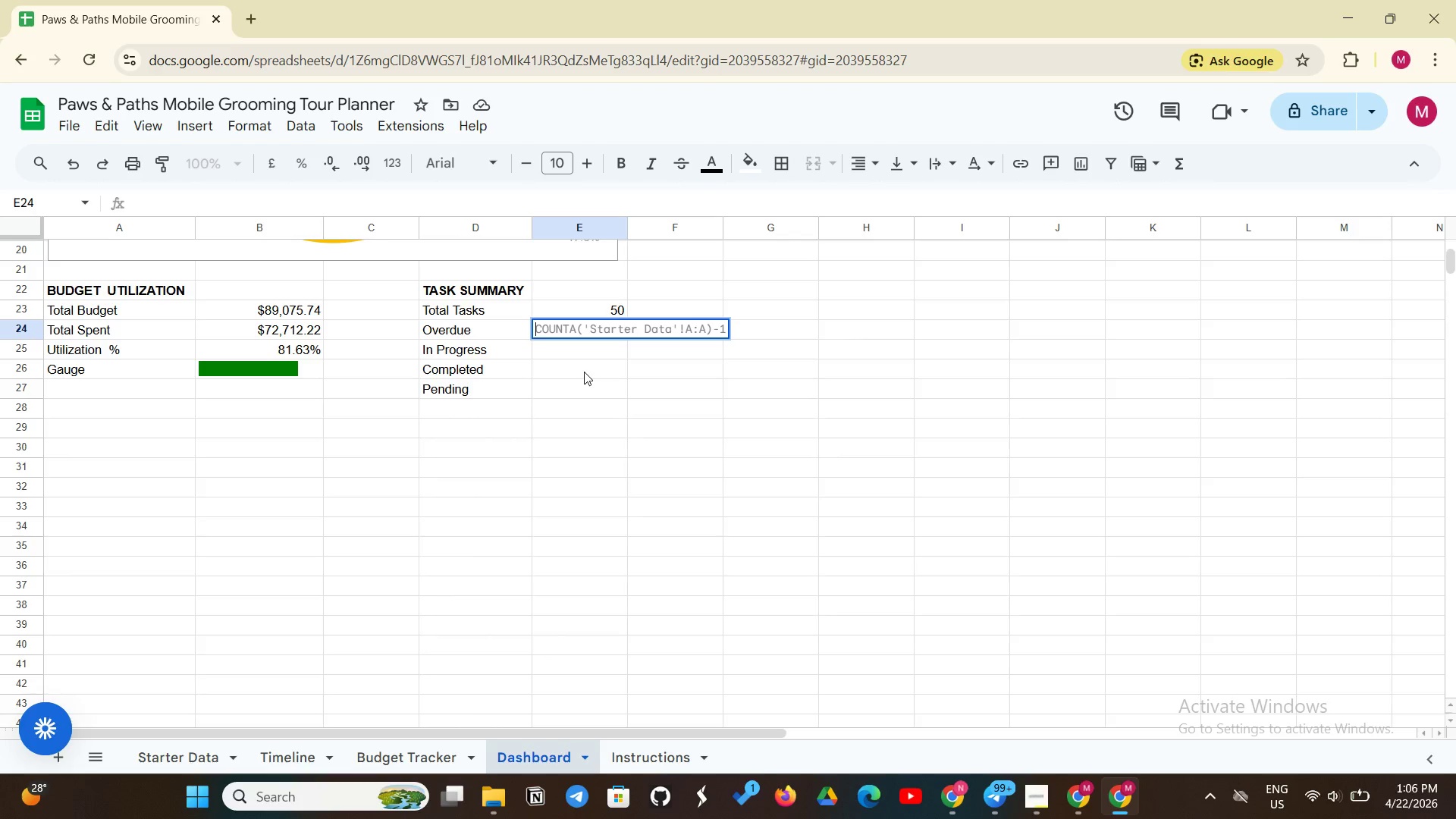 
key(Control+Z)
 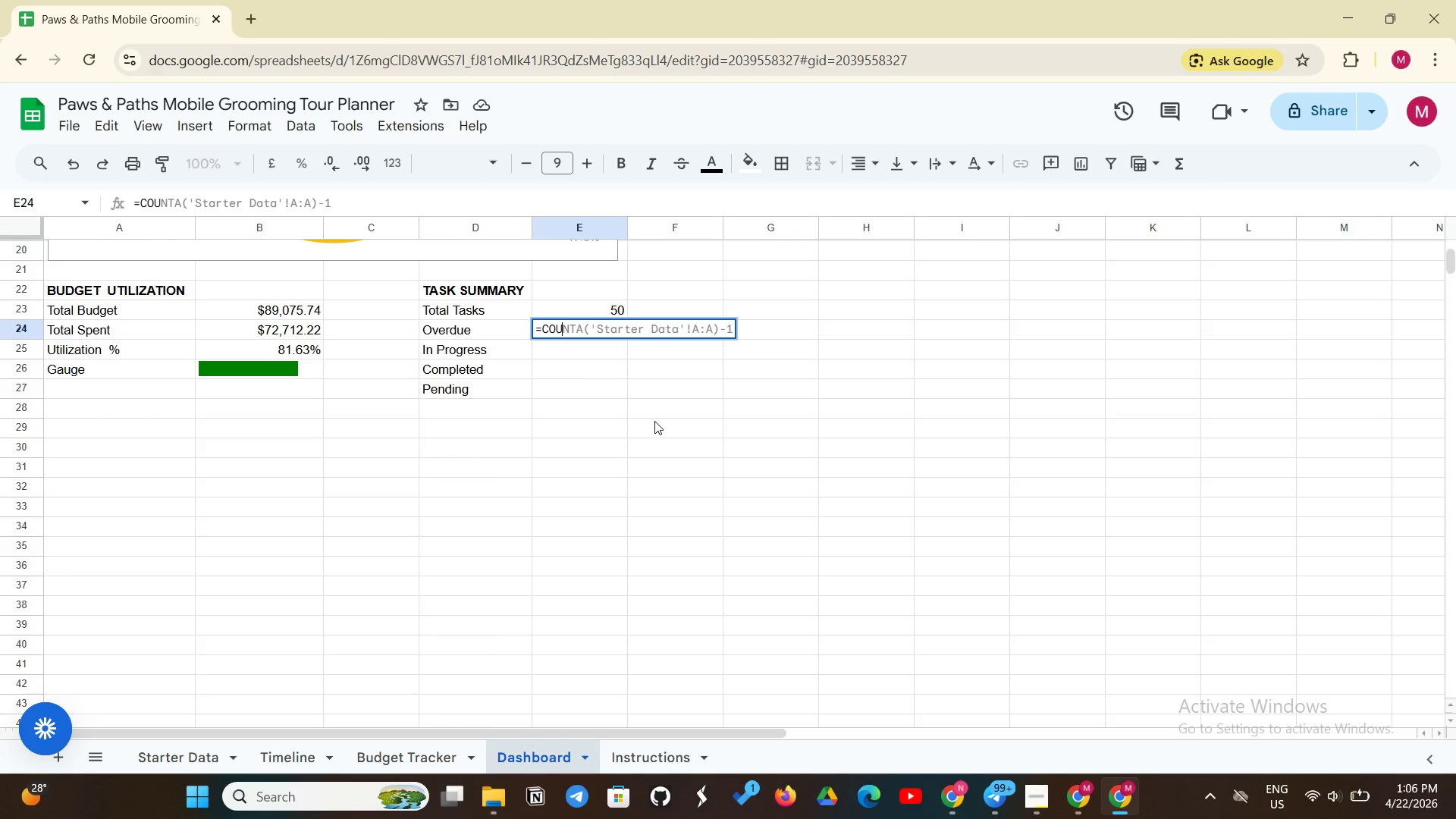 
left_click([697, 327])
 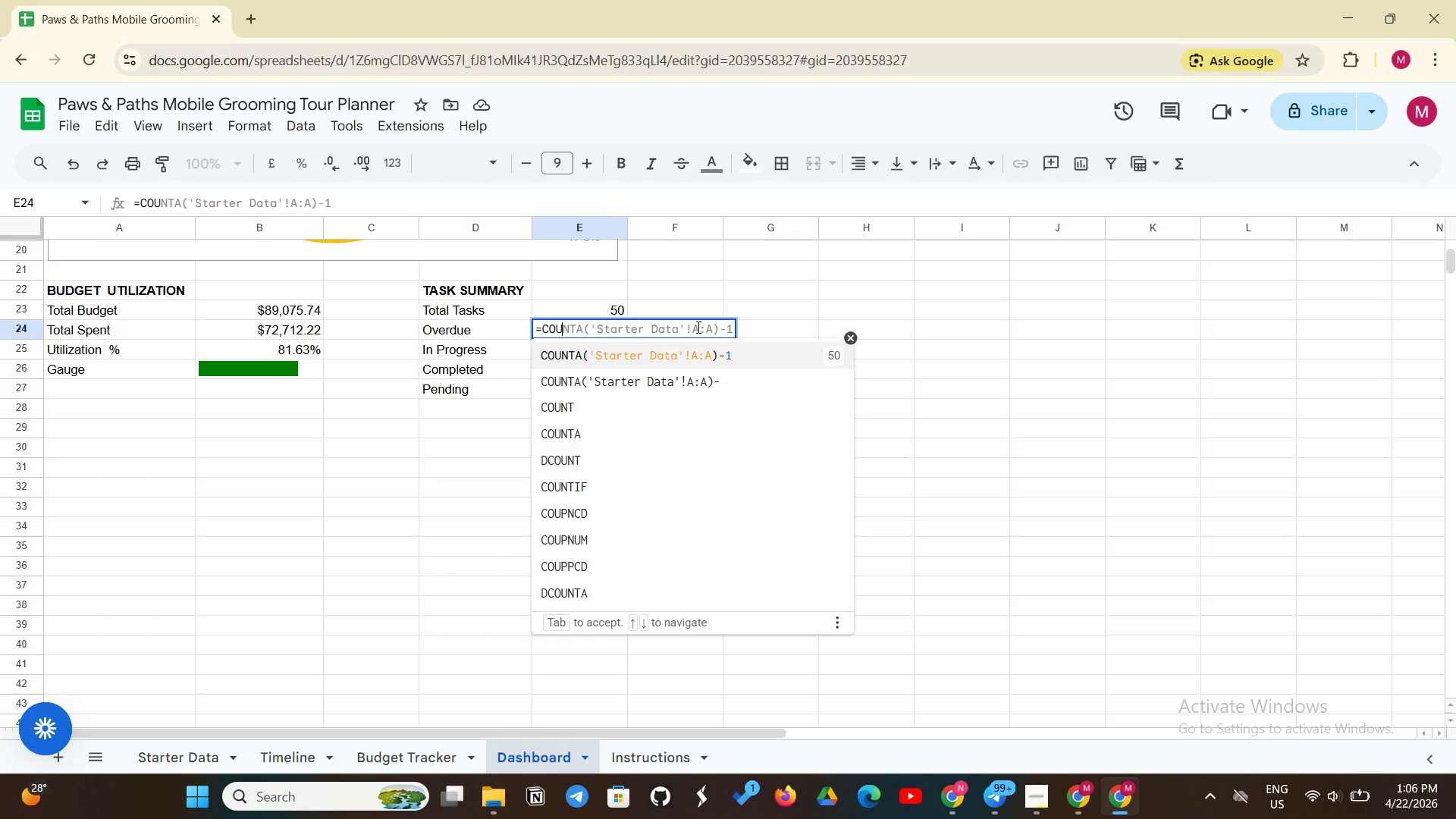 
key(Backspace)
 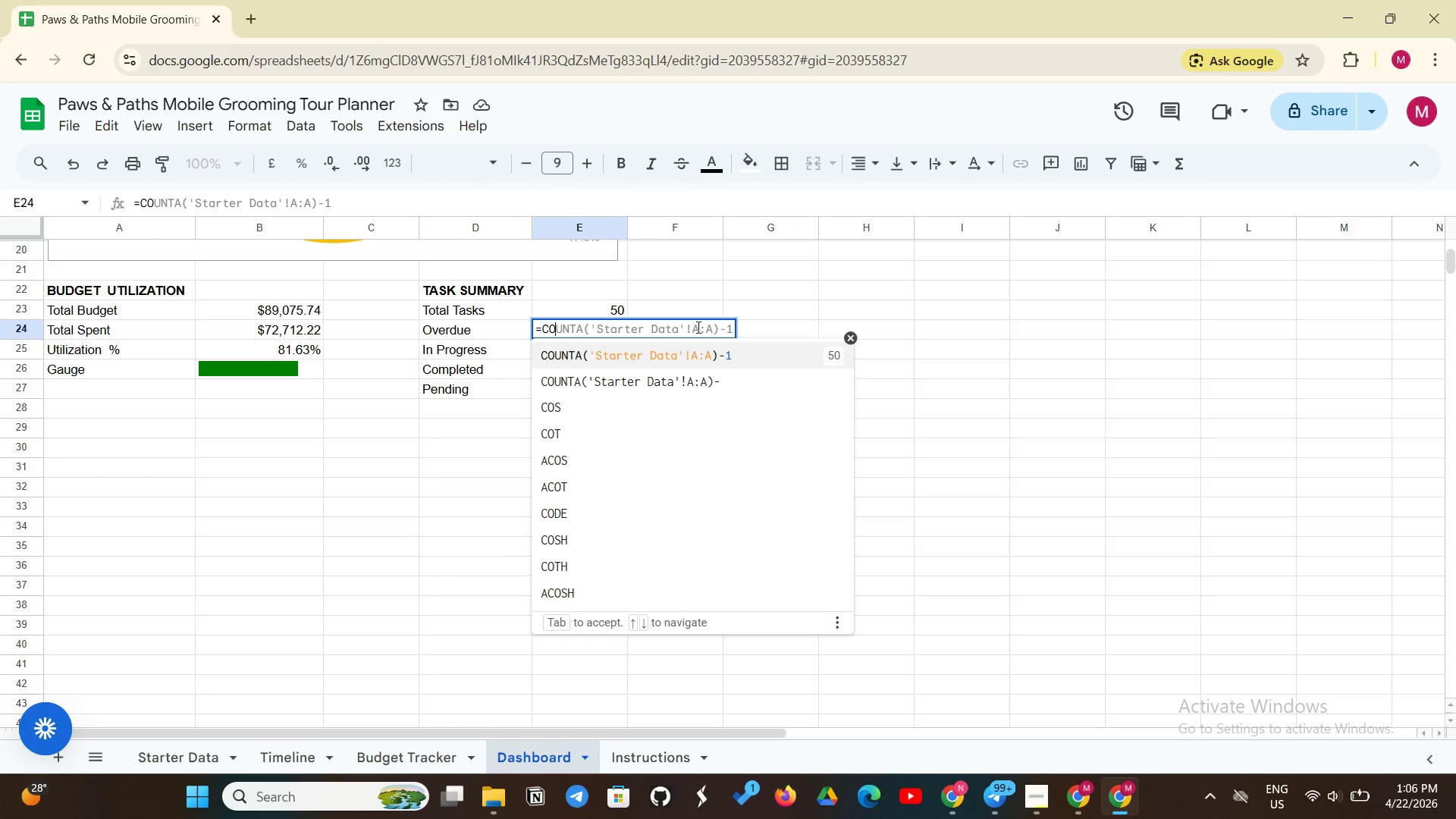 
key(Shift+ShiftLeft)
 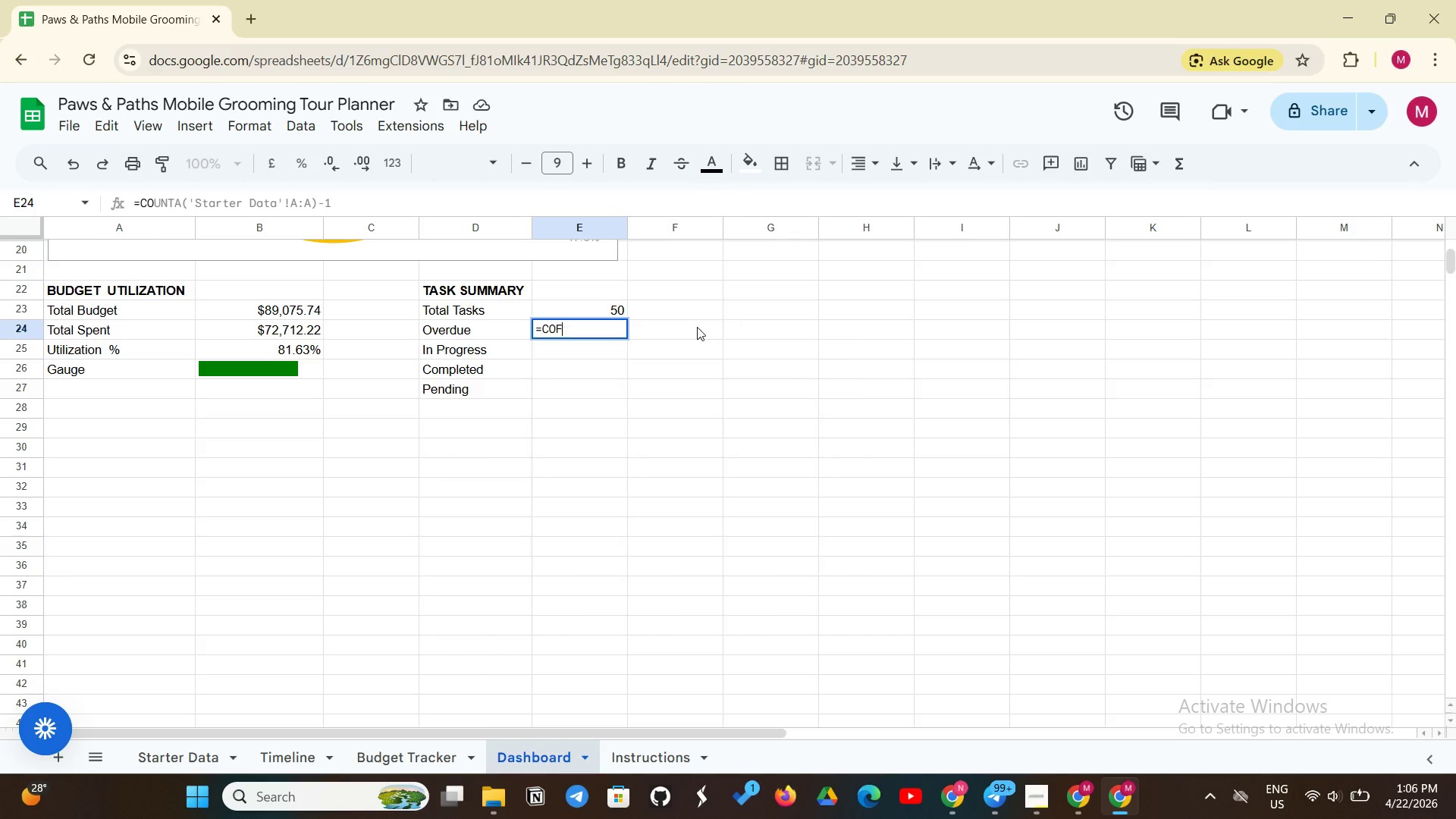 
key(Shift+F)
 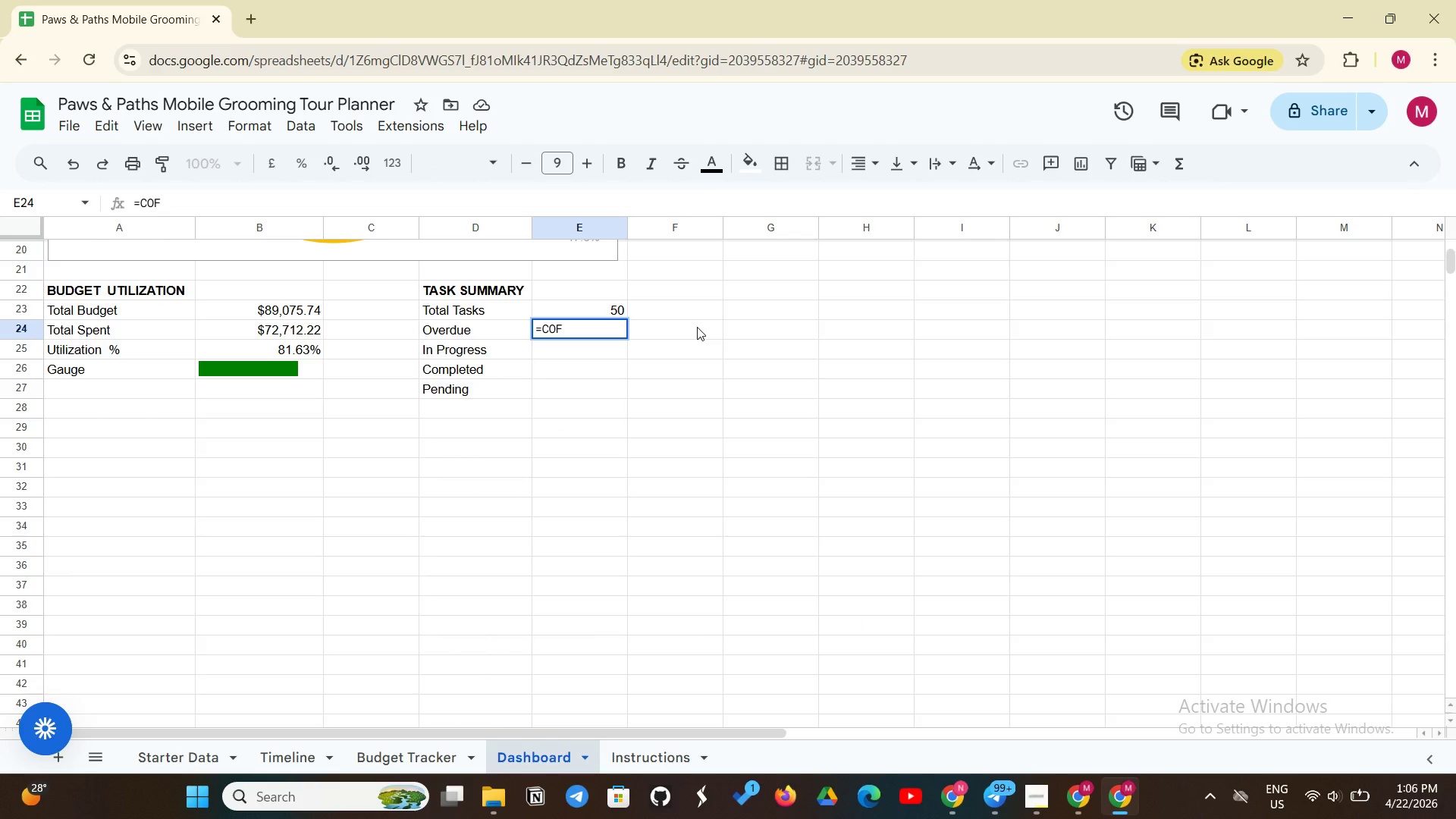 
hold_key(key=Backspace, duration=0.55)
 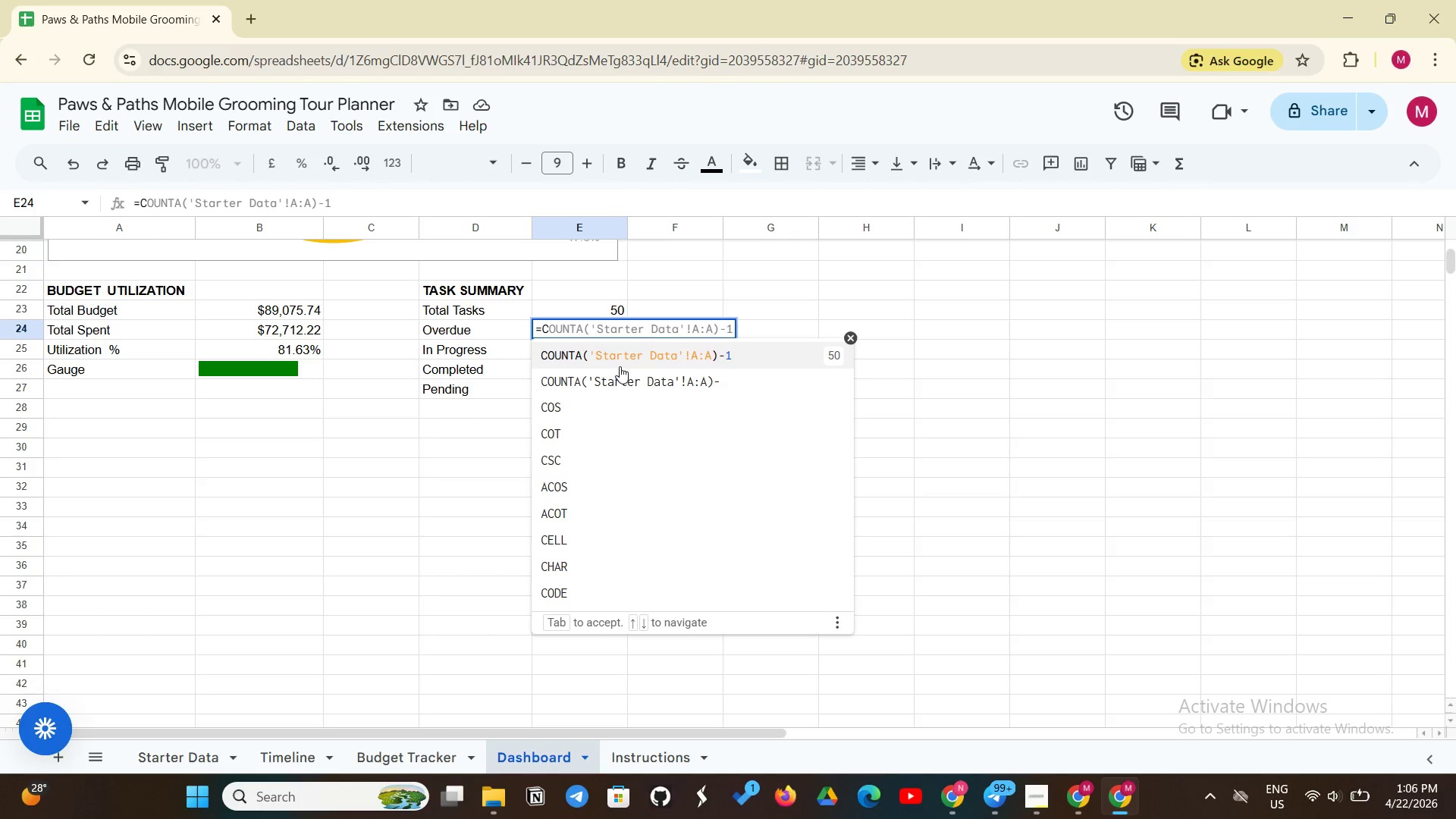 
left_click([628, 362])
 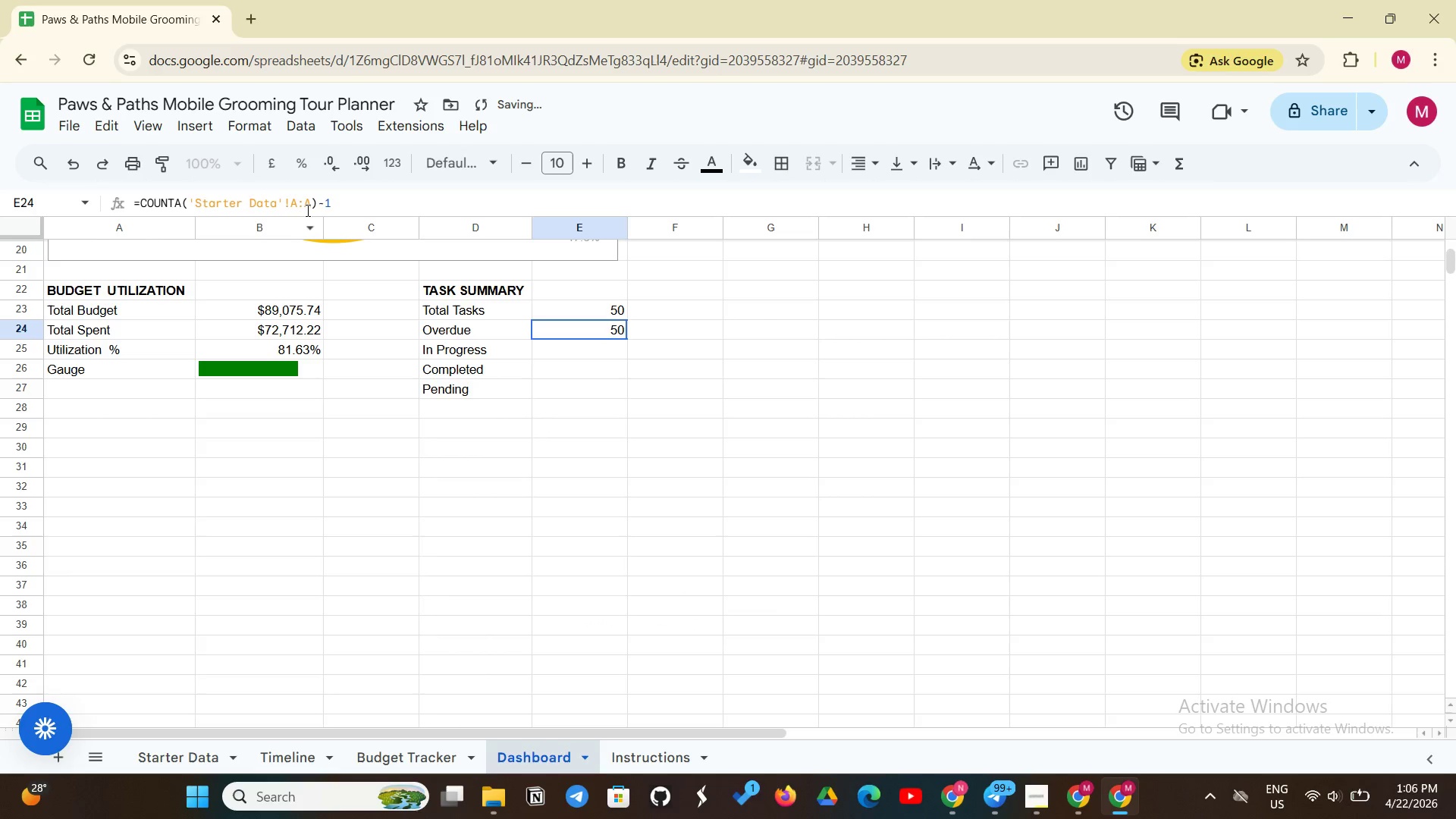 
left_click([299, 205])
 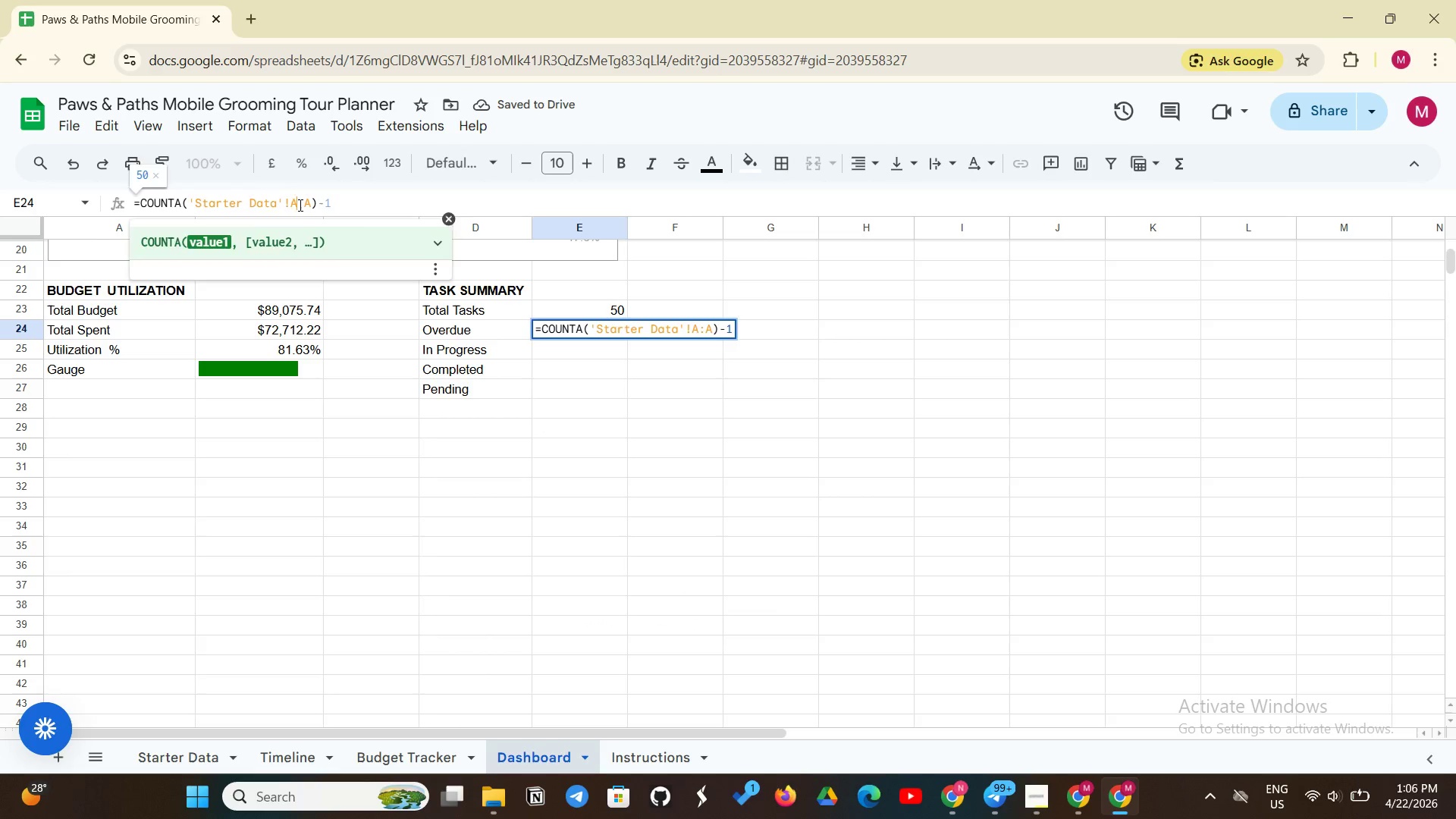 
key(Backspace)
 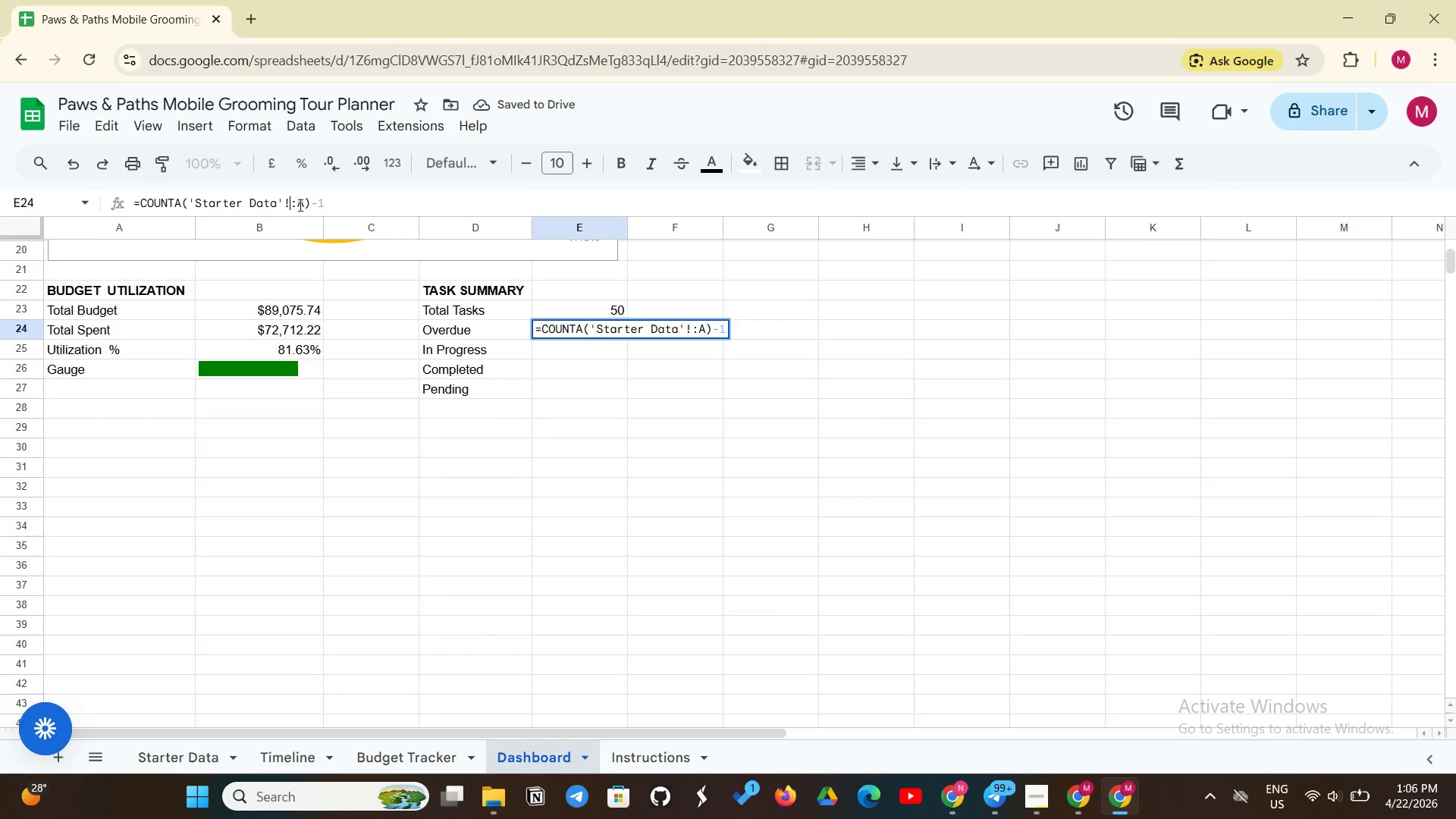 
key(Shift+ShiftLeft)
 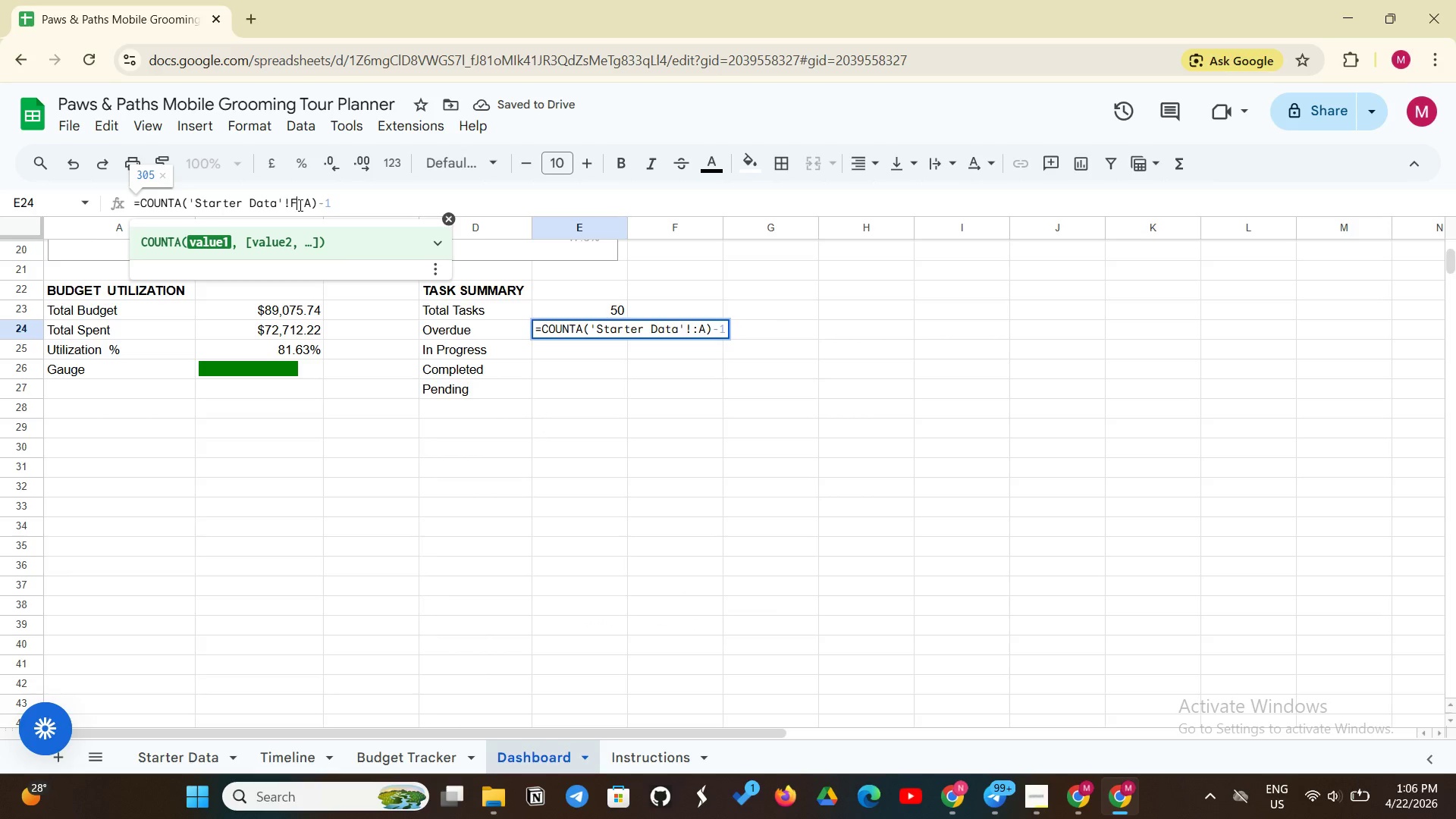 
key(Shift+F)
 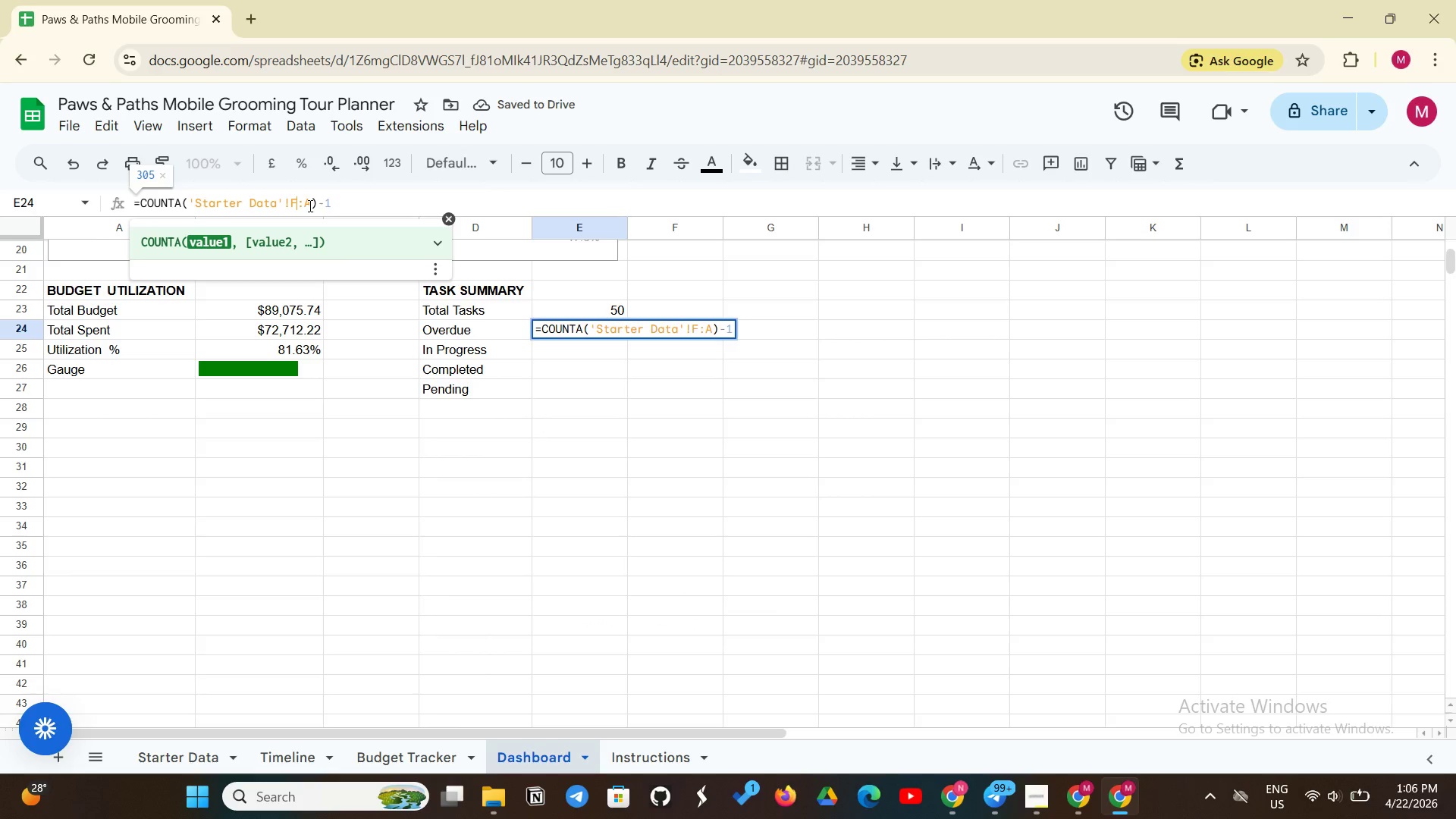 
left_click([309, 206])
 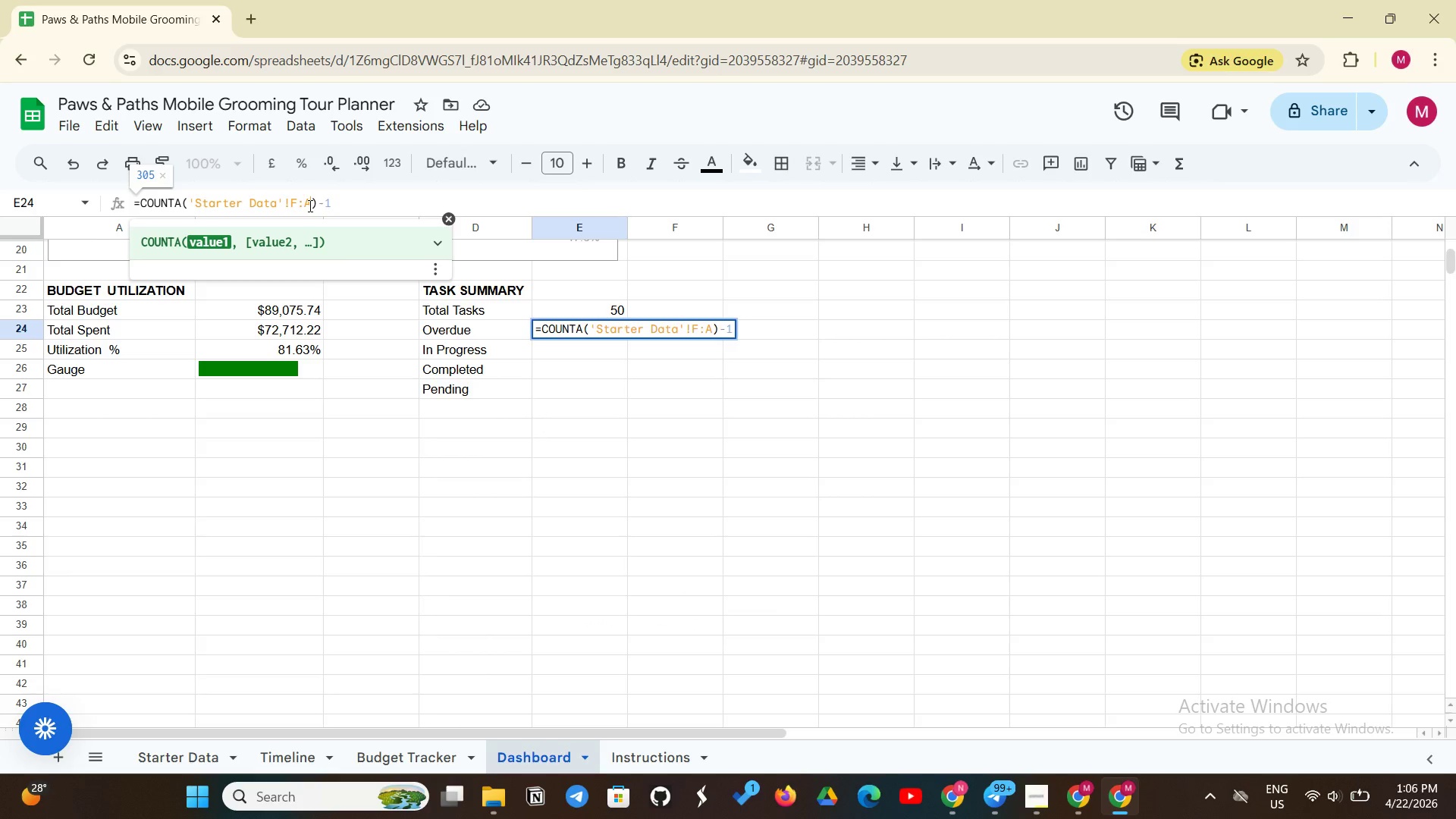 
key(Backspace)
 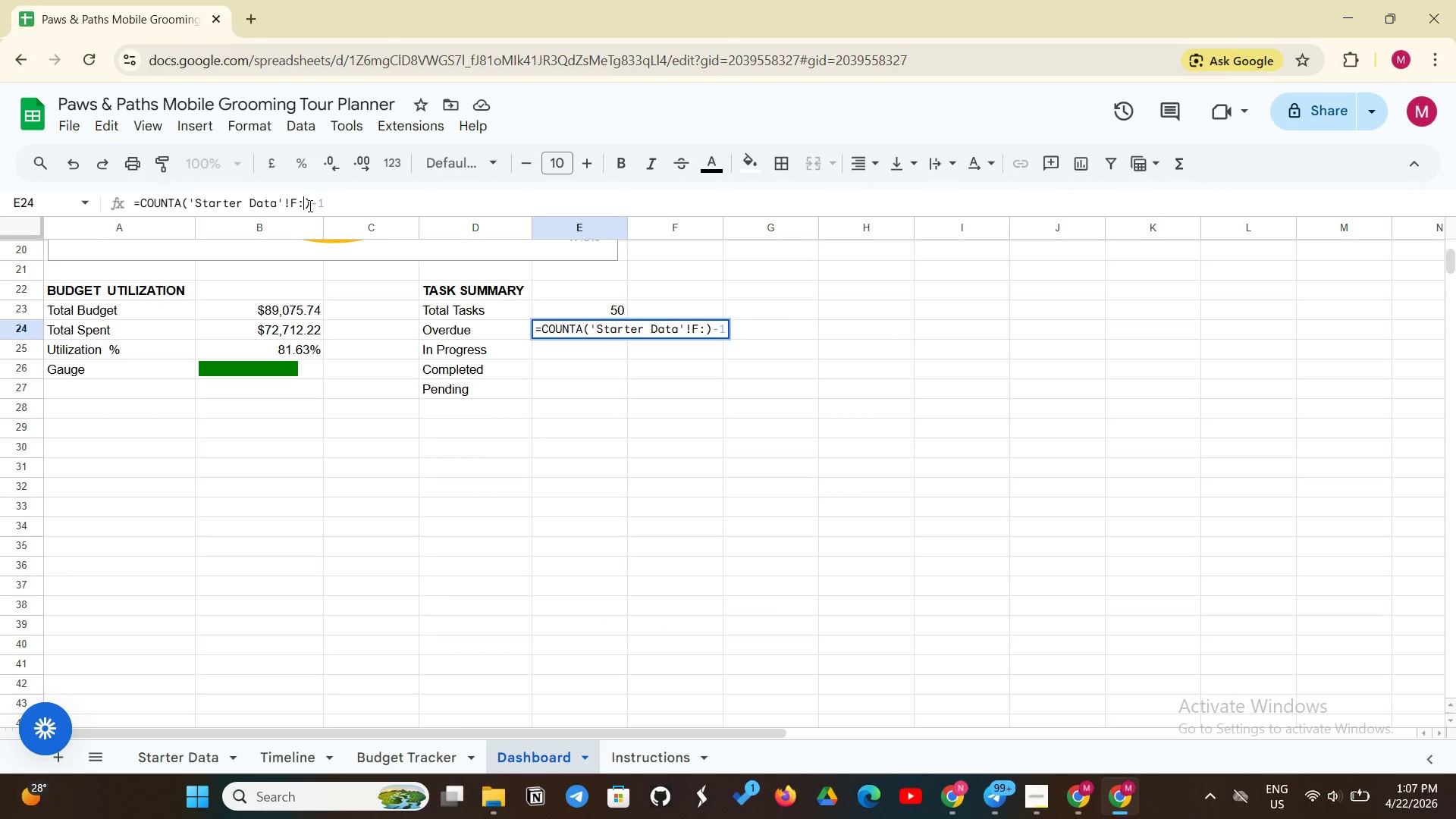 
key(Shift+F)
 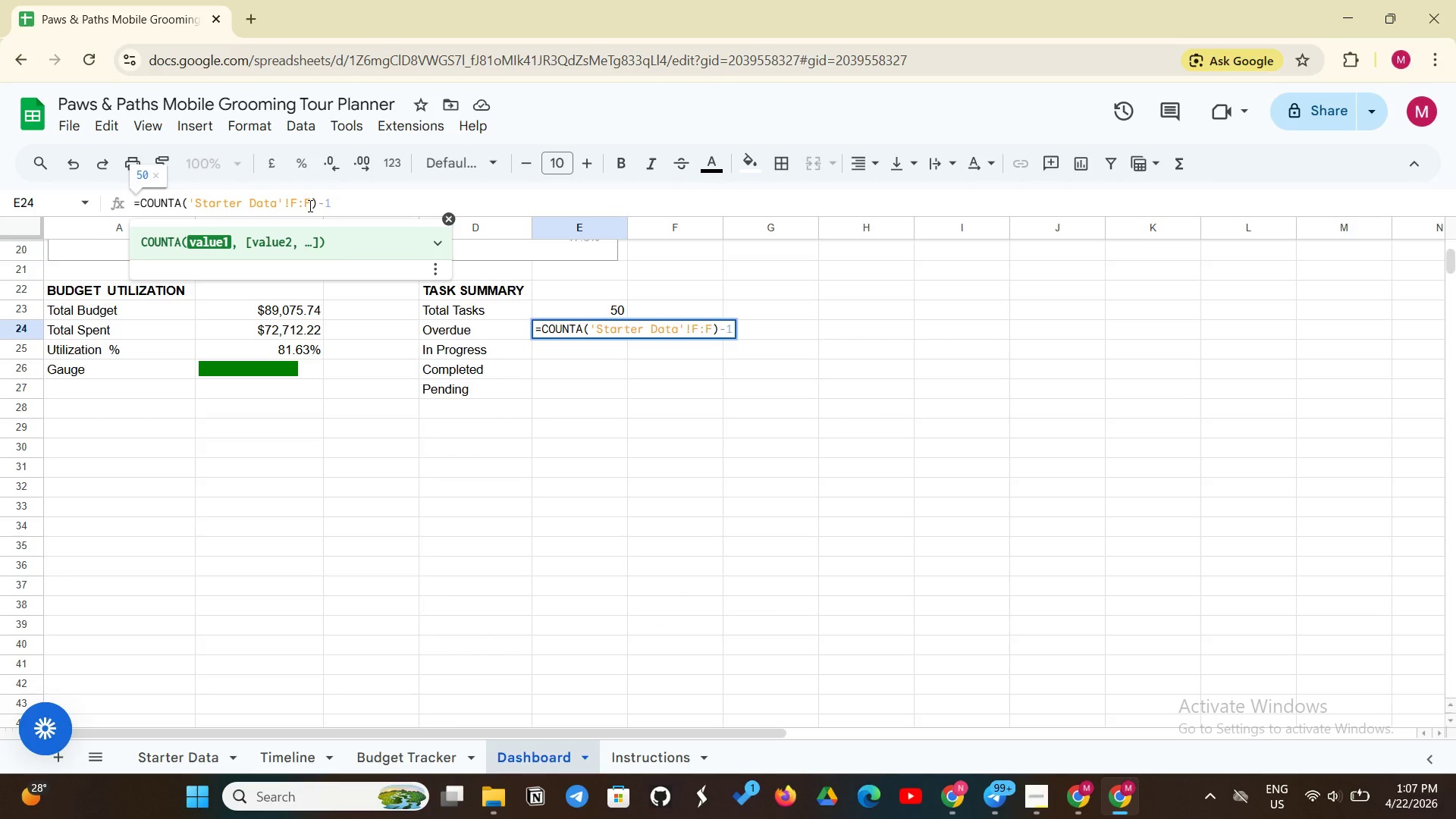 
key(Enter)
 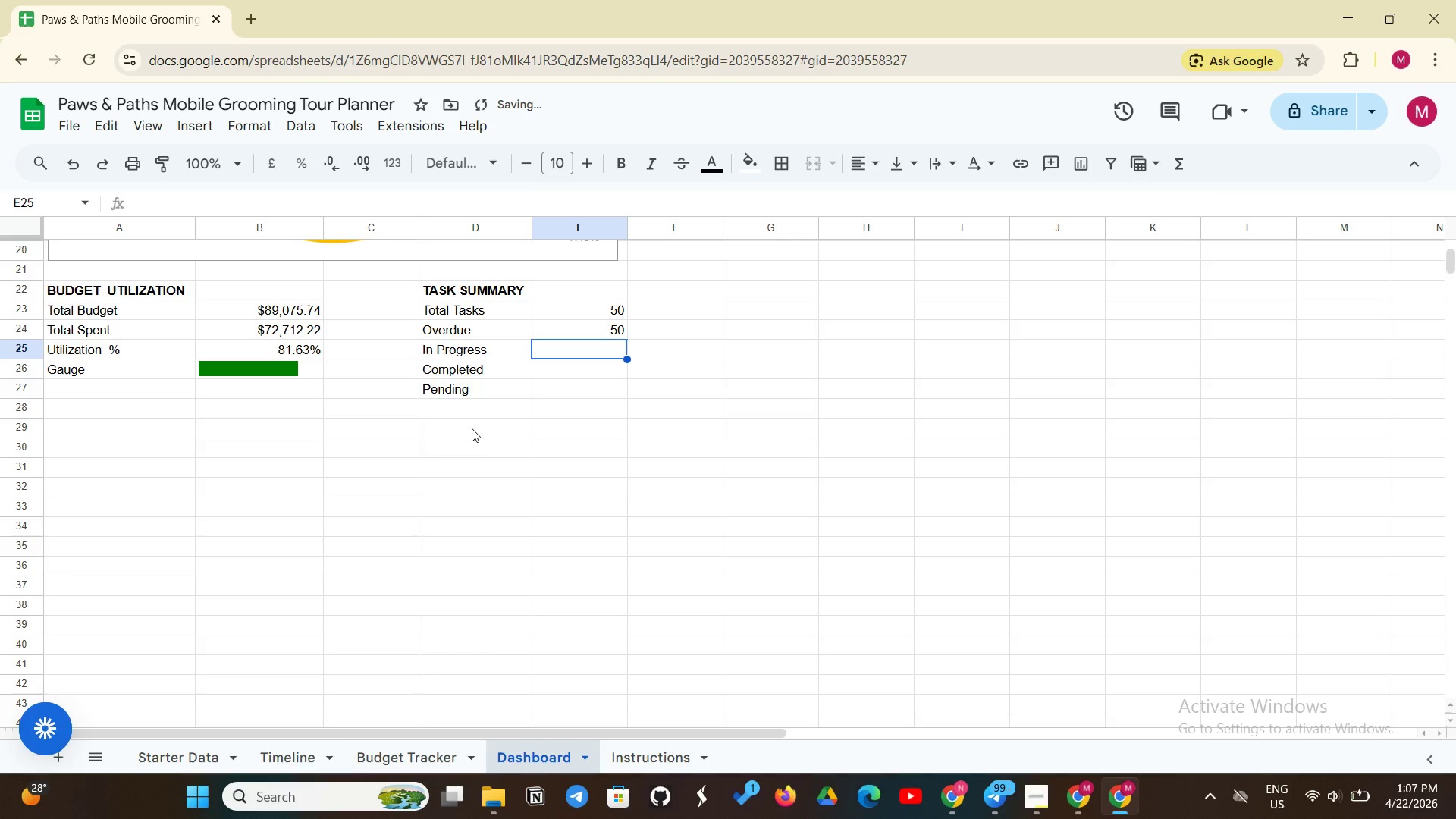 
wait(5.33)
 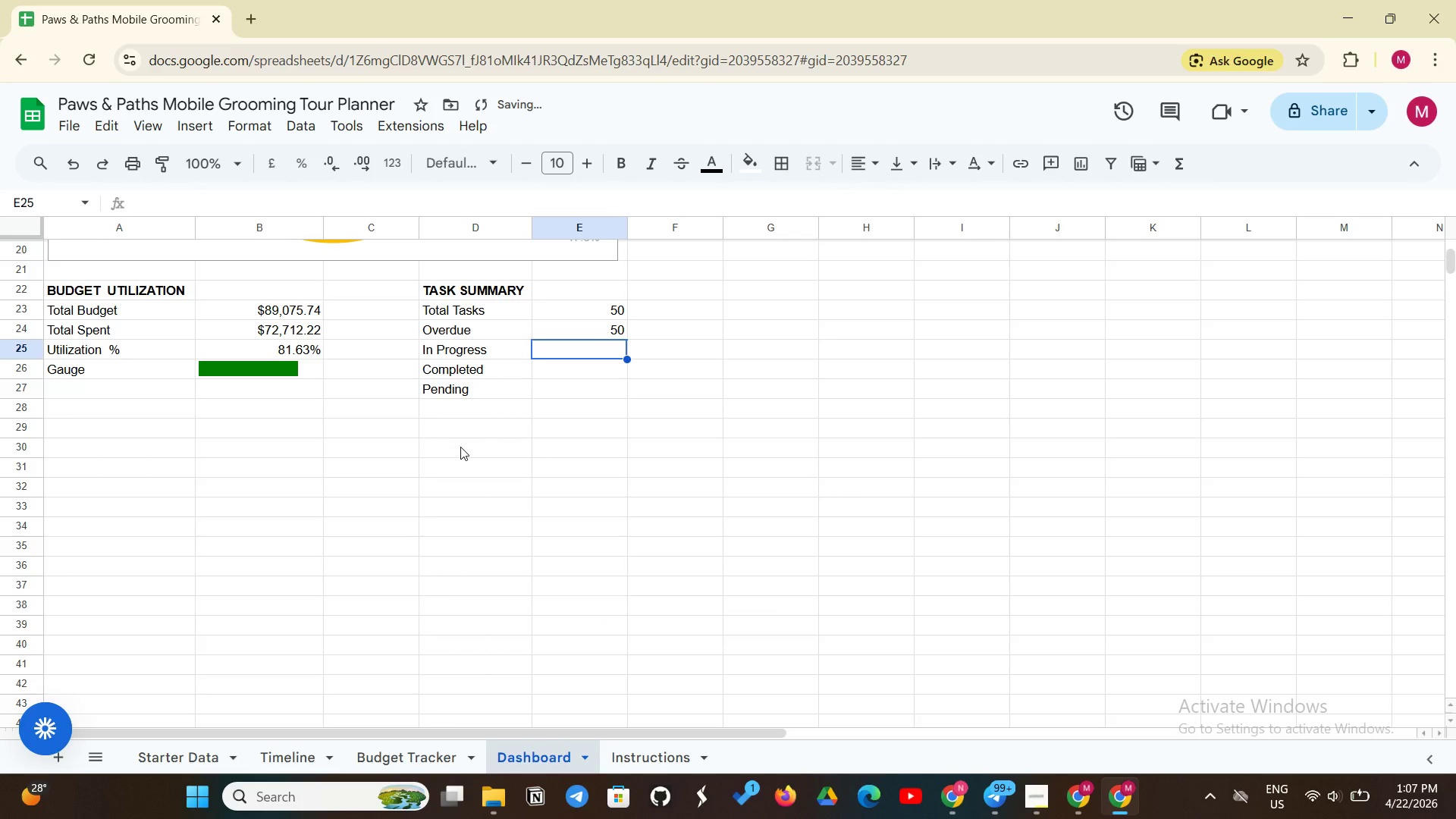 
left_click([548, 348])
 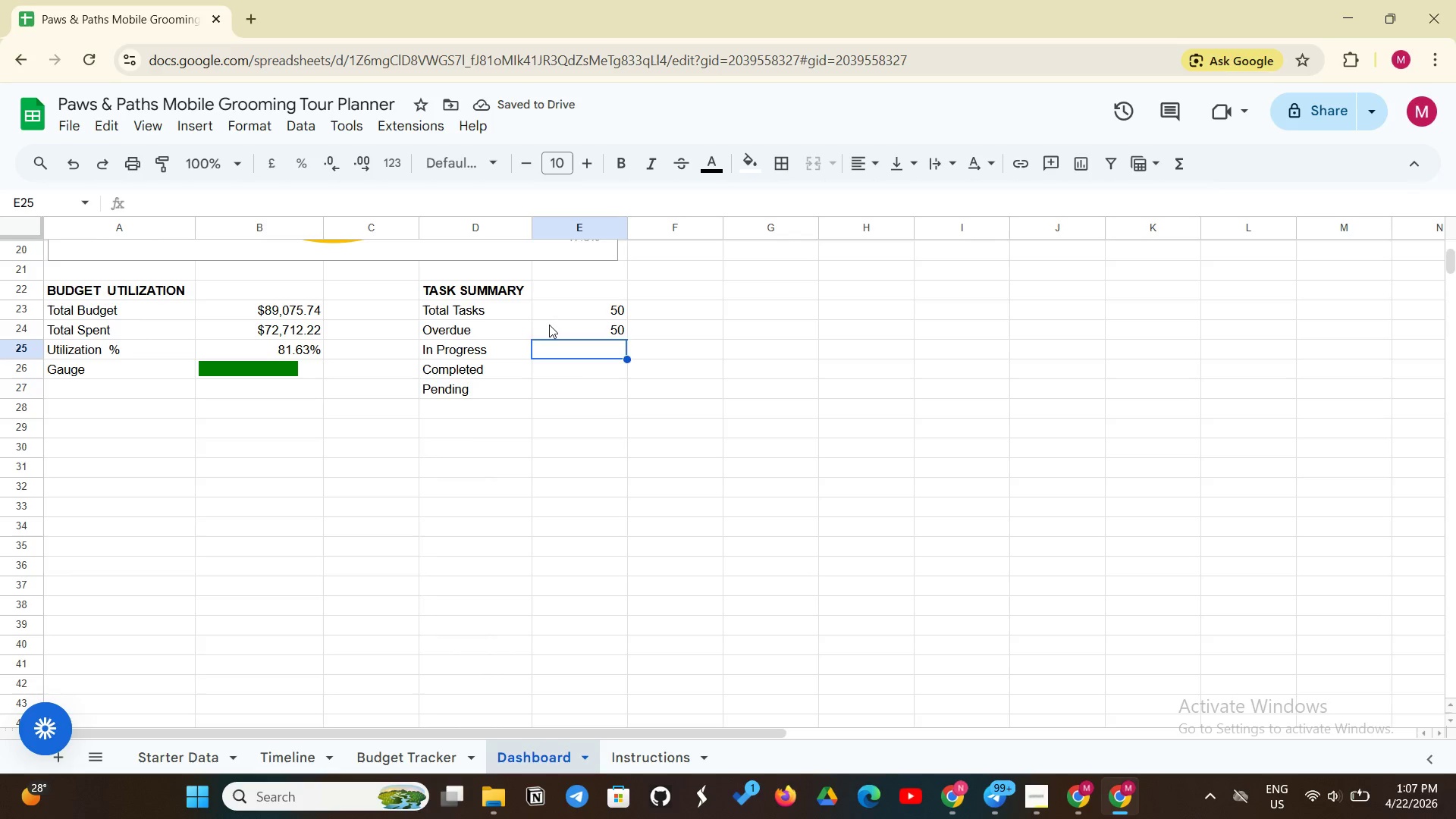 
left_click([549, 325])
 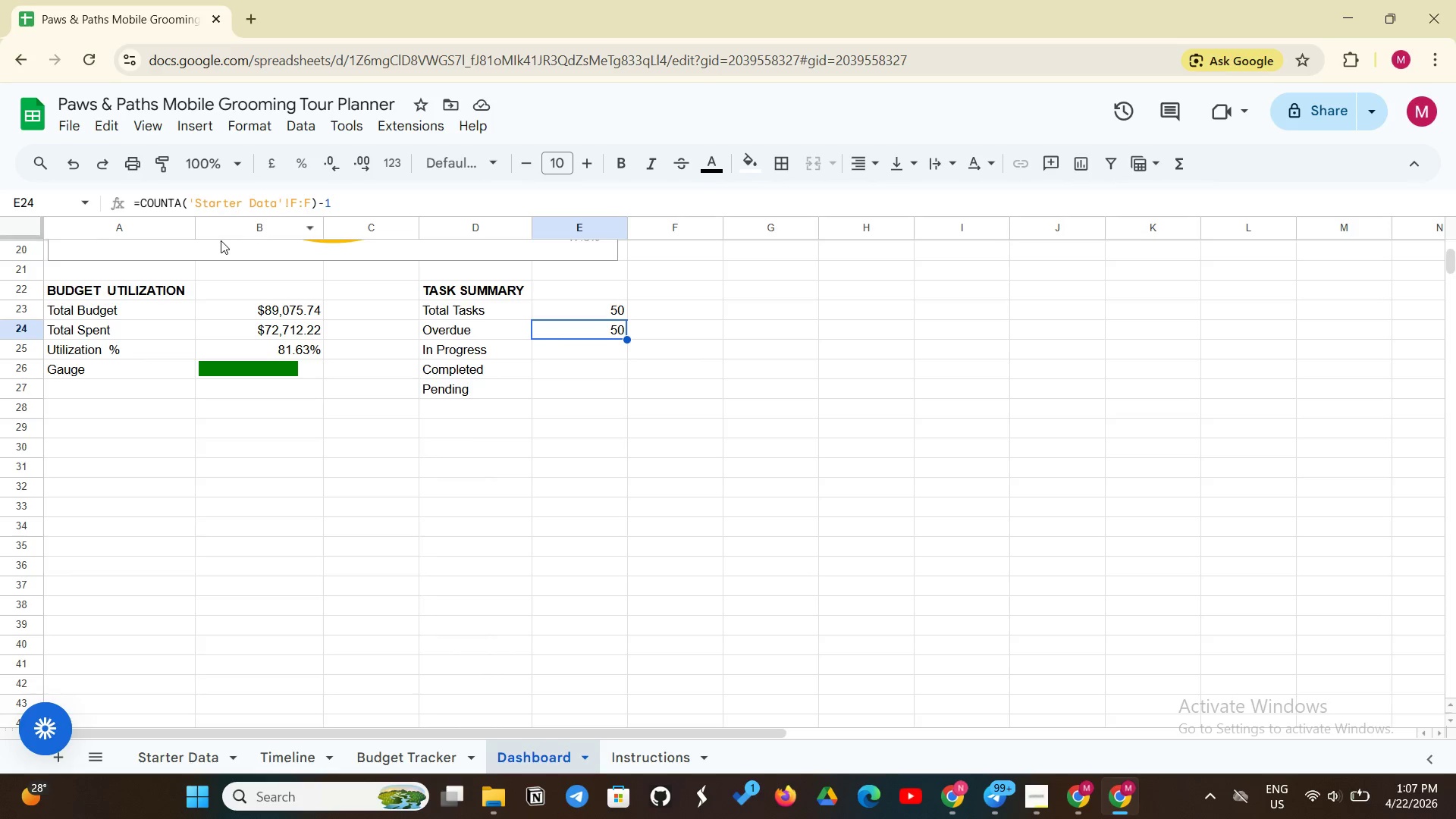 
wait(6.23)
 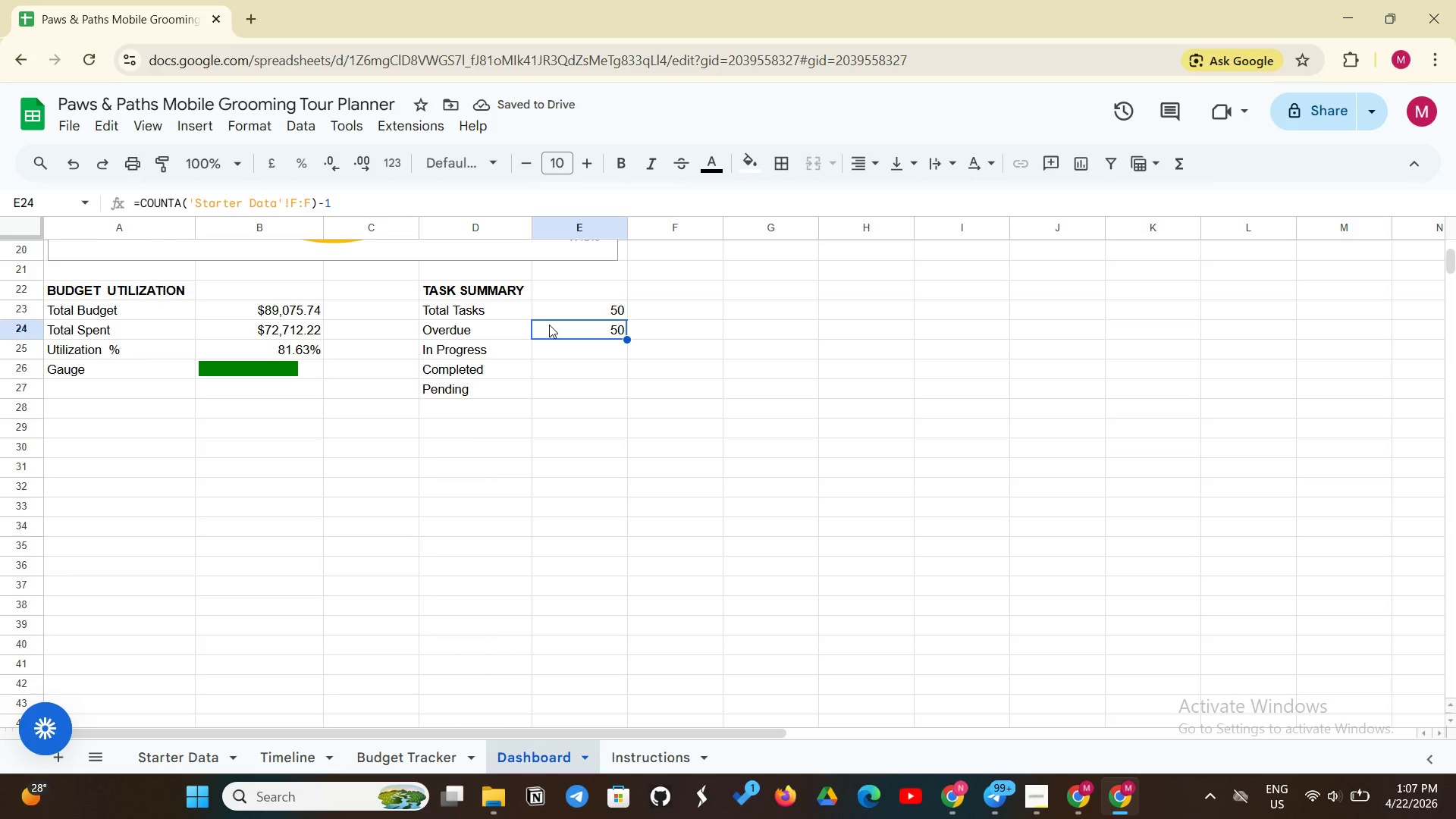 
left_click([182, 208])
 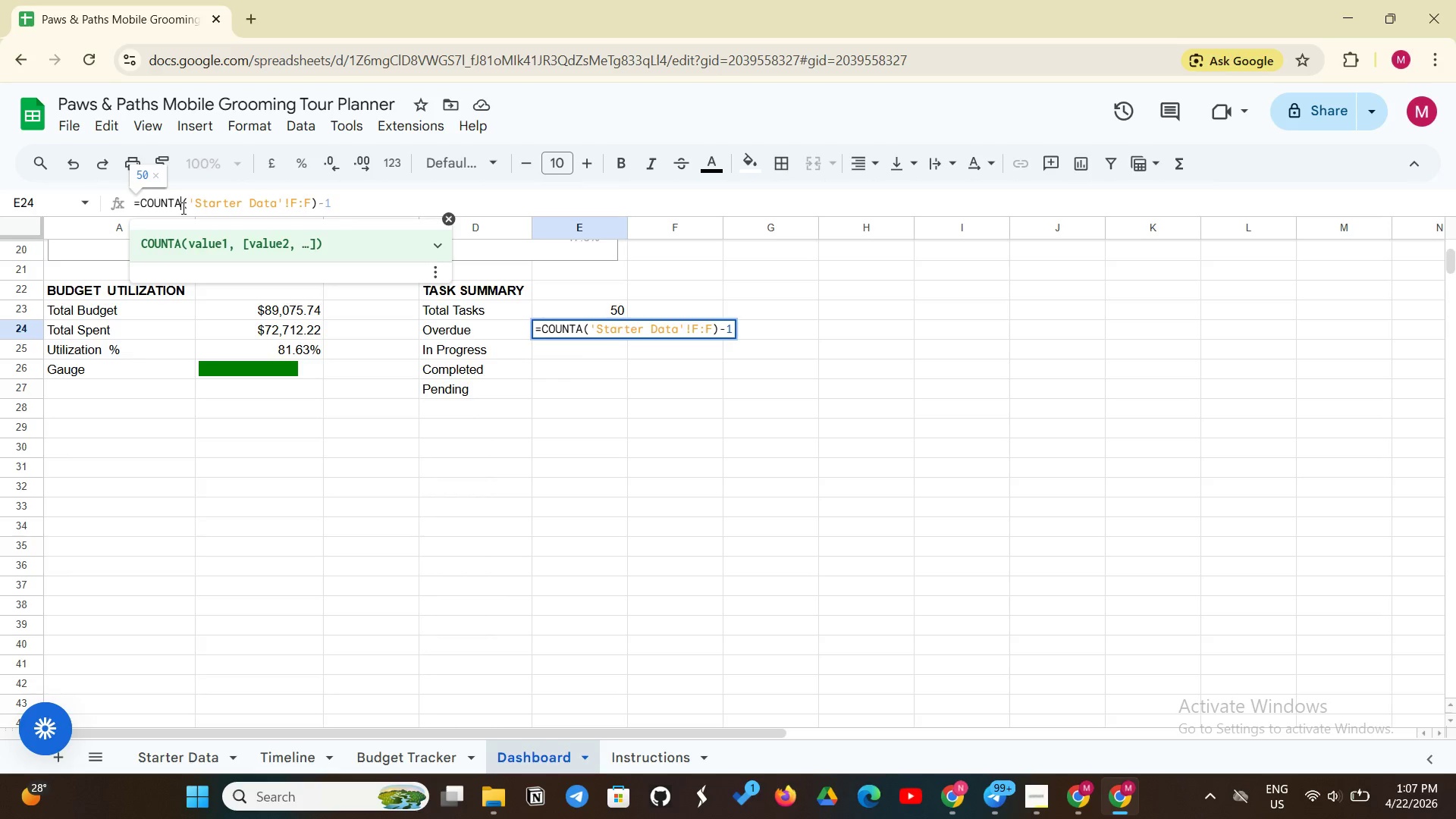 
key(Backspace)
key(Backspace)
type(TIF)
 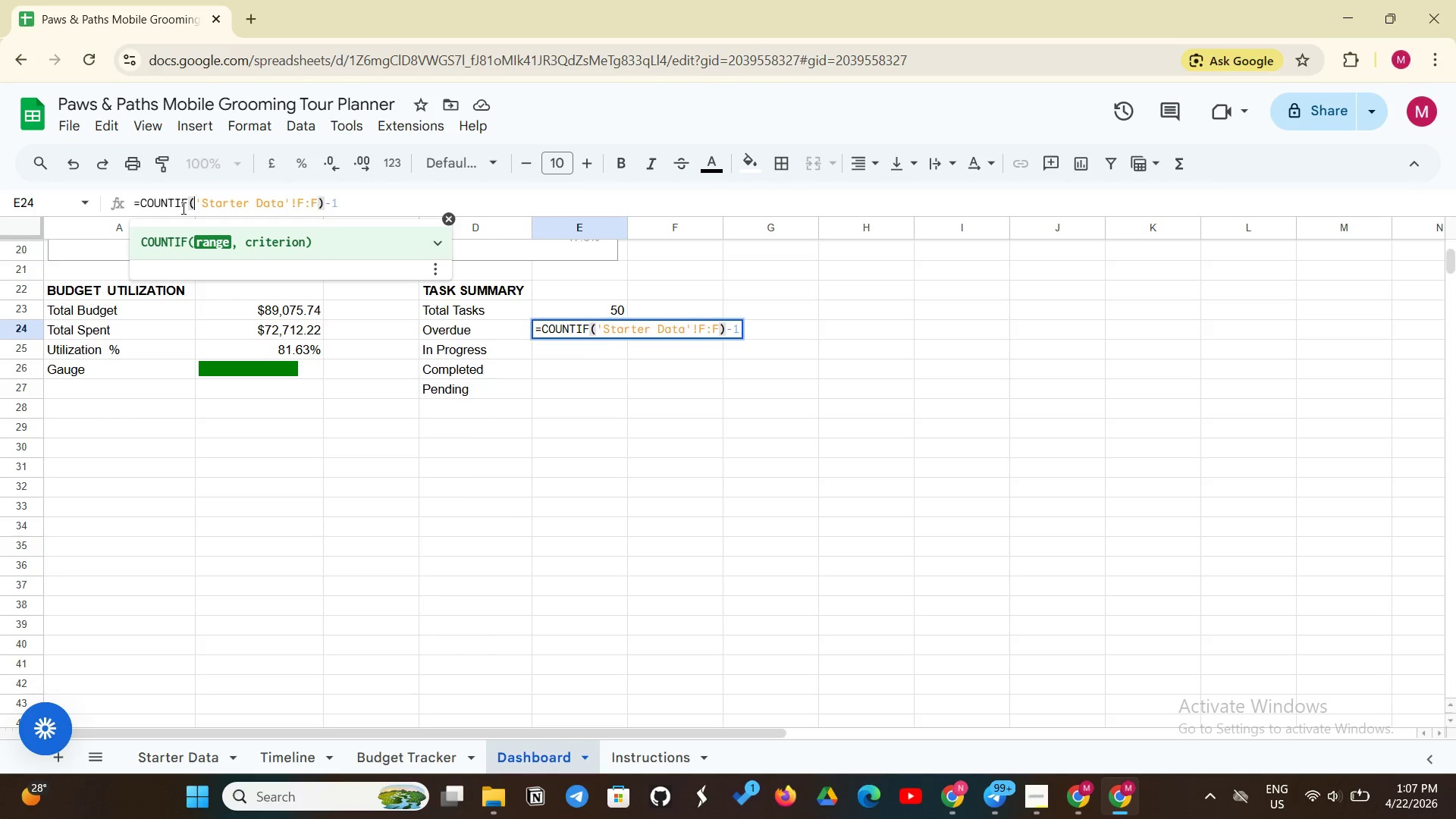 
 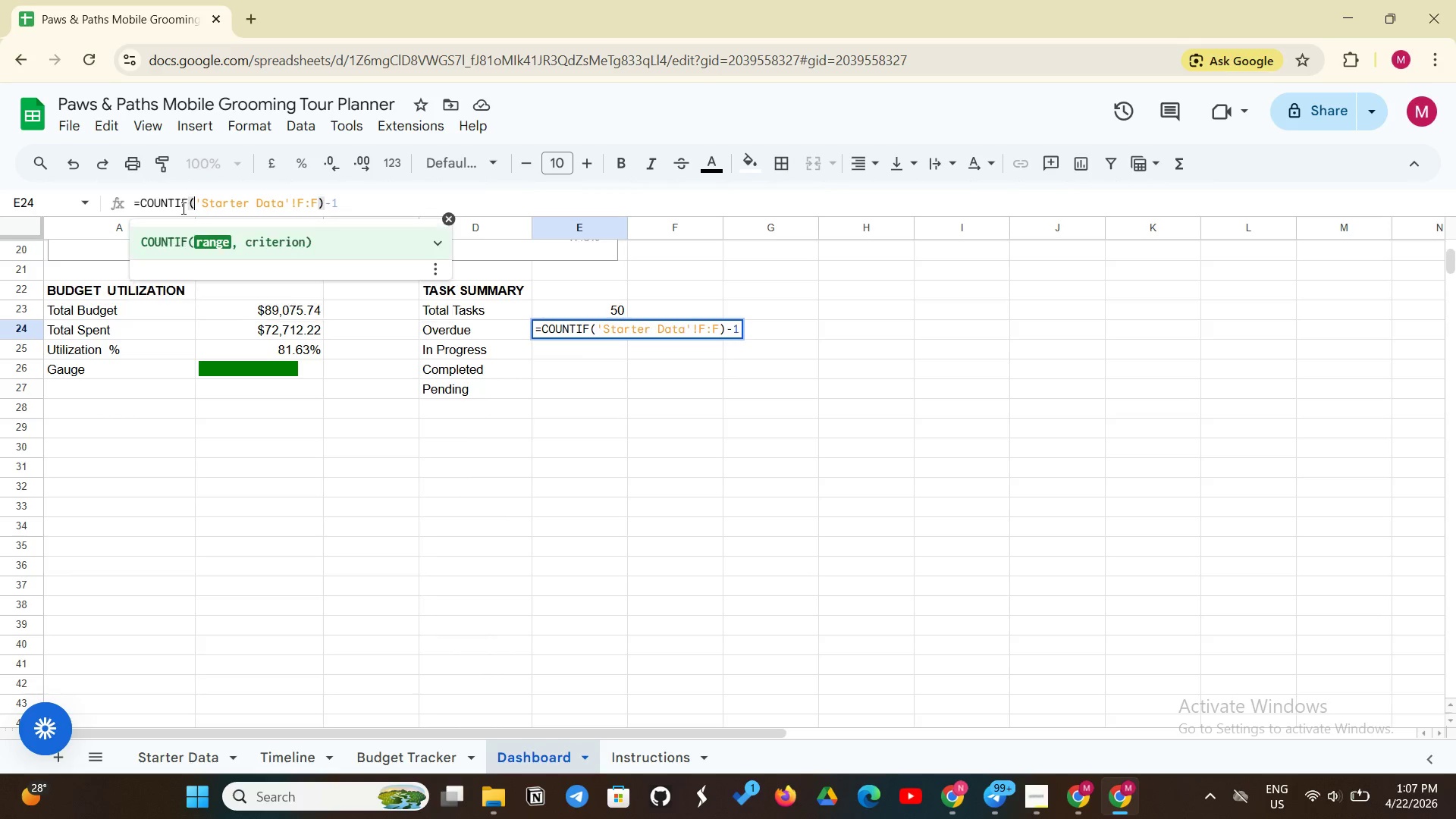 
key(Enter)
 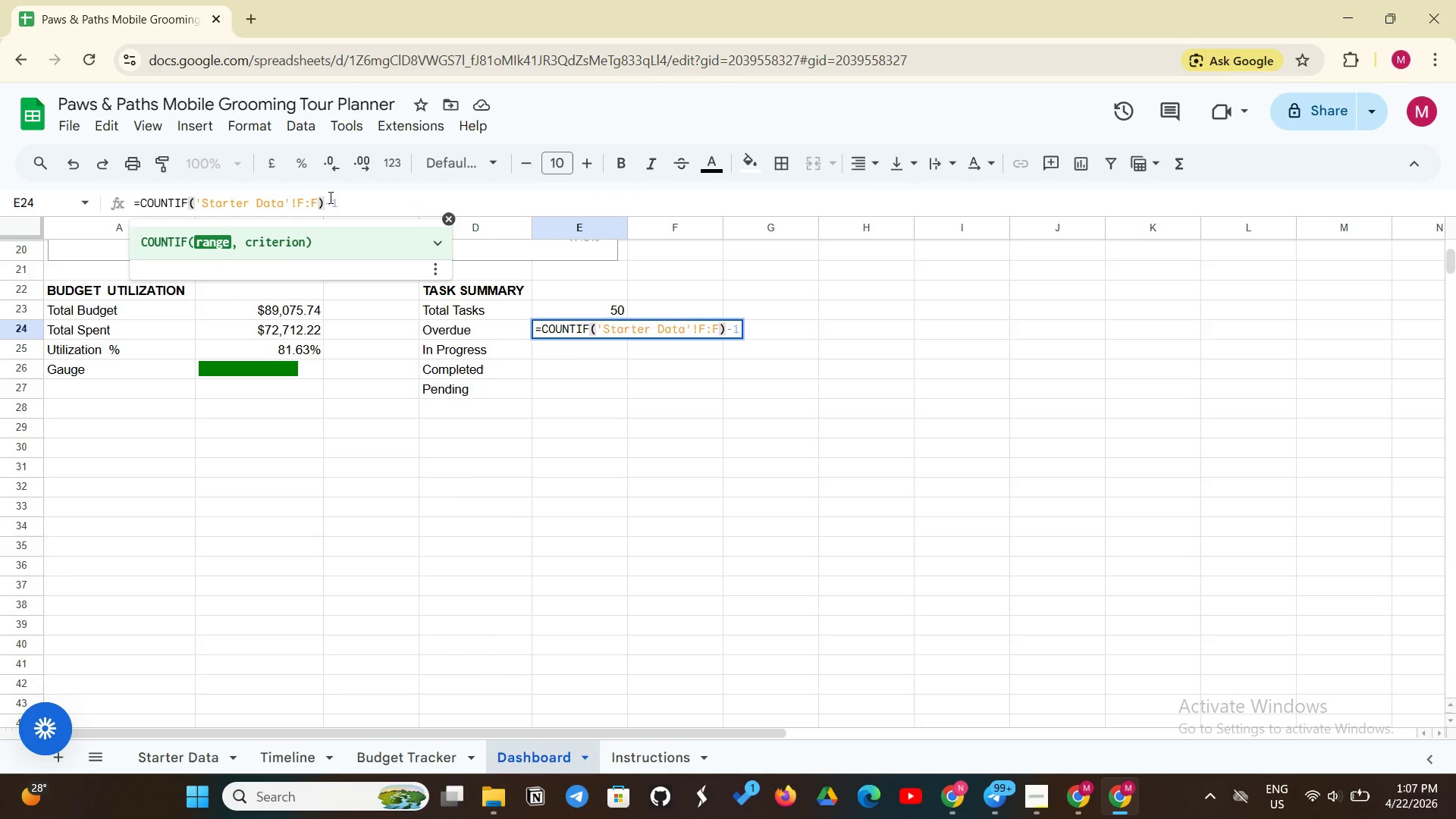 
left_click([358, 196])
 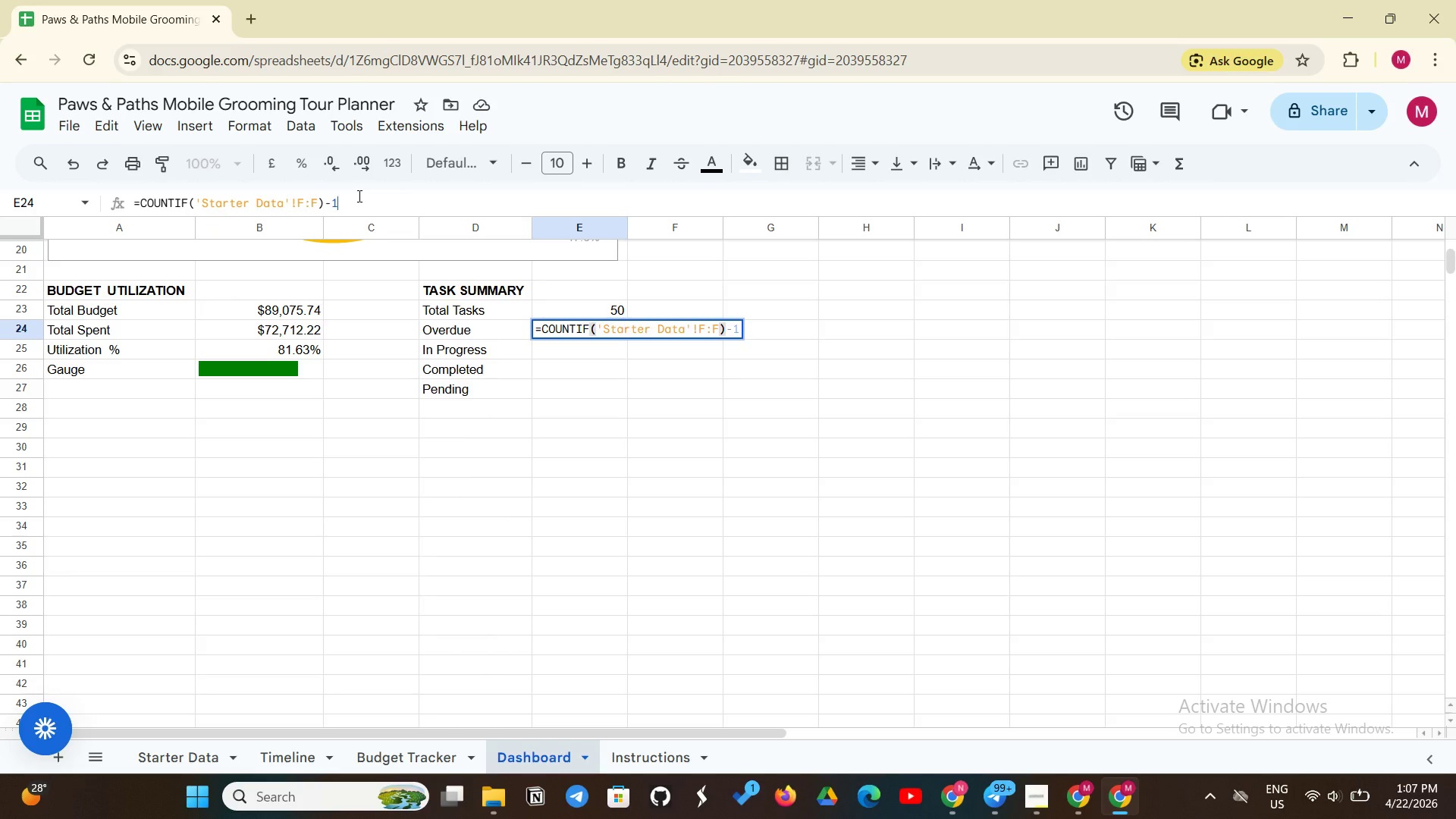 
key(Enter)
 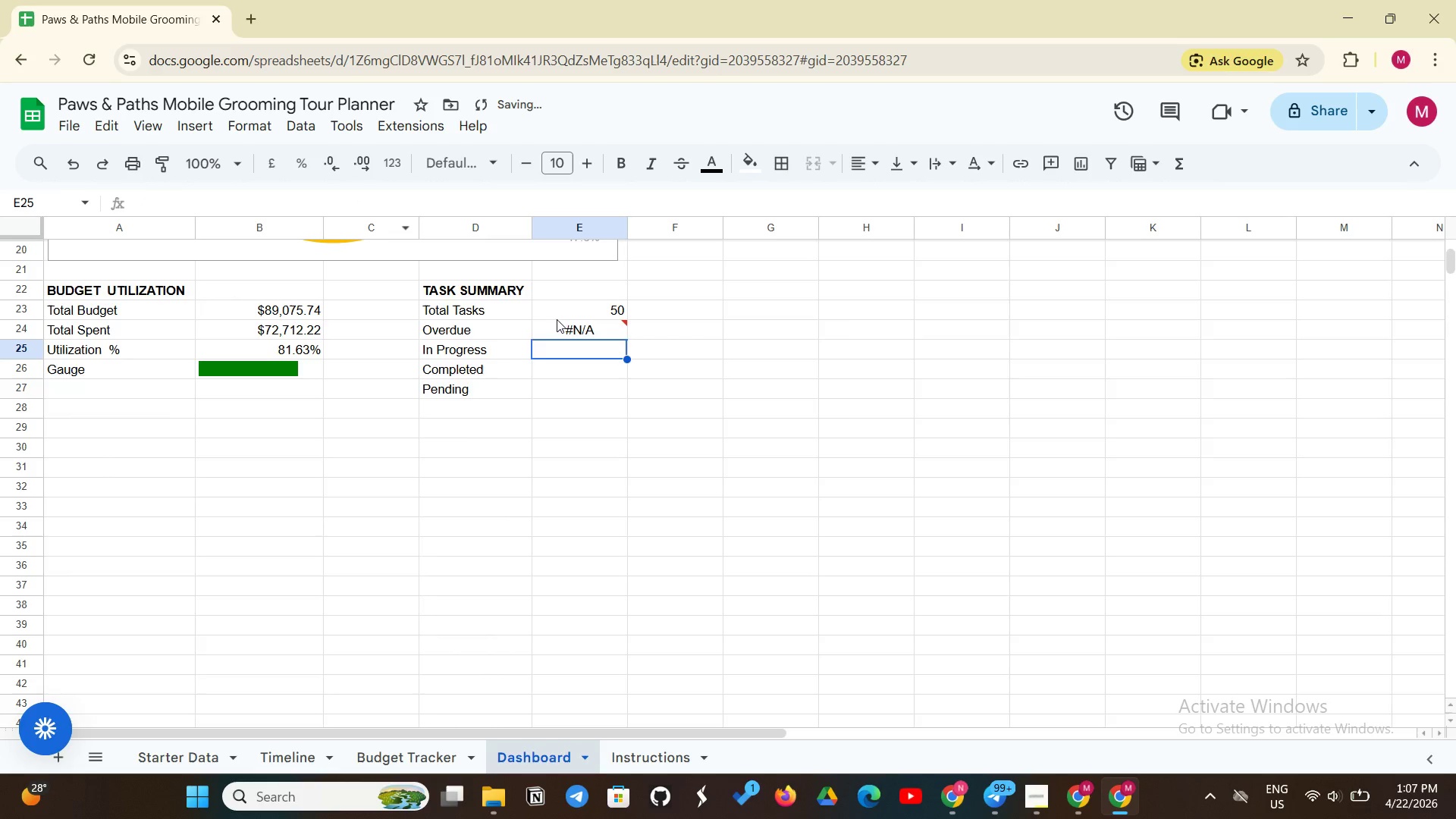 
left_click([558, 322])
 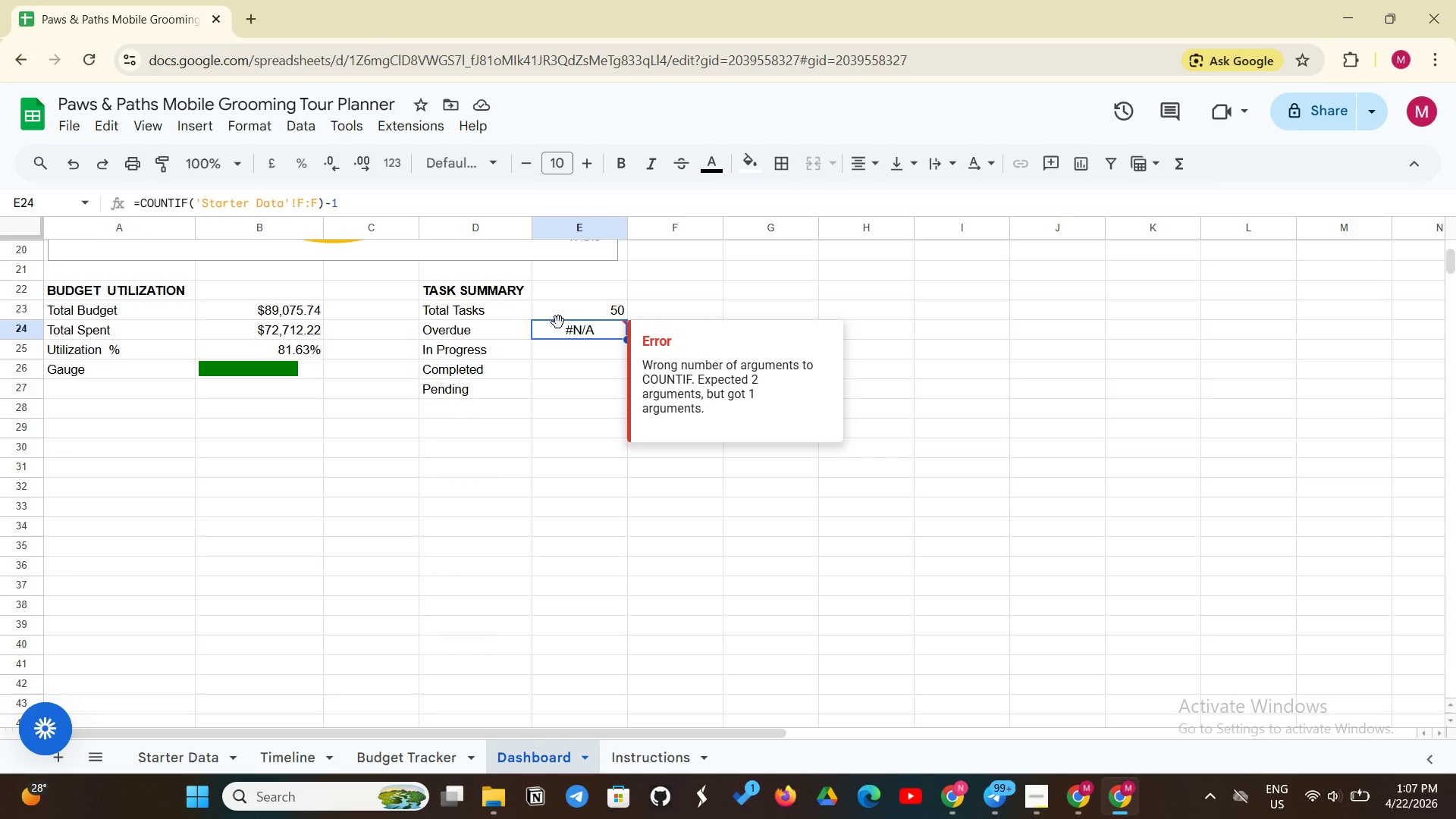 
wait(9.05)
 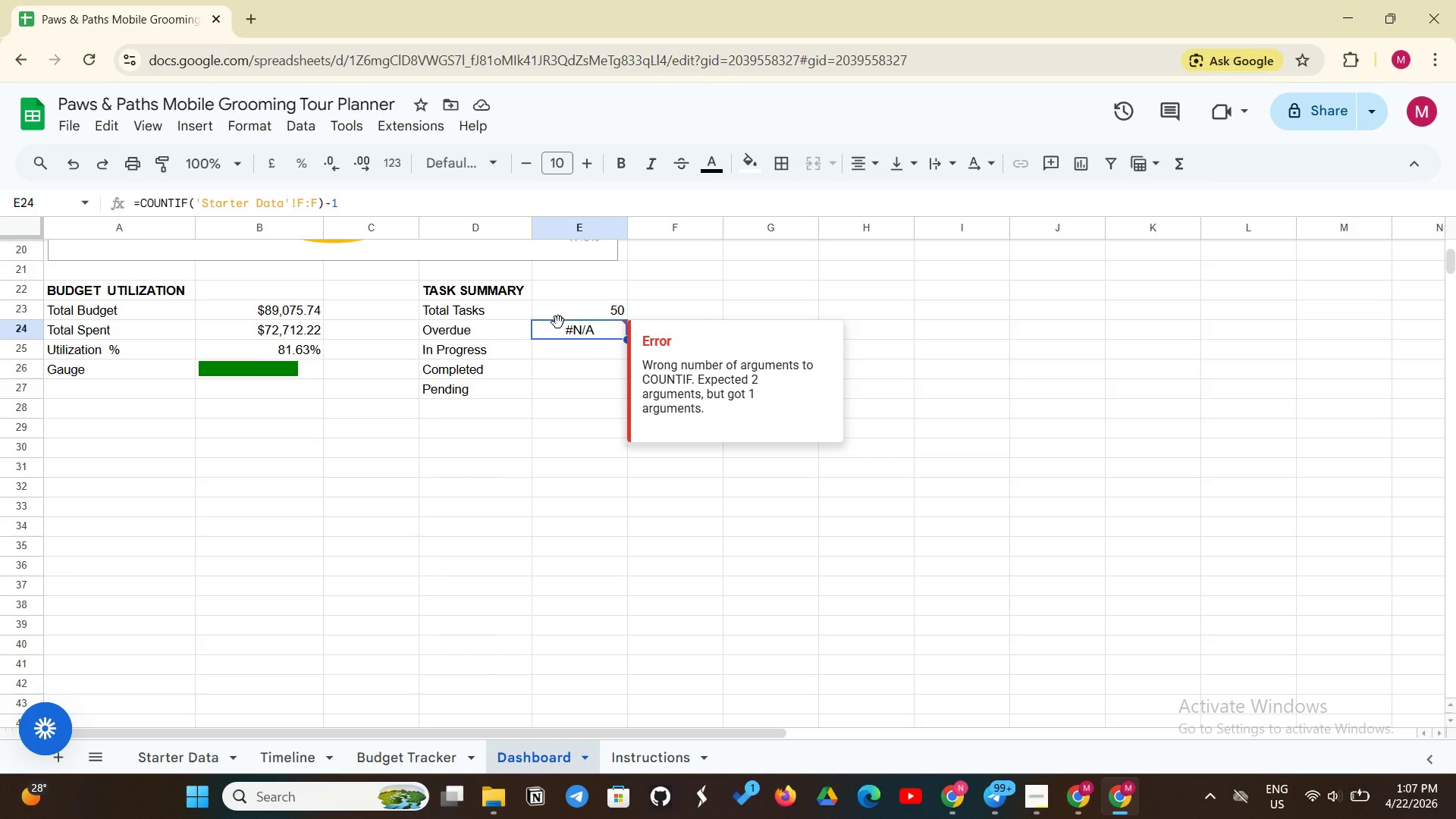 
left_click([358, 196])
 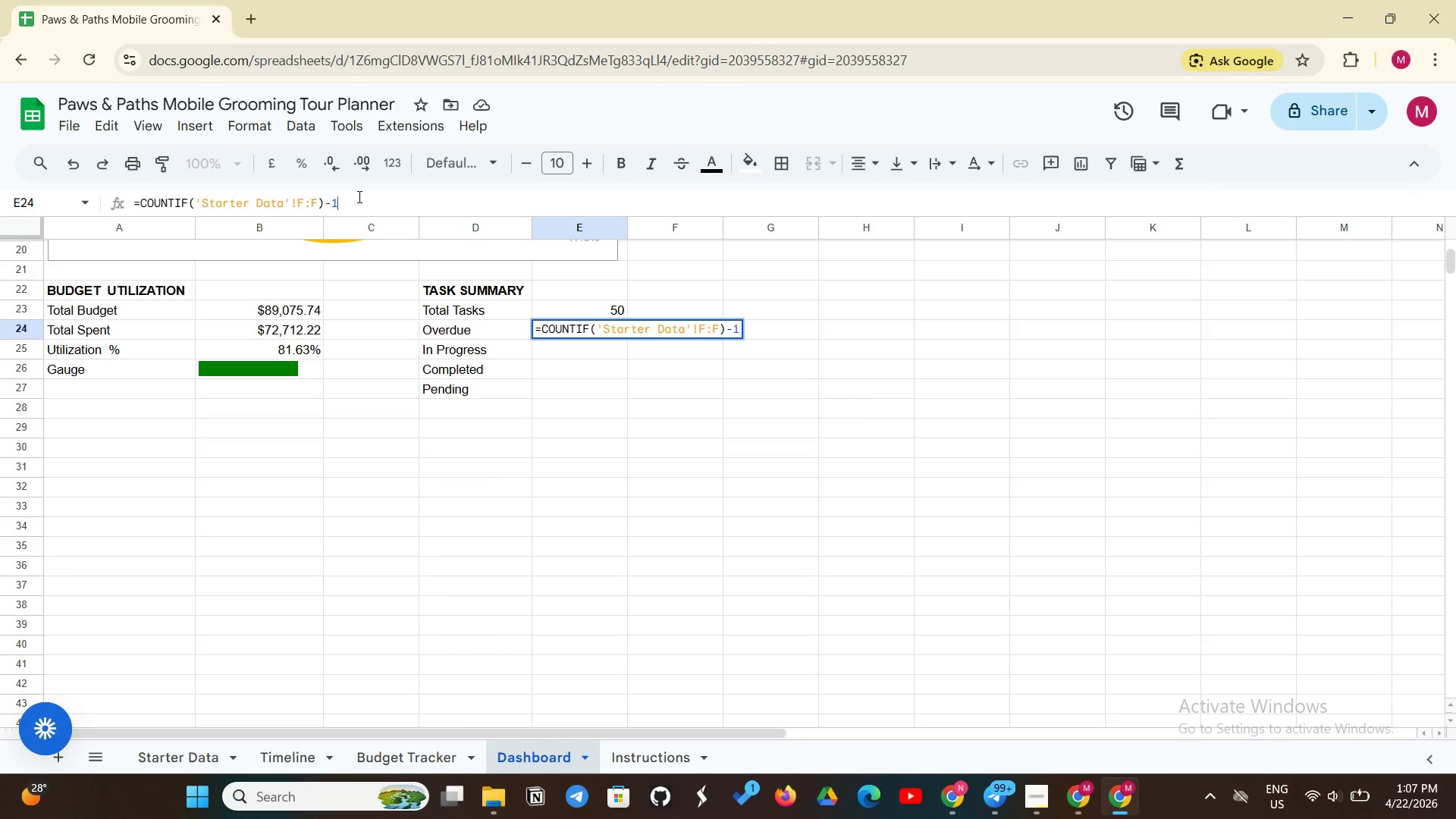 
key(Backspace)
key(Backspace)
key(Backspace)
type(, "Overduue"))
 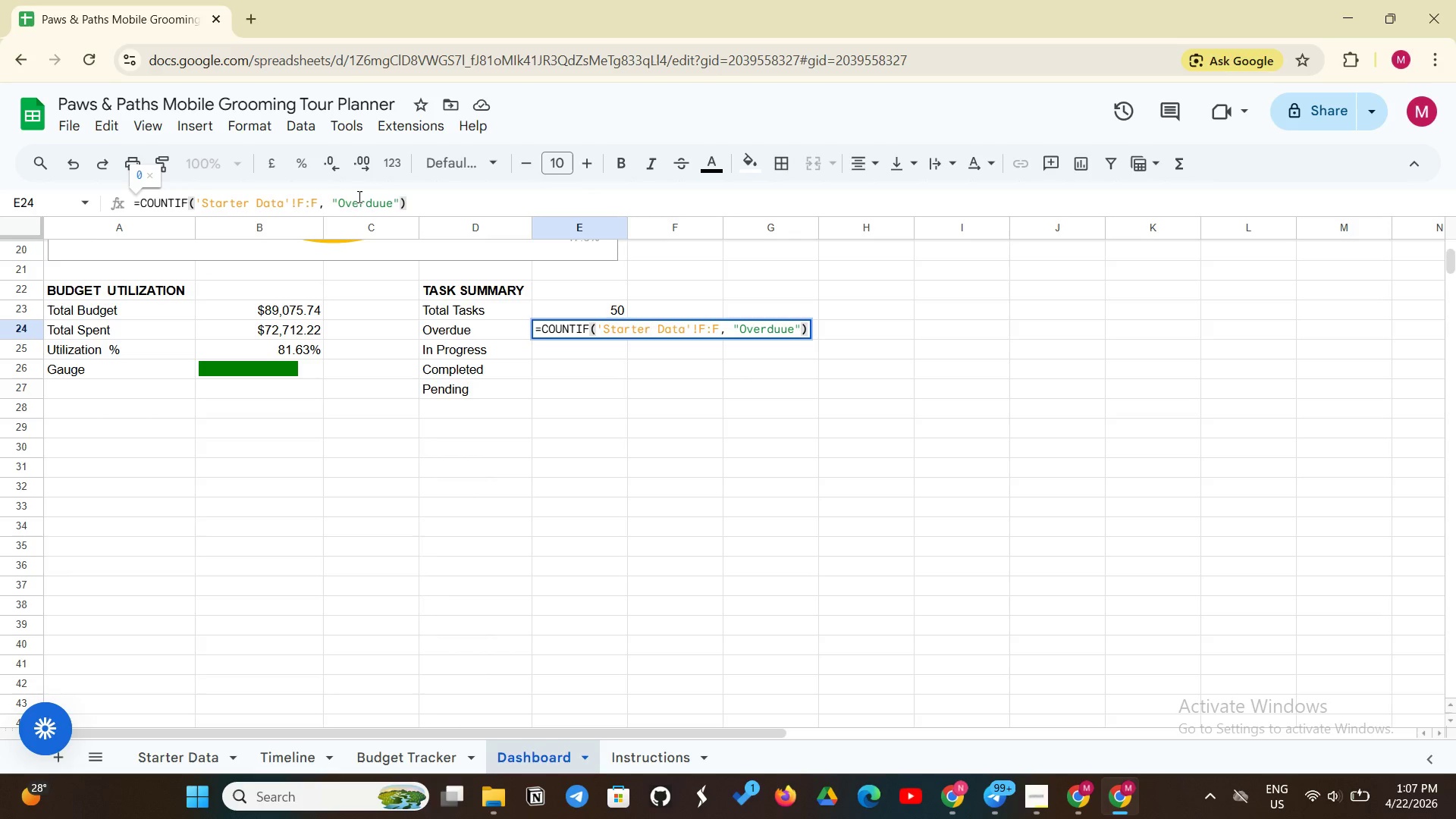 
key(Enter)
 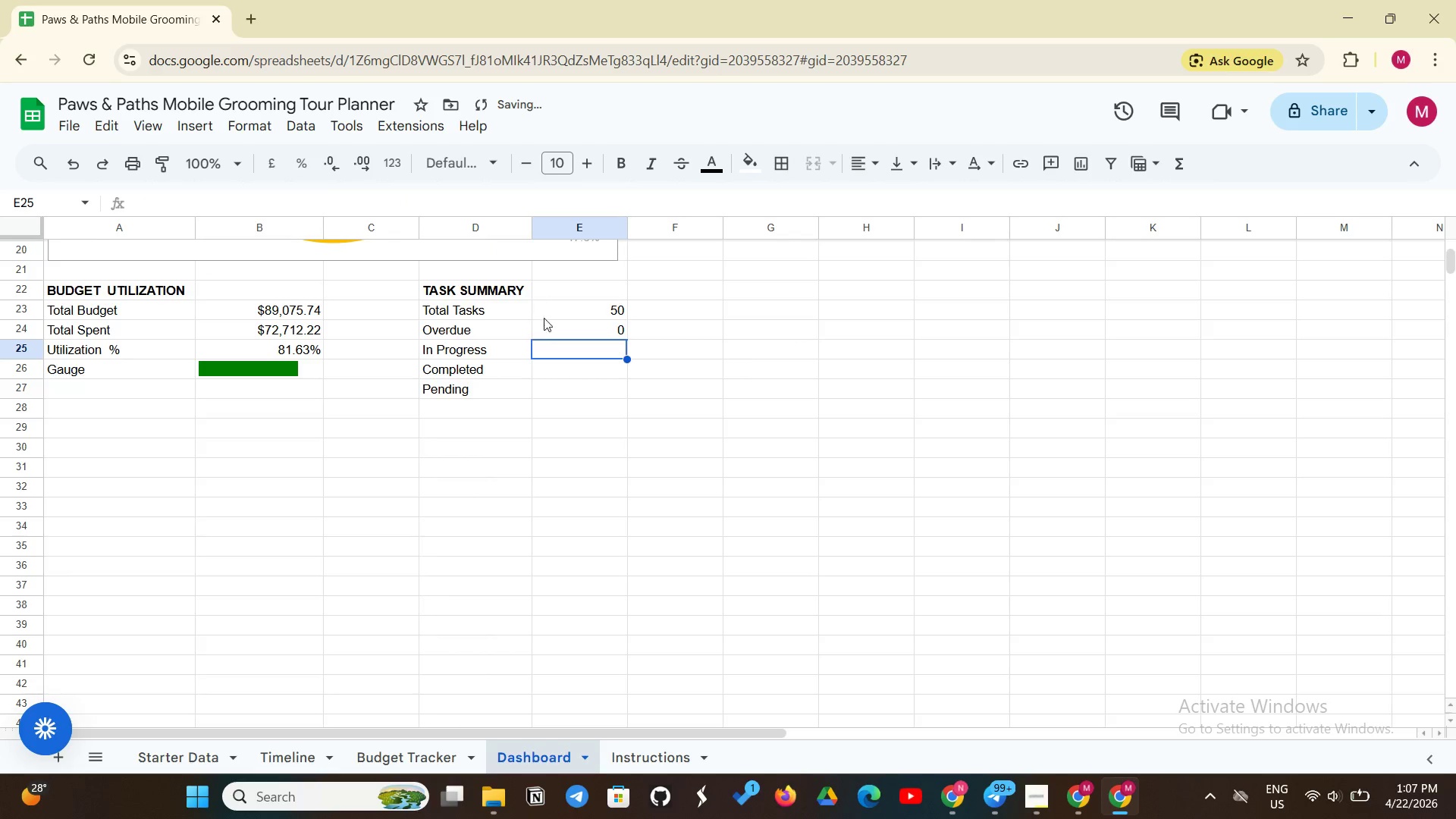 
left_click([555, 328])
 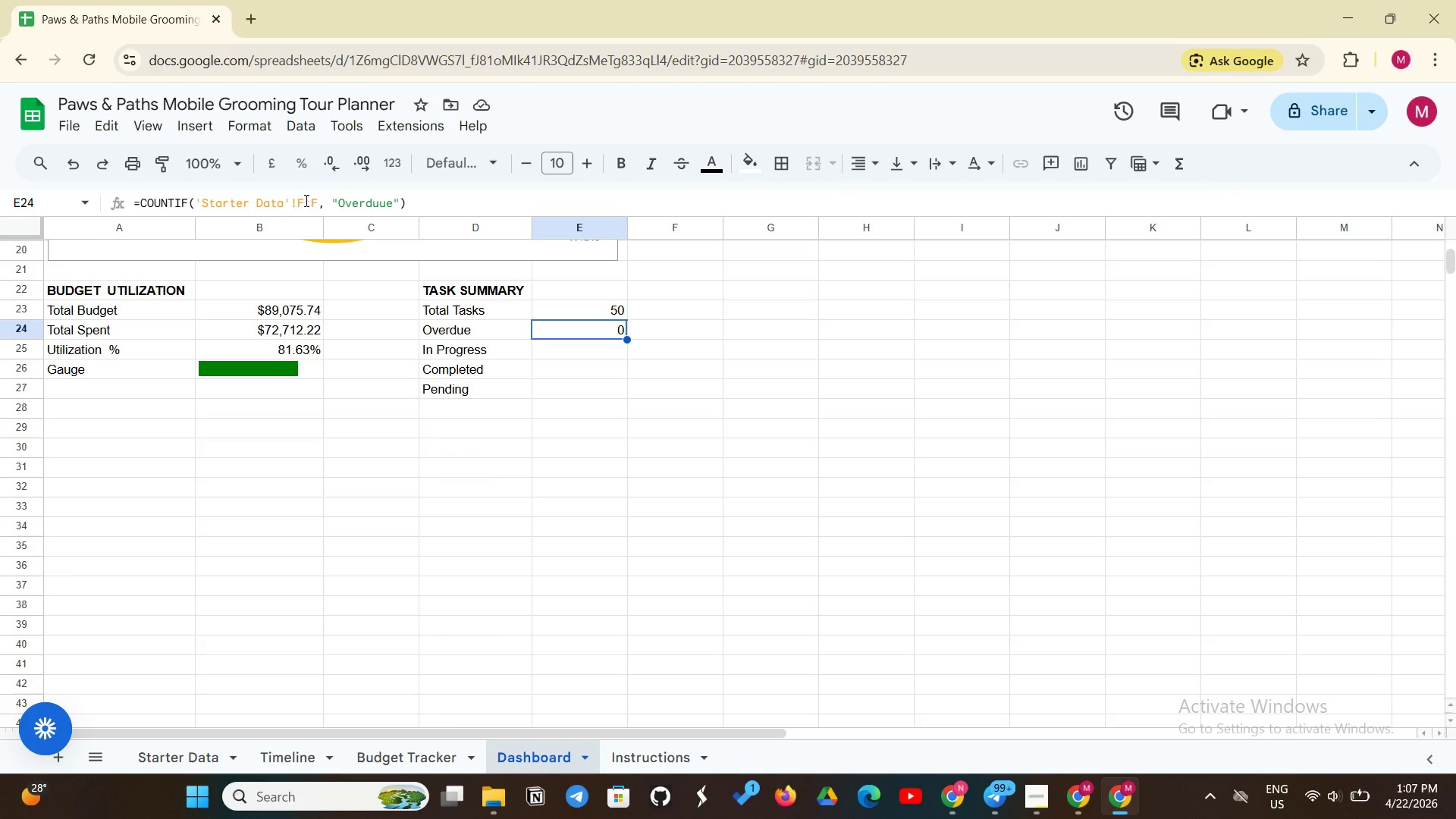 
wait(18.14)
 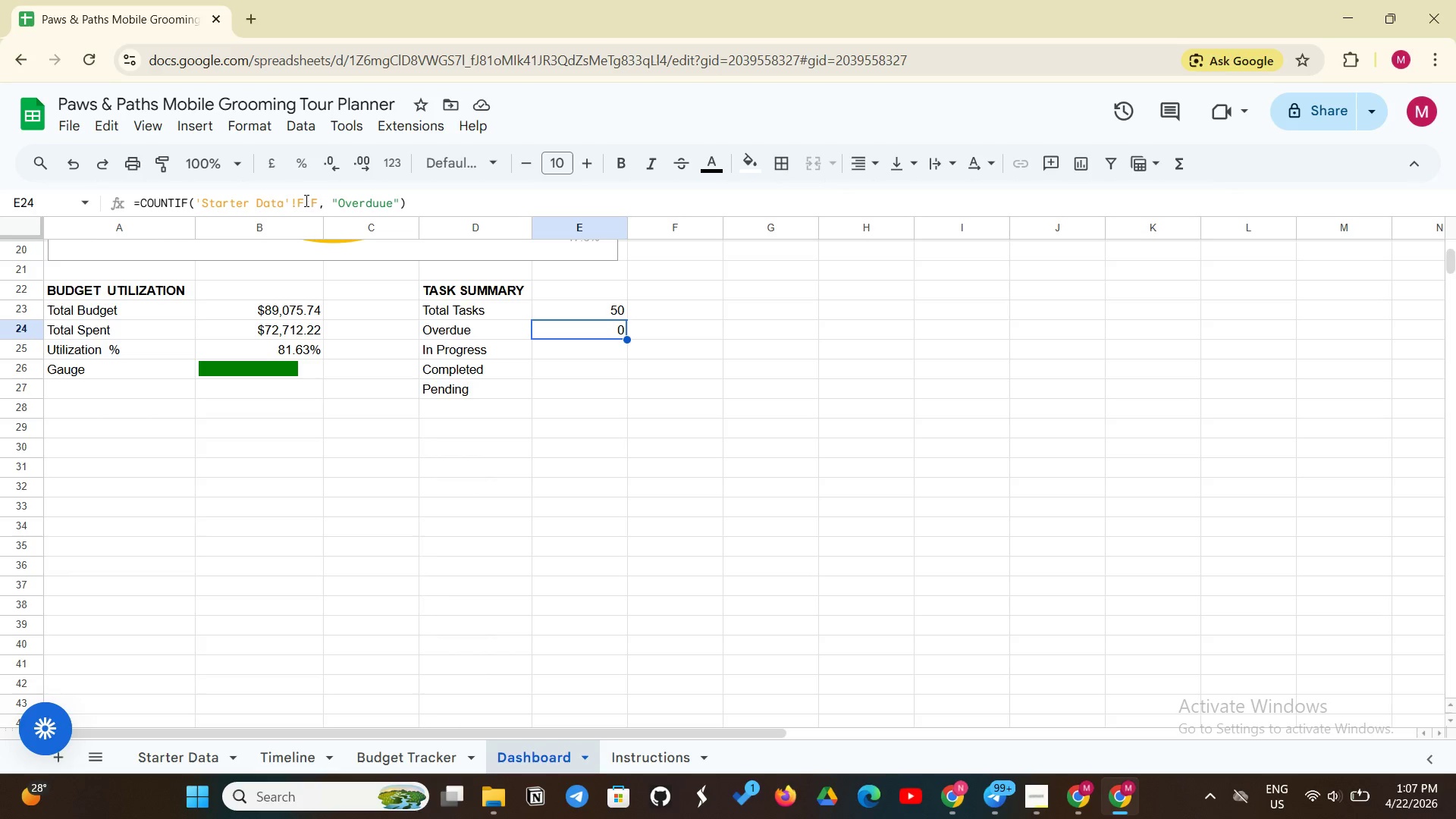 
left_click([384, 200])
 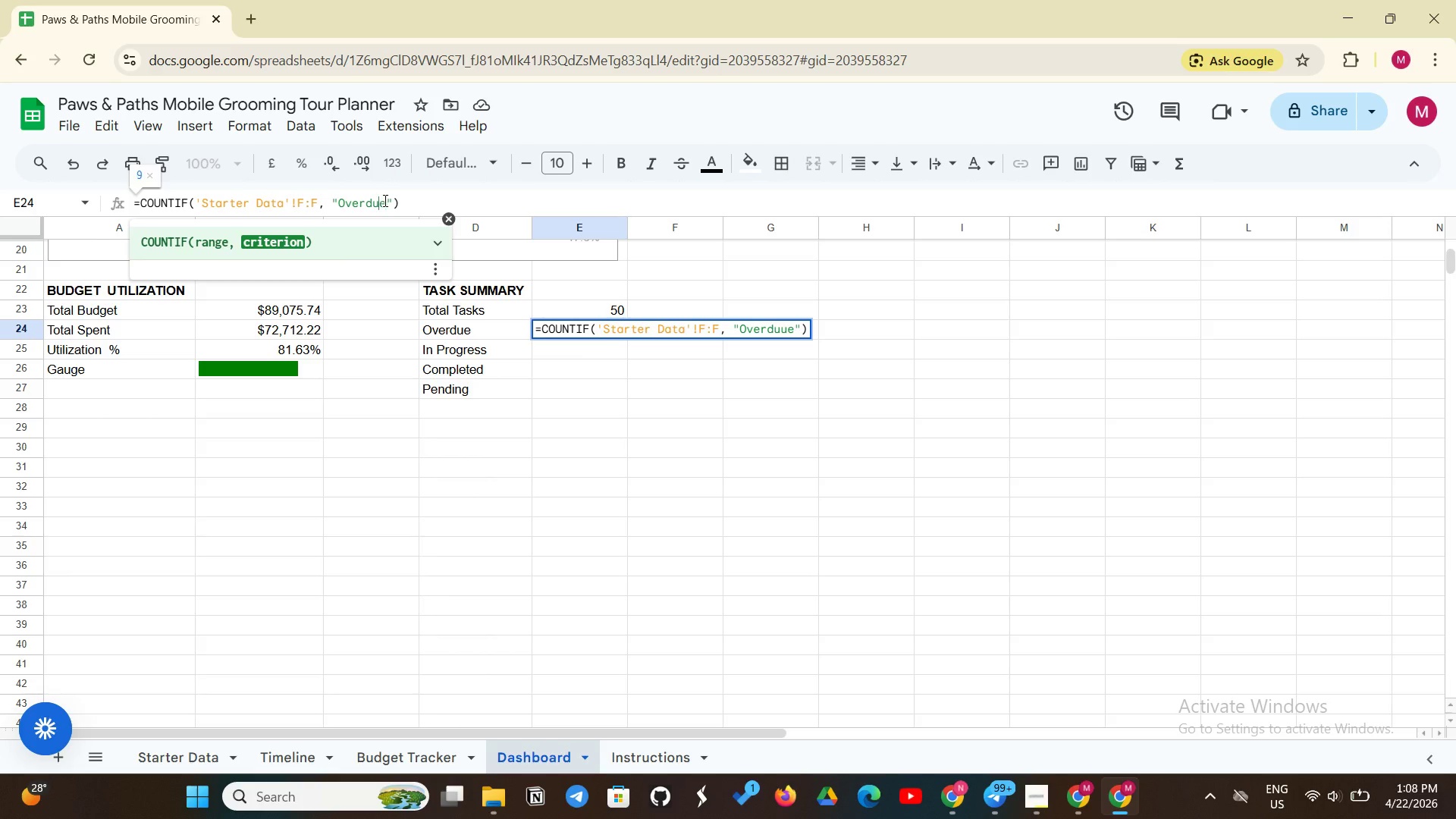 
key(Backspace)
 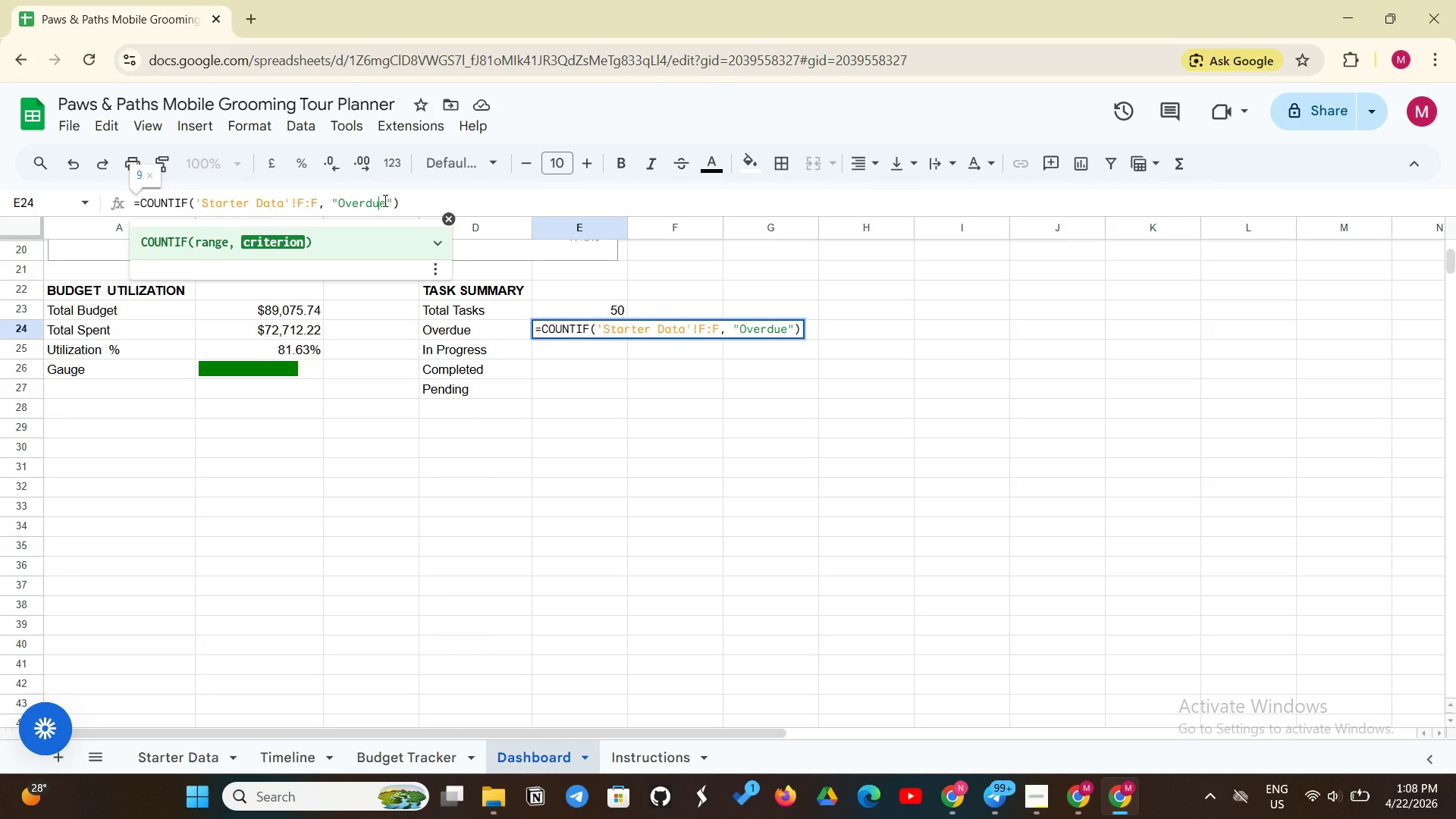 
key(Enter)
 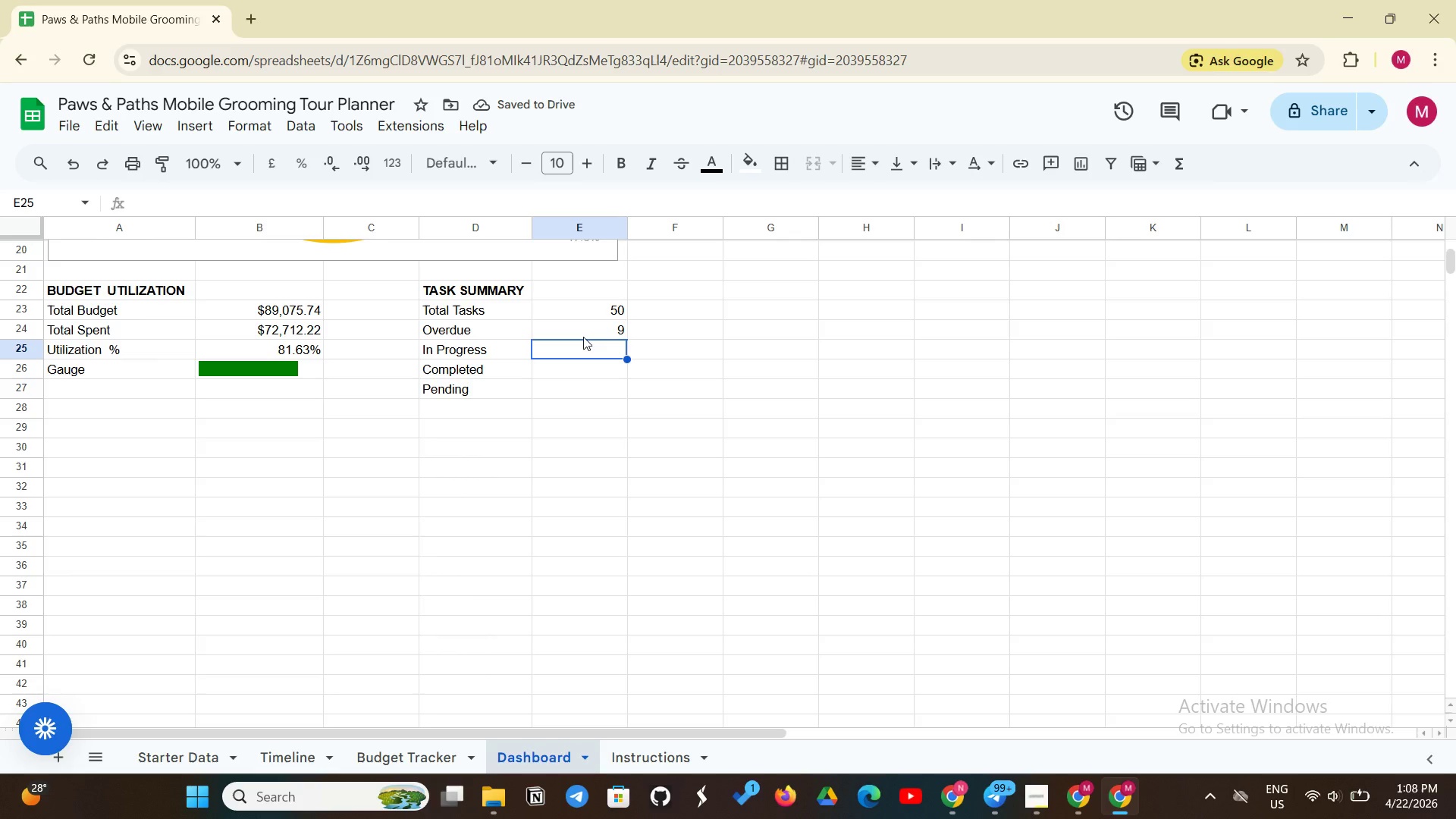 
type(=COUNTIF)
 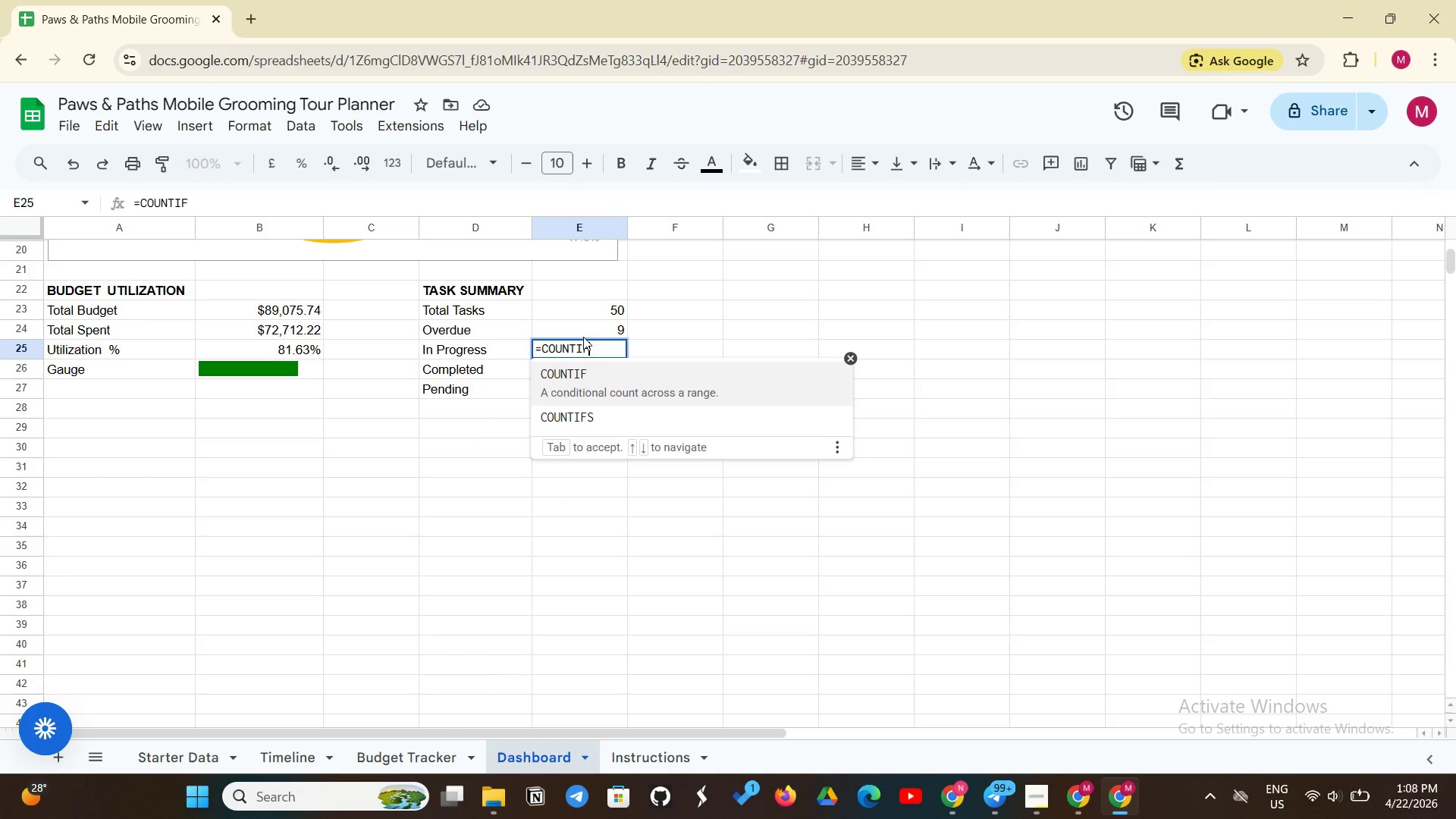 
wait(5.03)
 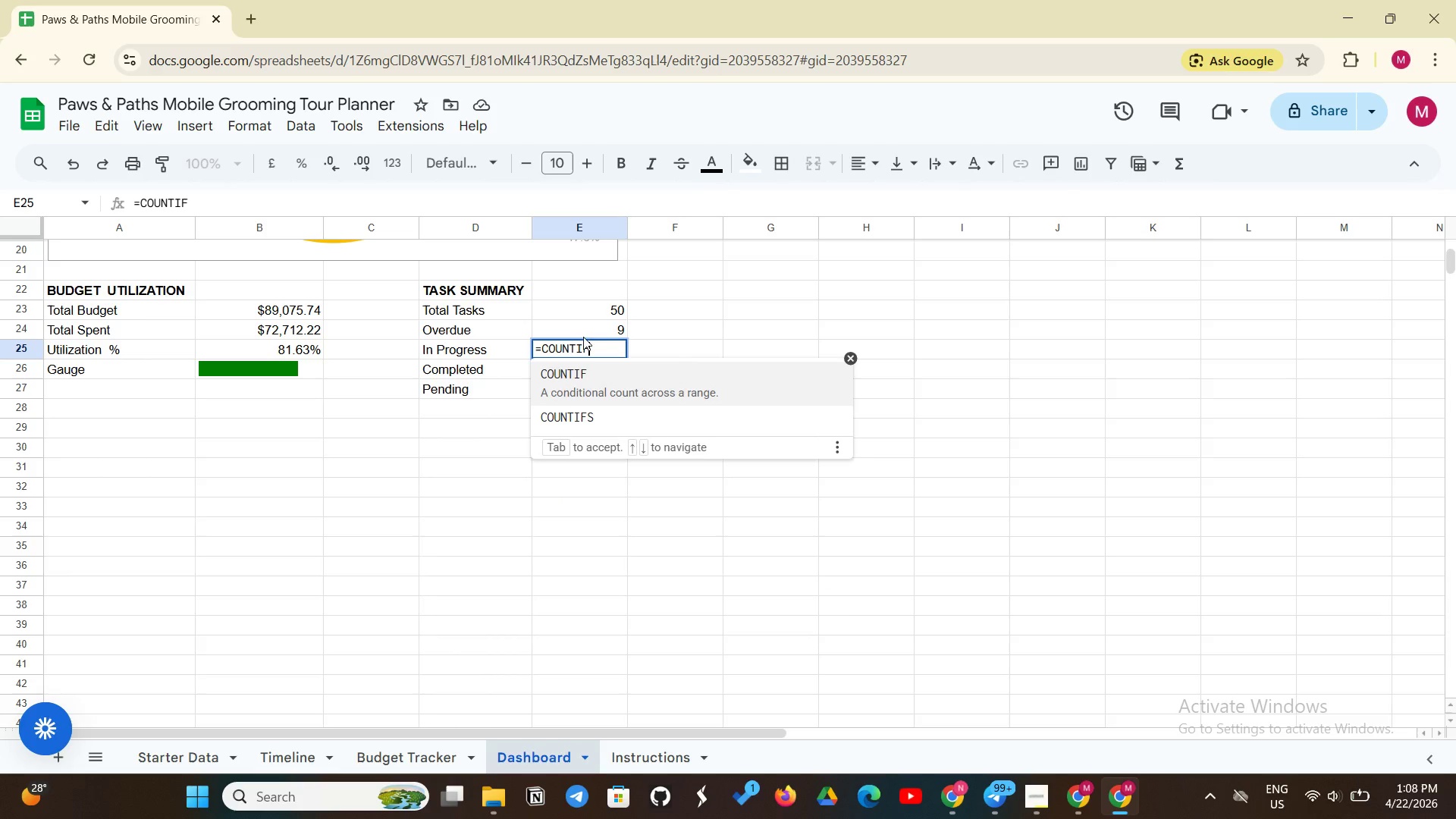 
type((')
key(Backspace)
type('Sta)
 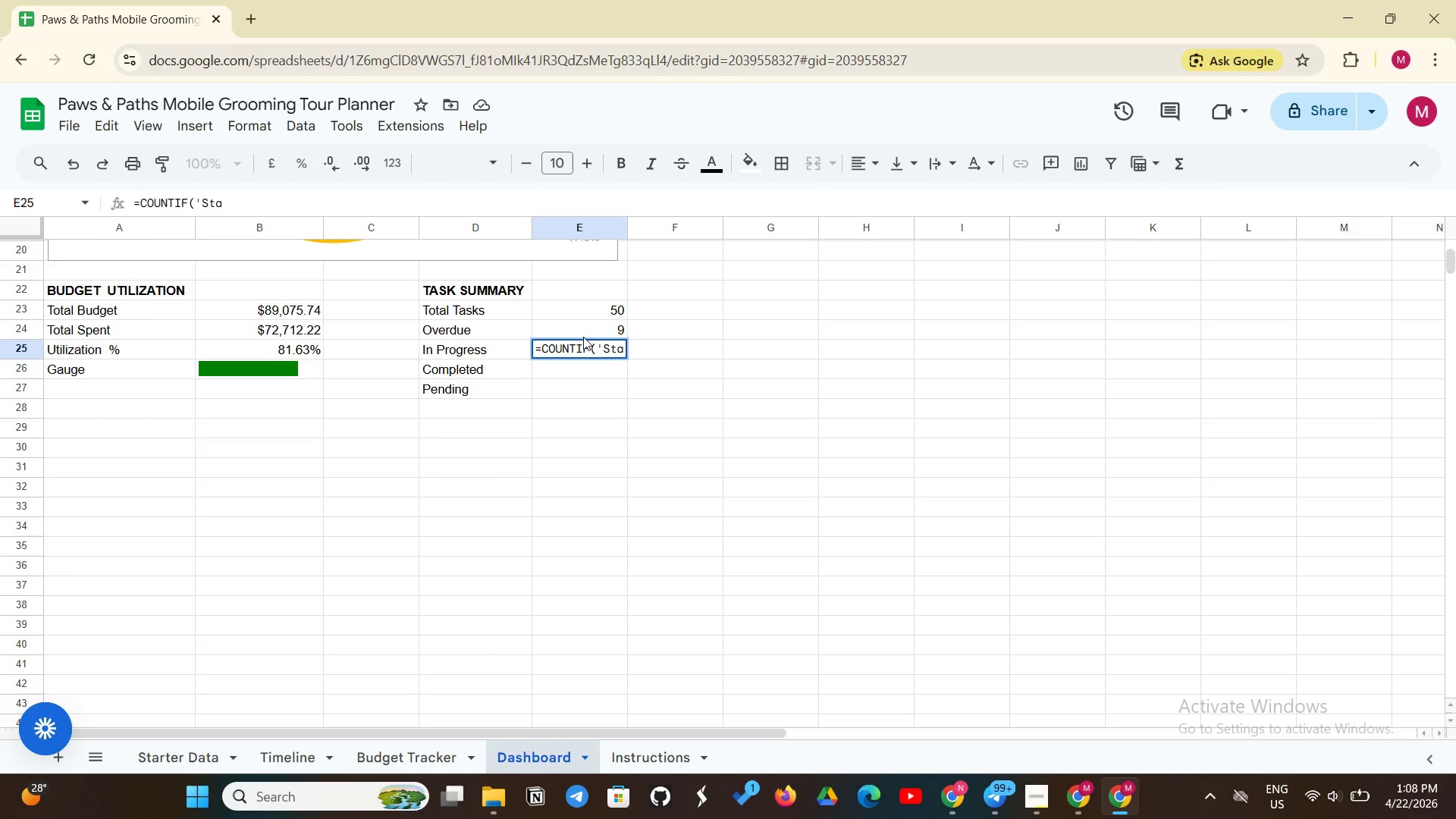 
type(rter Data')
 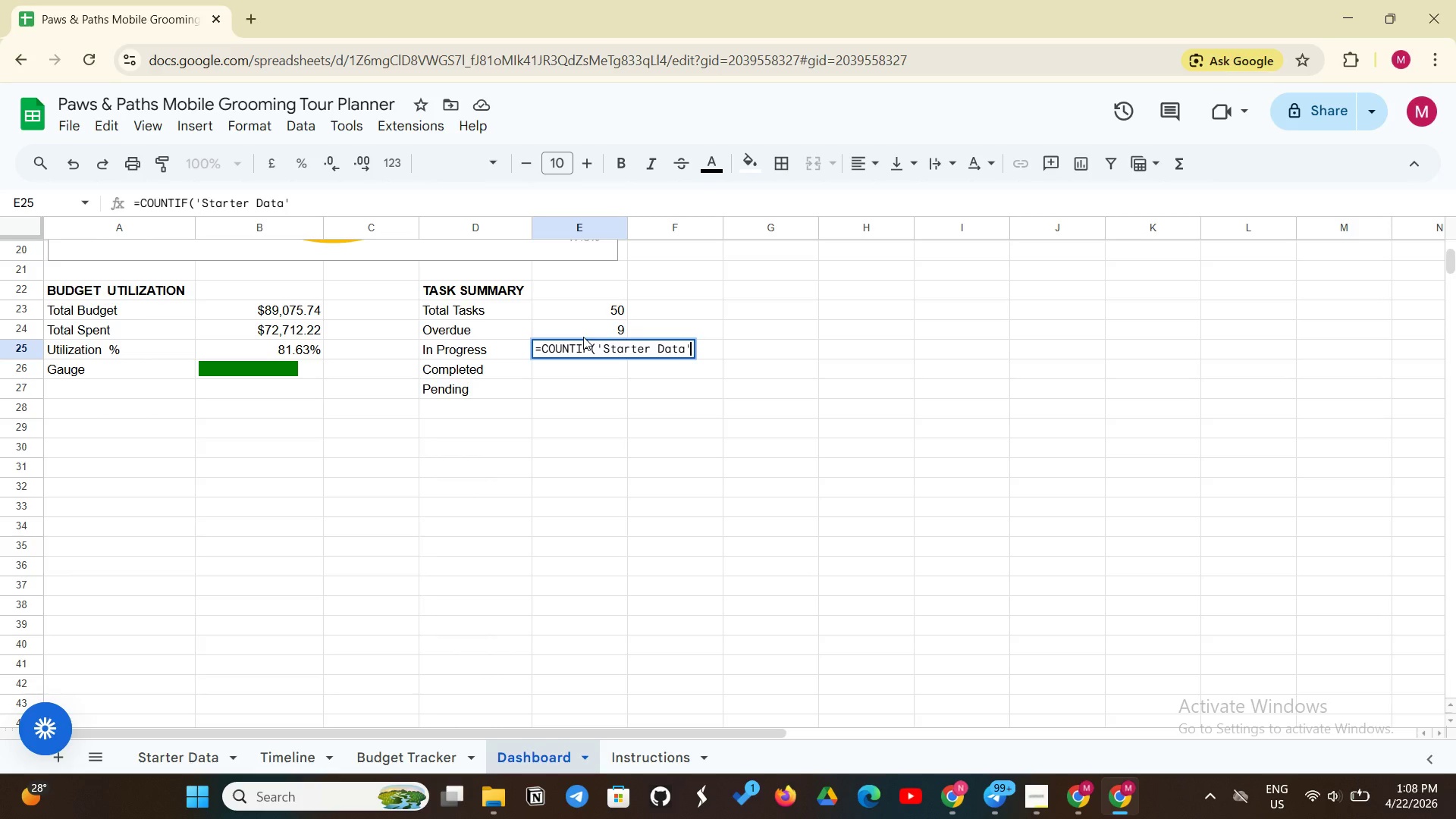 
type(!F:F)
 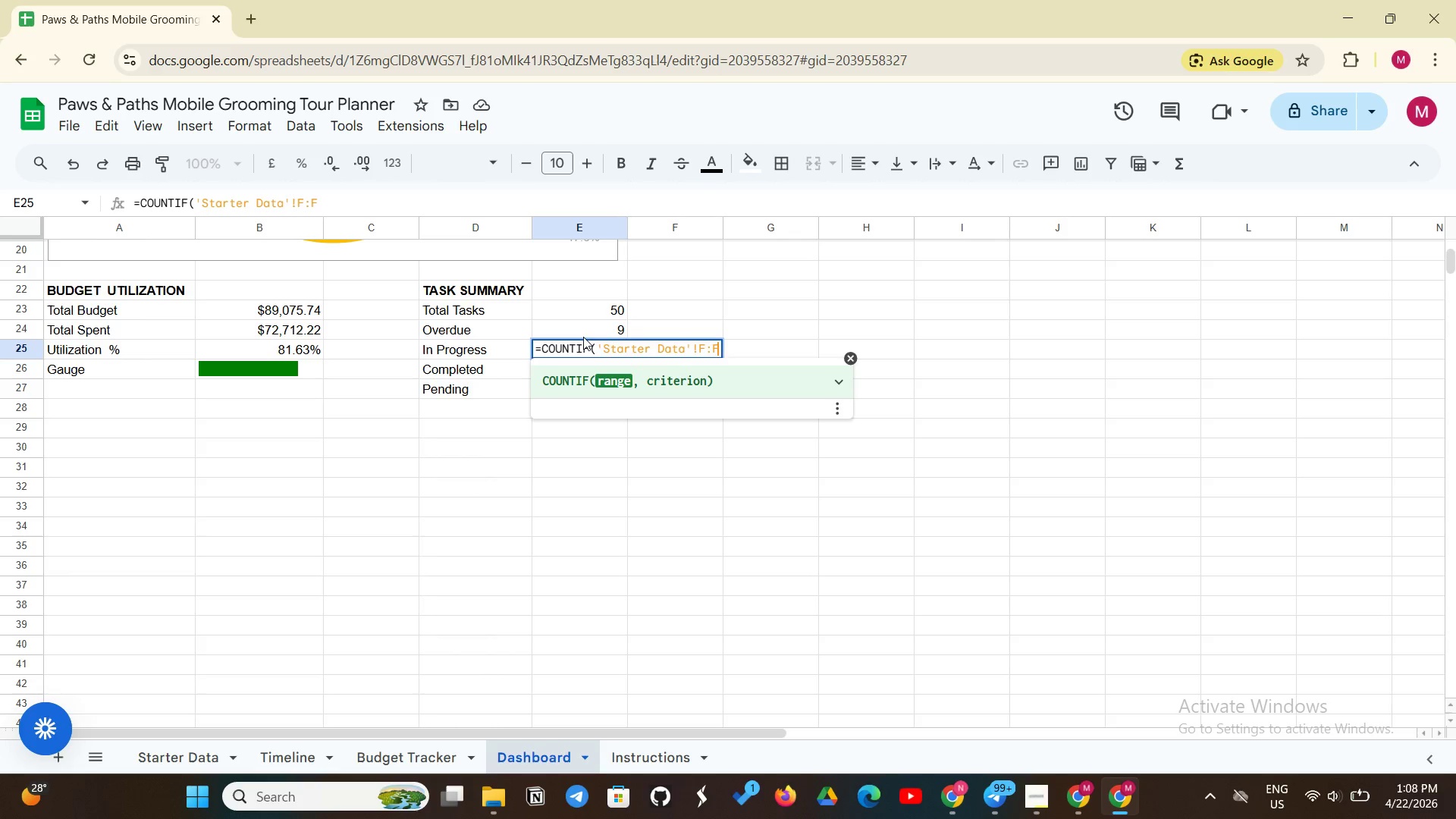 
wait(12.98)
 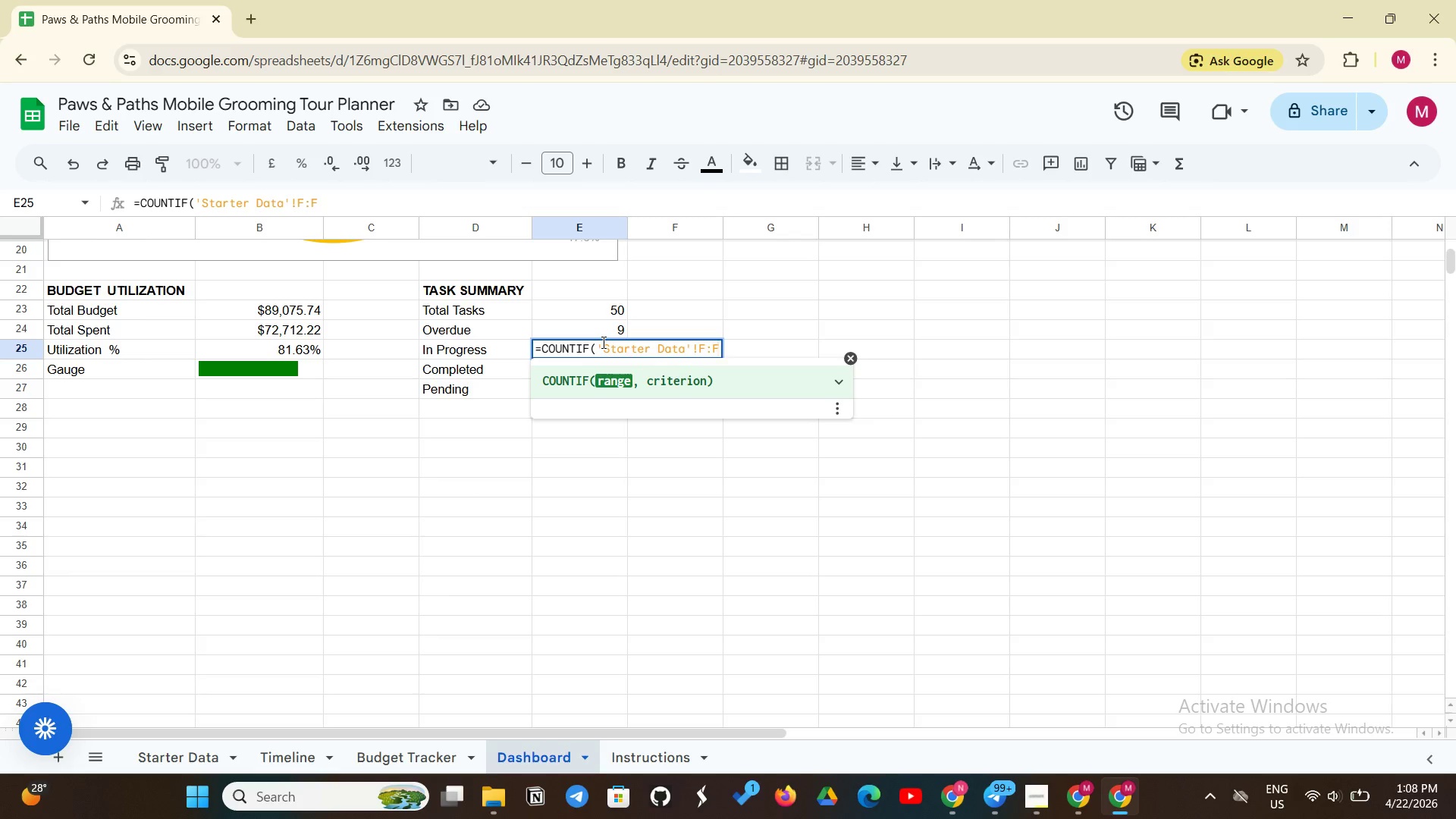 
type(, "In Progress"))
 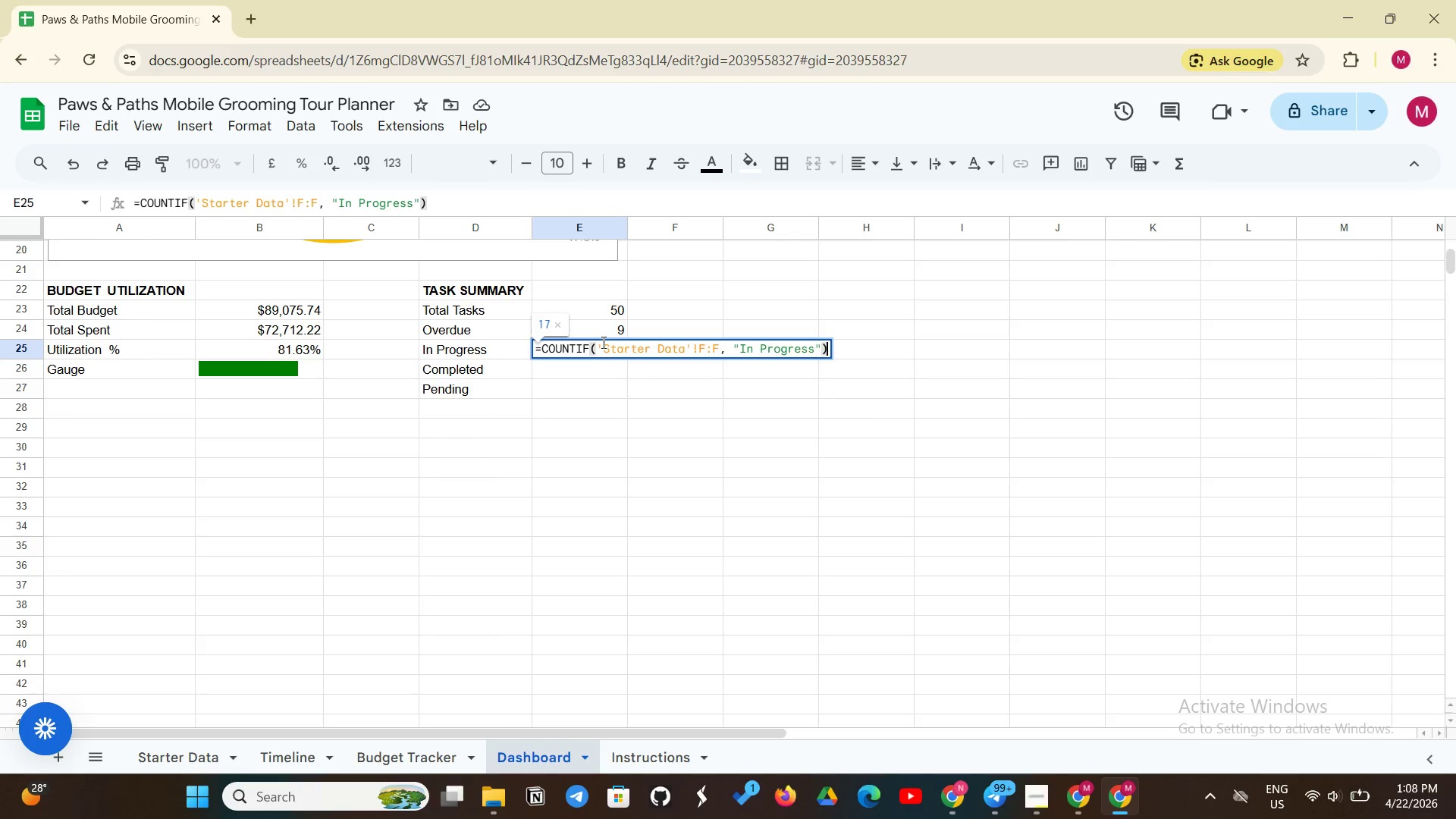 
key(Enter)
 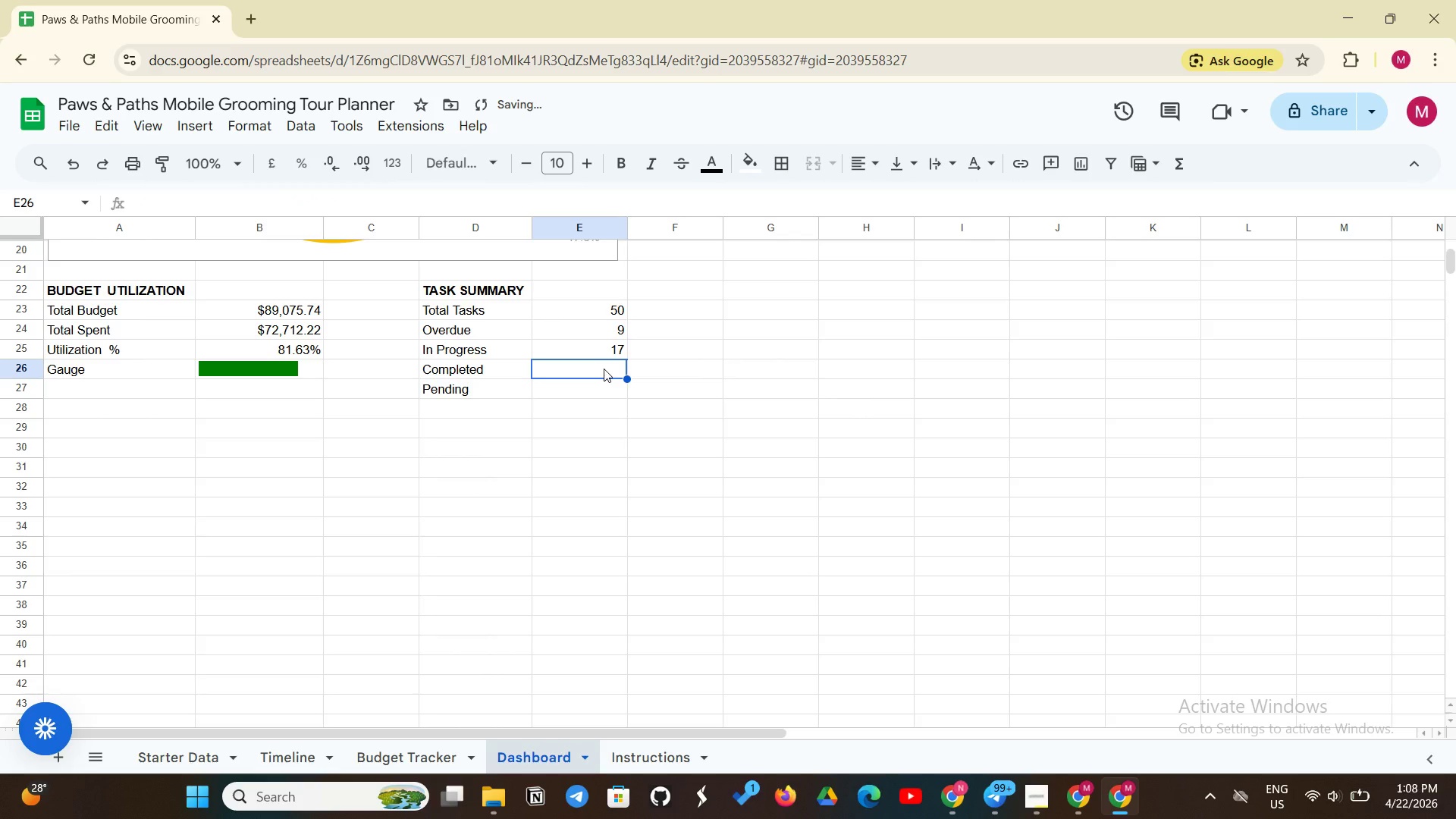 
left_click([604, 369])
 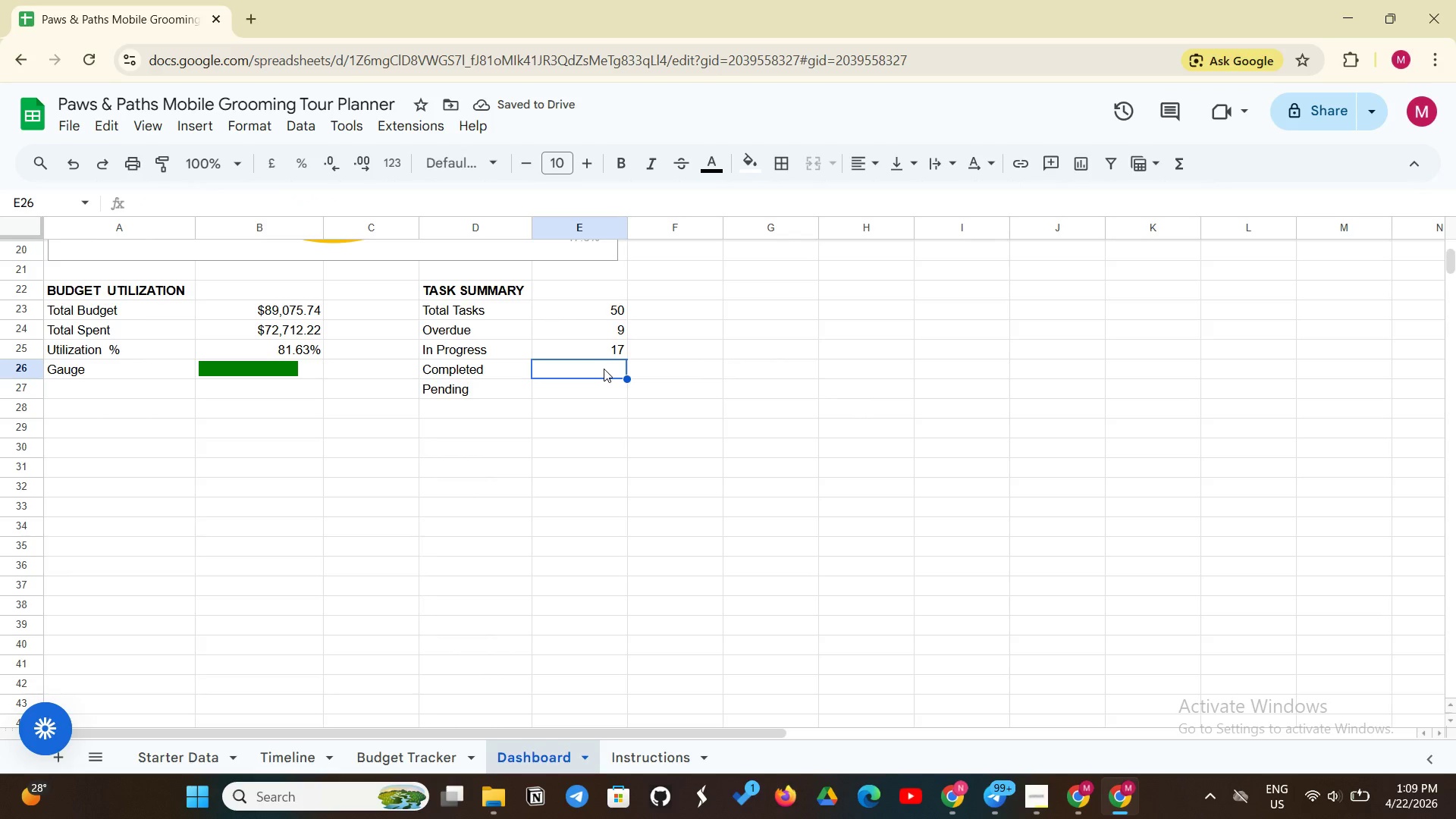 
left_click([625, 350])
 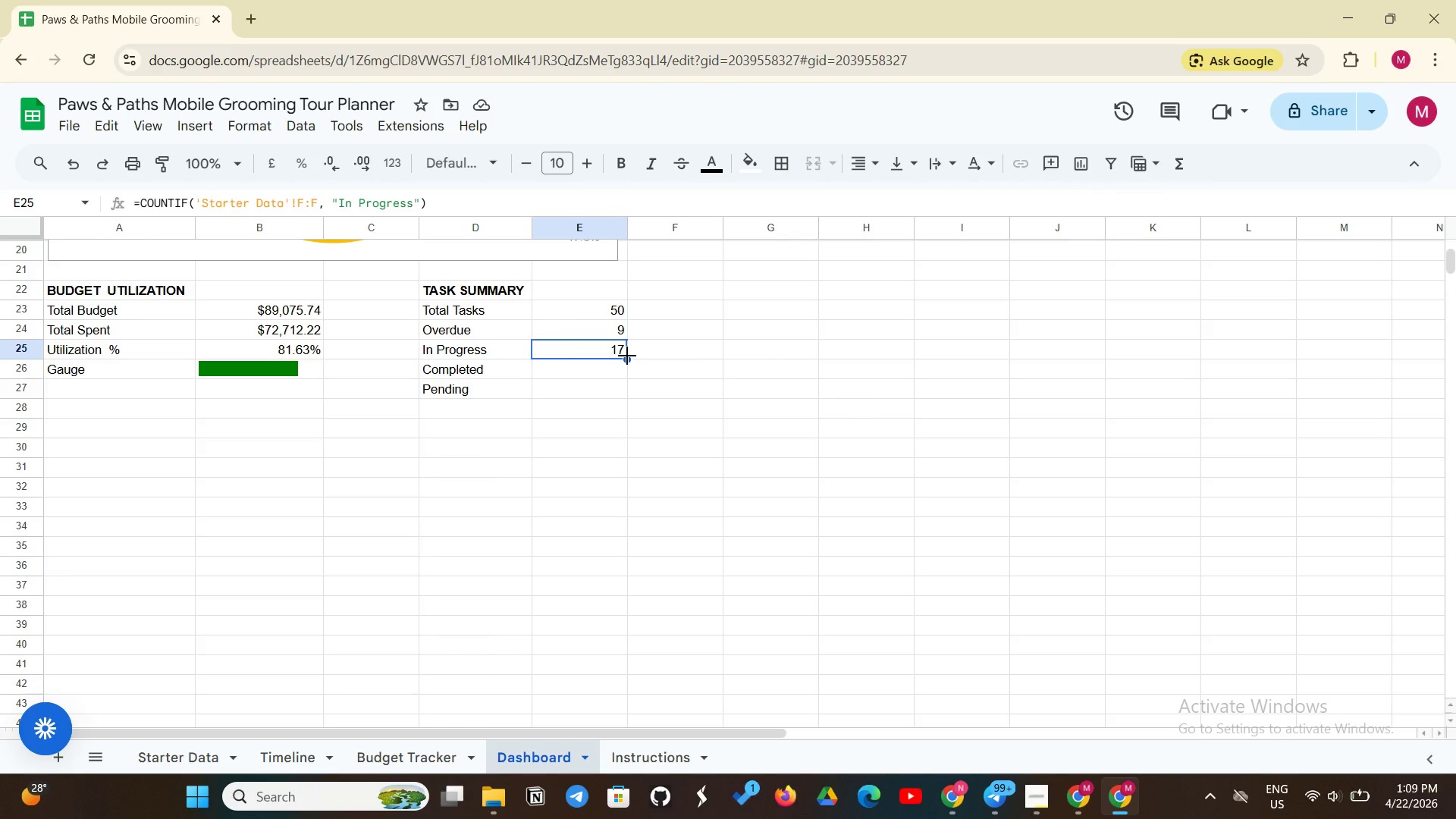 
left_click_drag(start_coordinate=[627, 356], to_coordinate=[627, 381])
 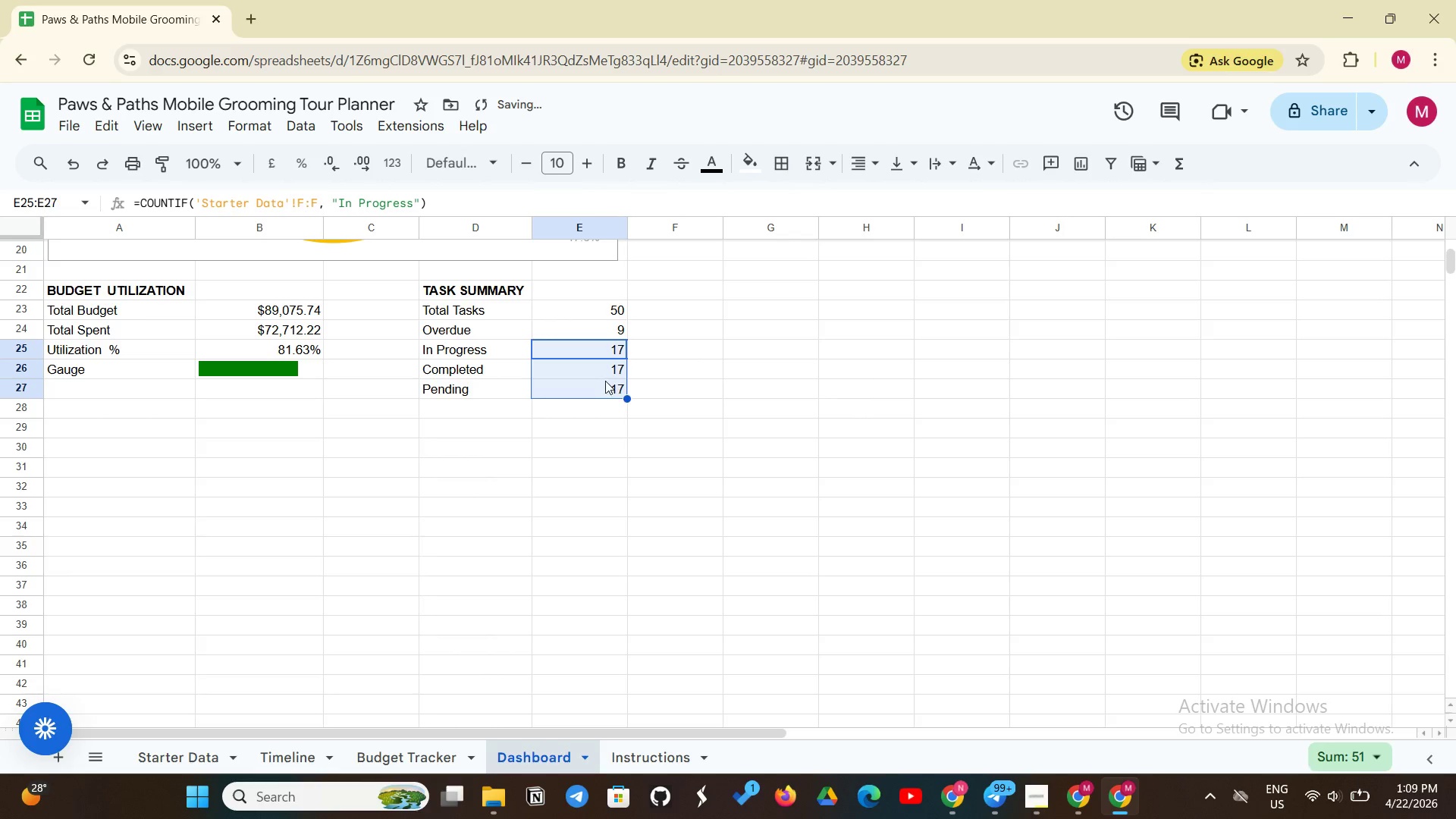 
left_click([605, 381])
 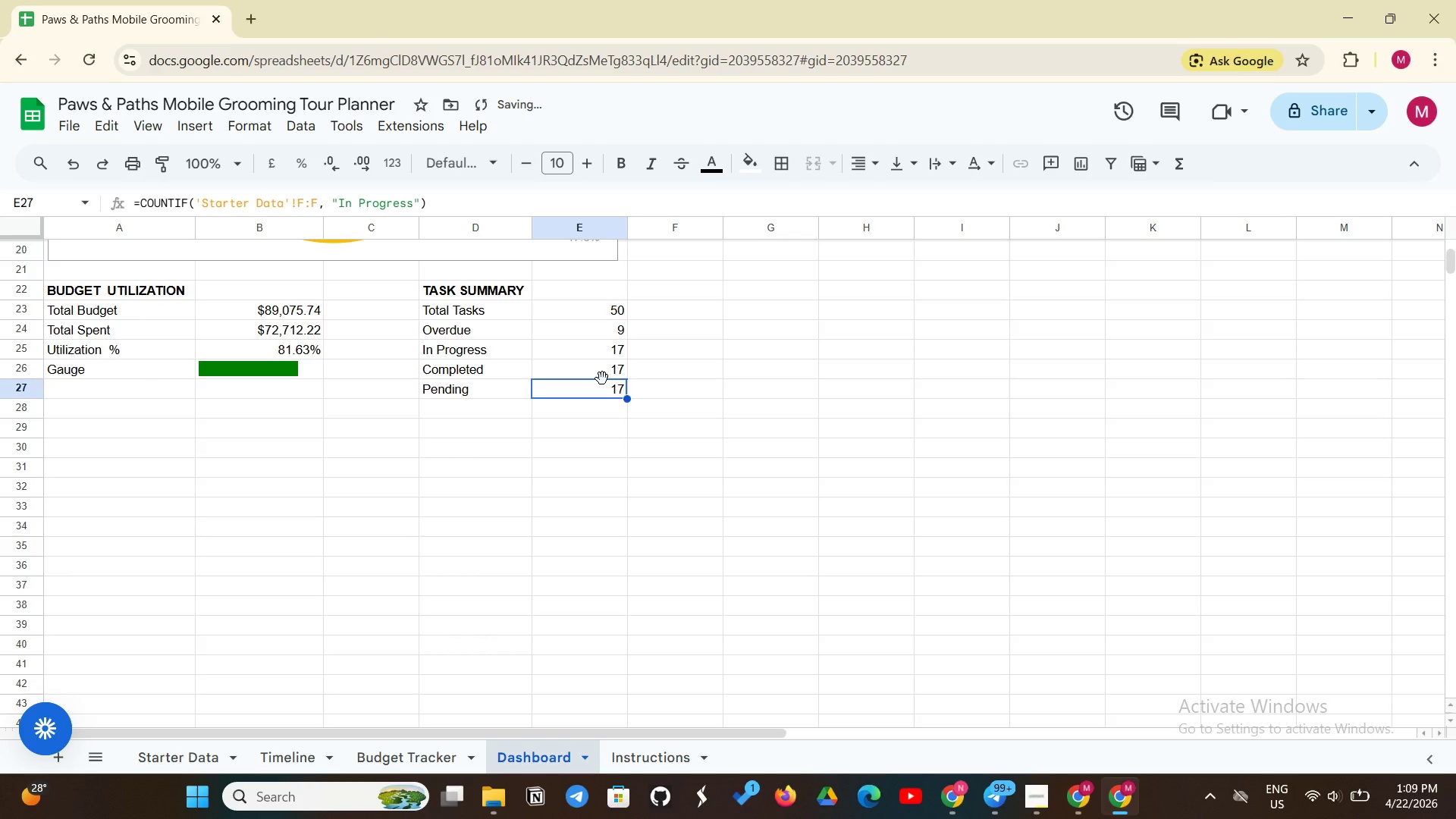 
left_click([602, 378])
 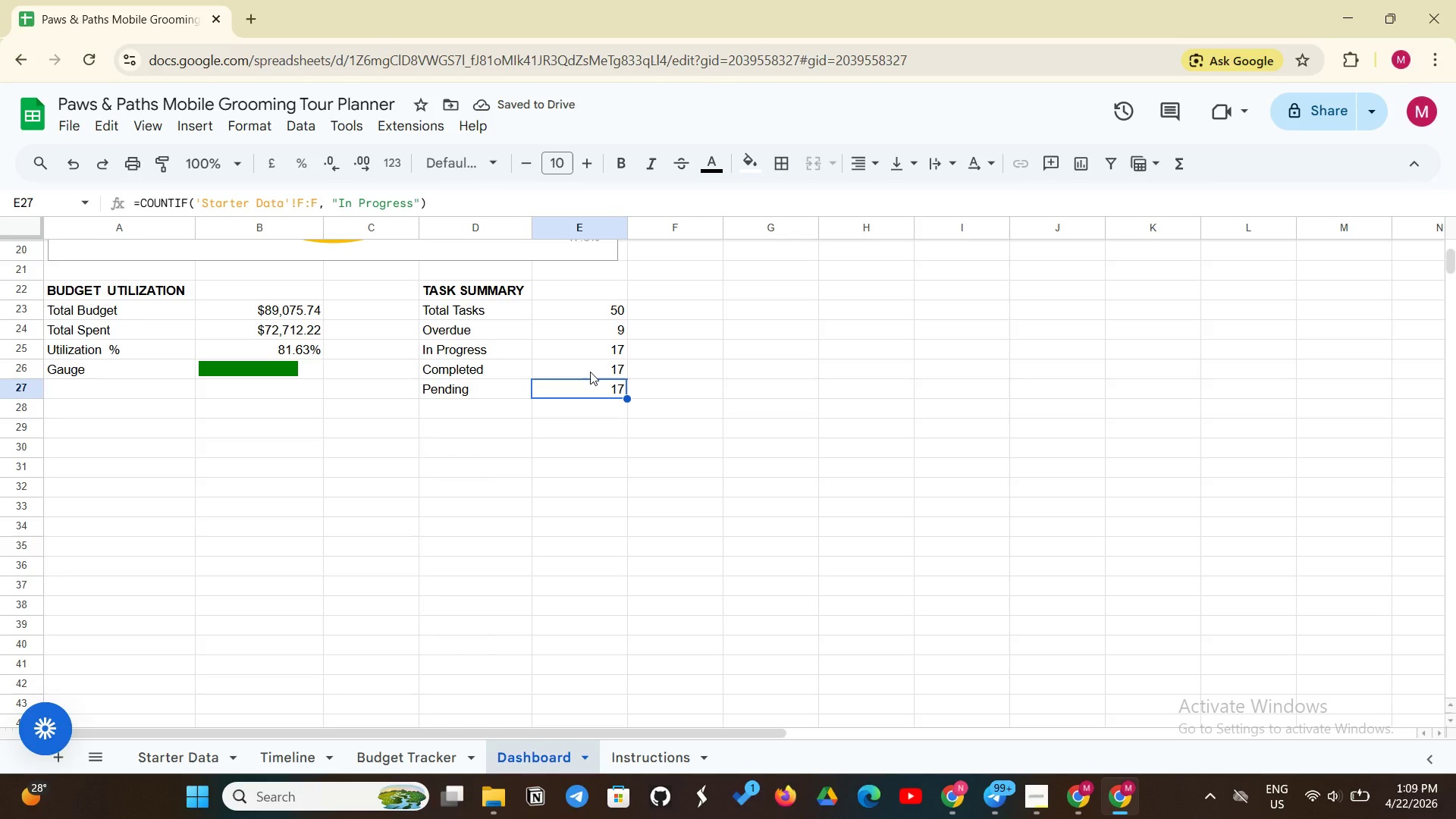 
left_click([590, 372])
 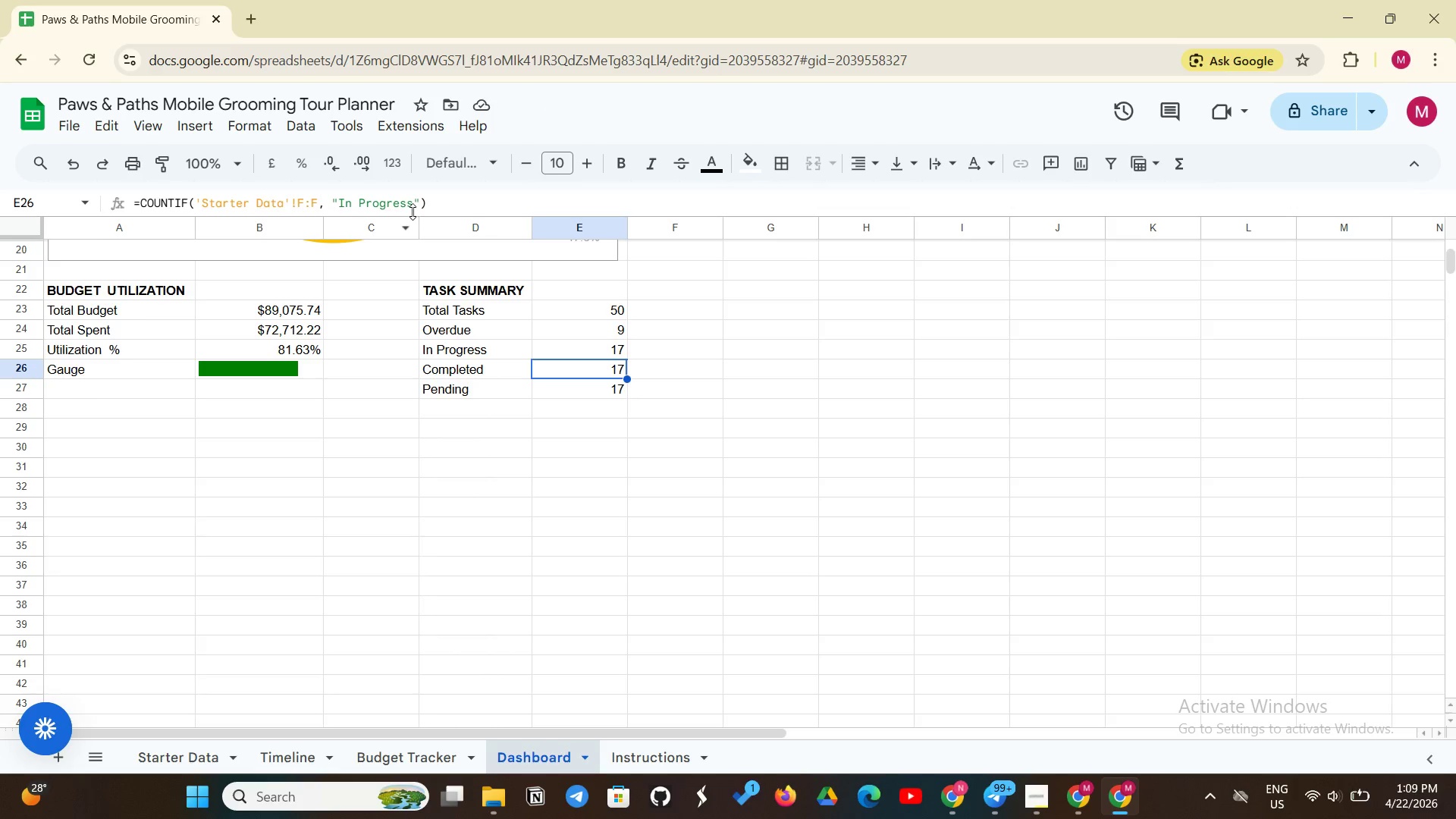 
left_click_drag(start_coordinate=[412, 200], to_coordinate=[337, 202])
 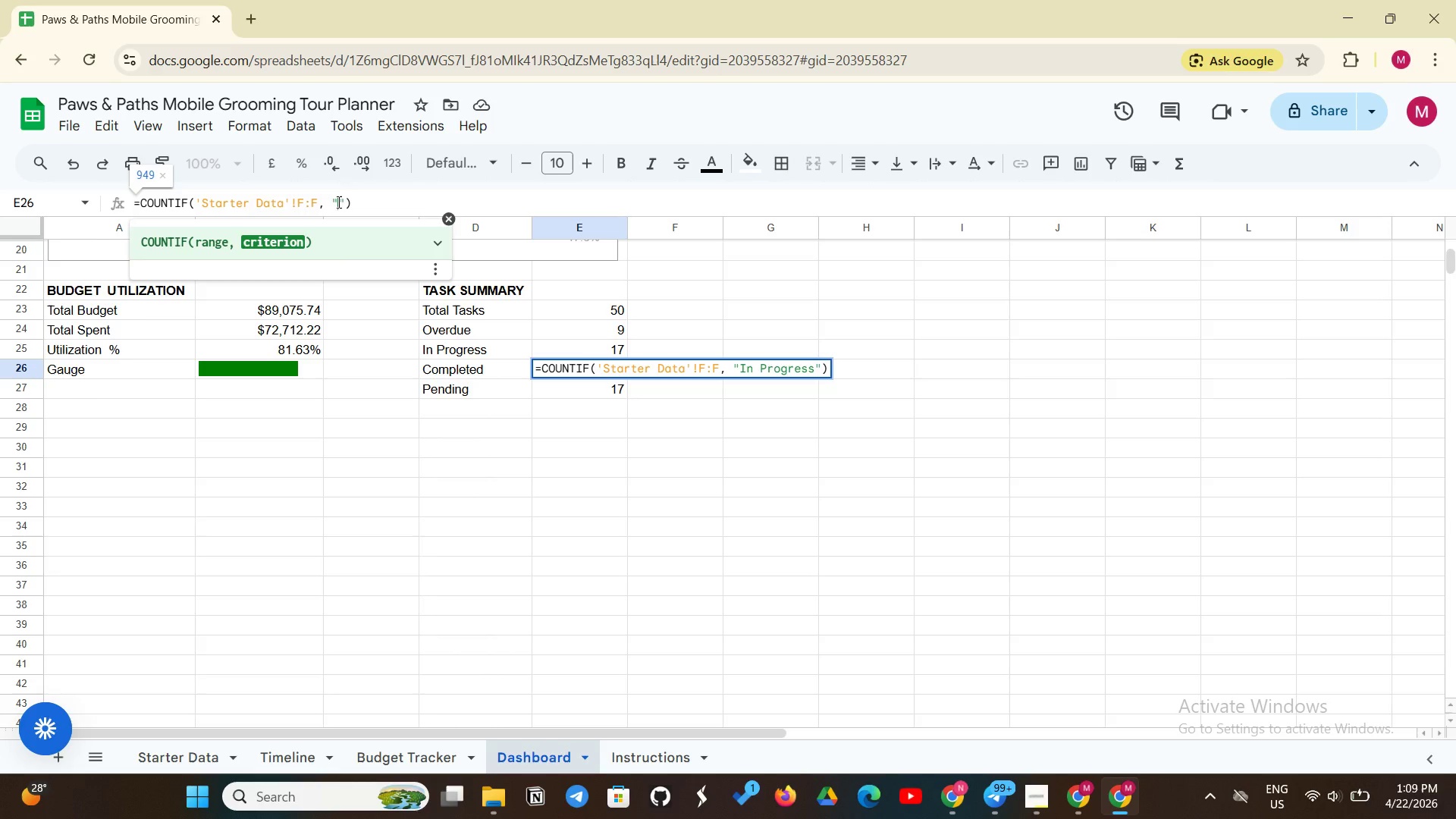 
key(Backspace)
type(Completed)
 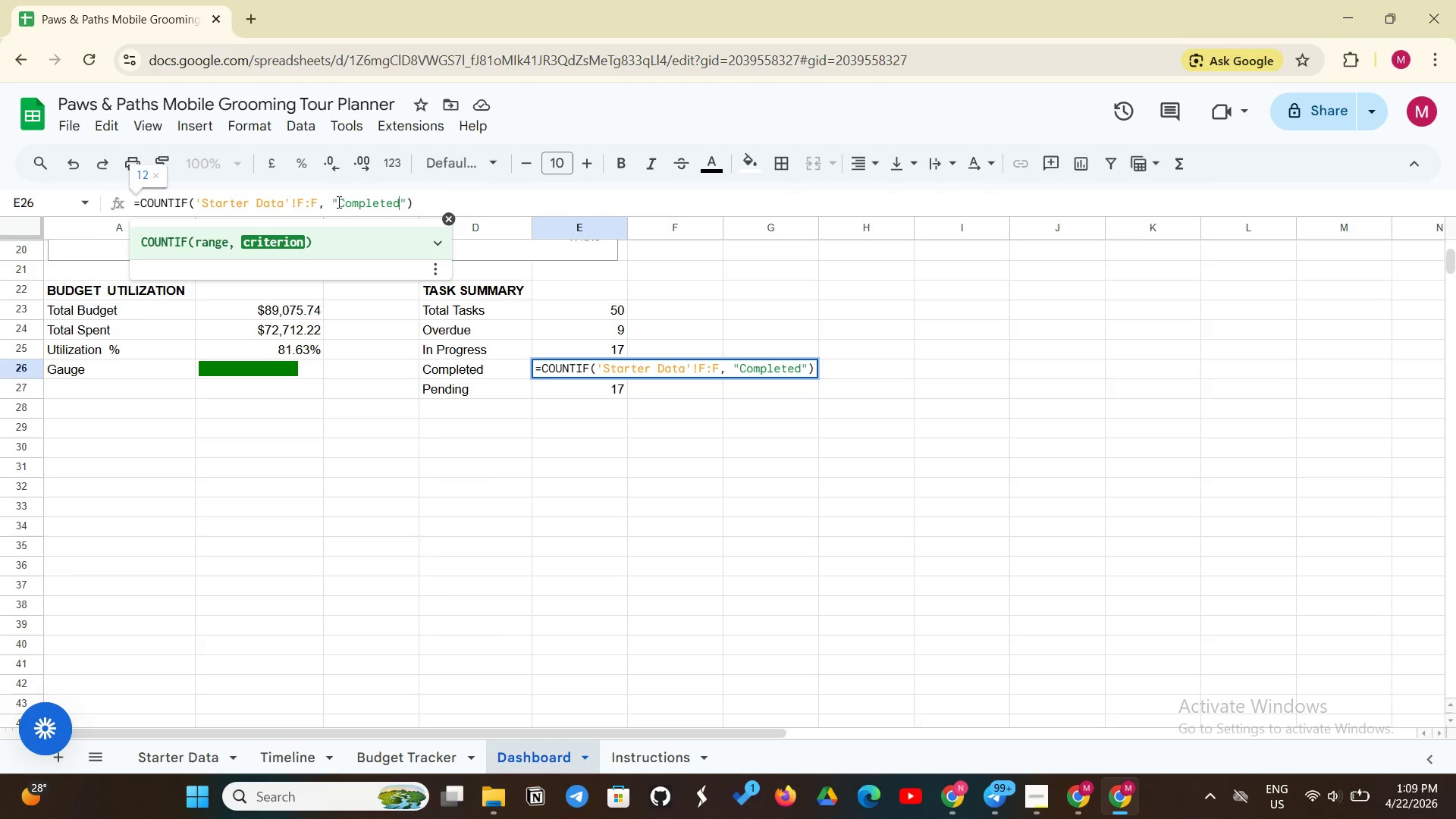 
wait(9.31)
 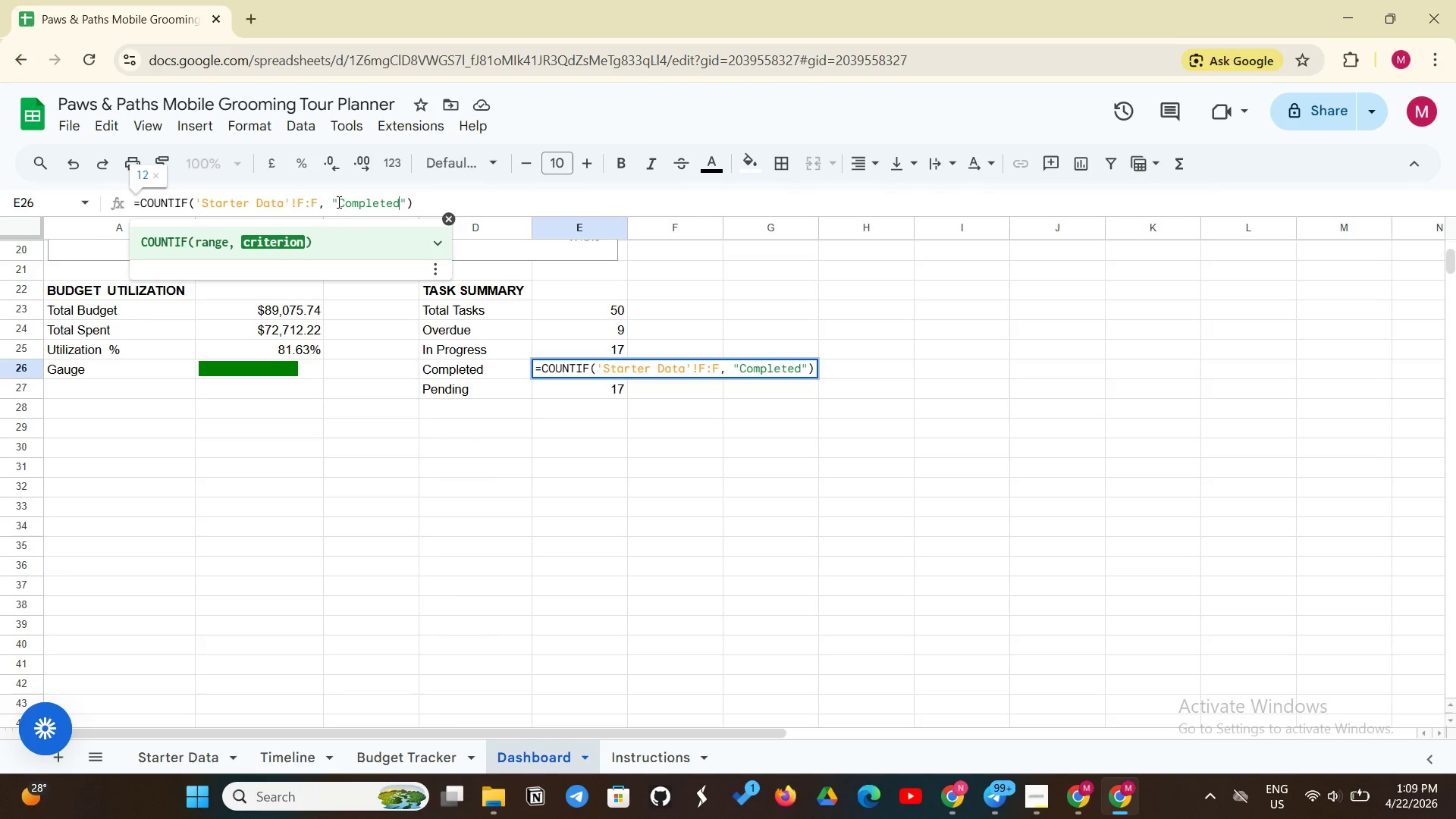 
key(Enter)
 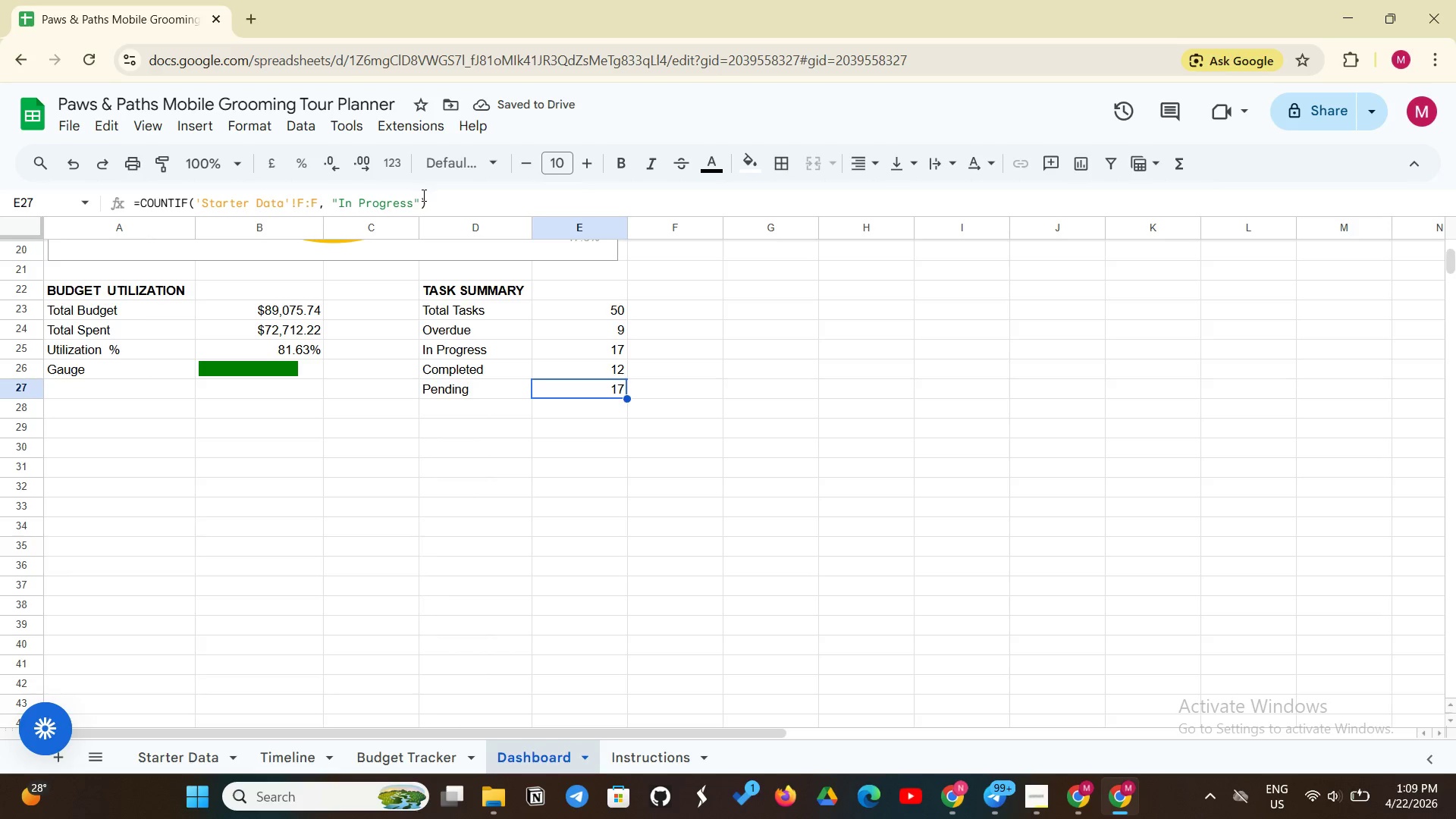 
wait(6.41)
 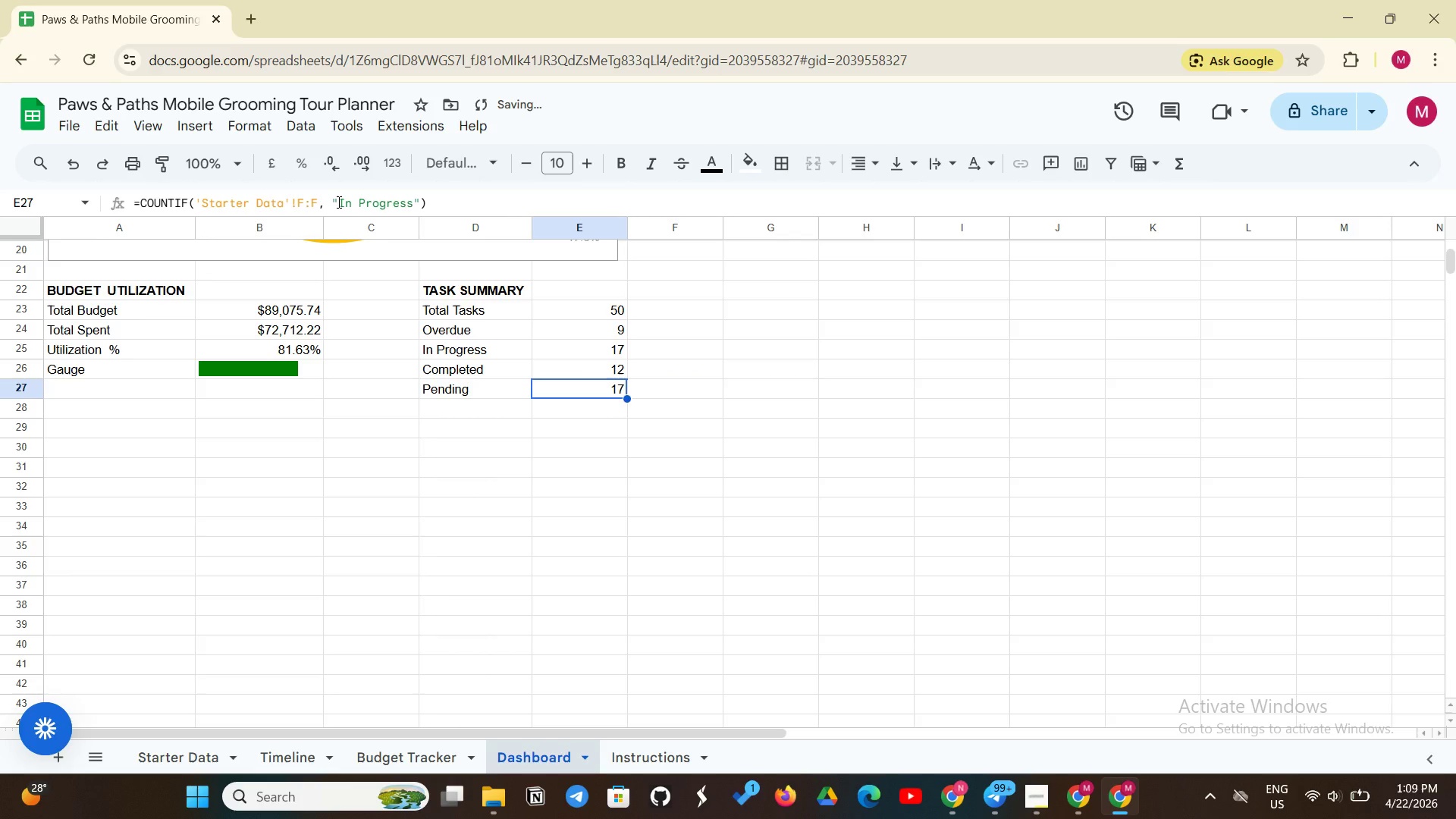 
left_click_drag(start_coordinate=[416, 202], to_coordinate=[340, 193])
 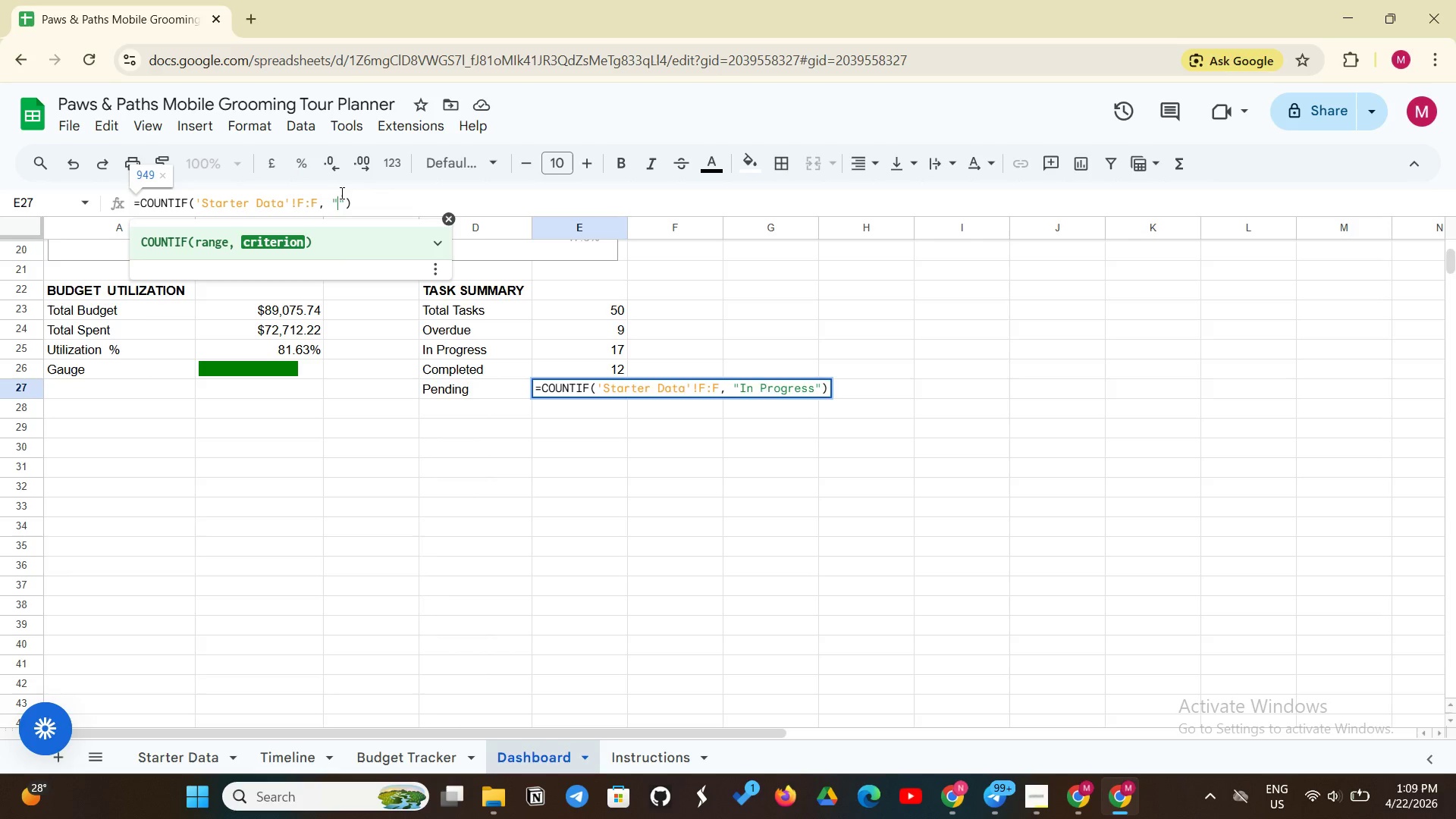 
key(Backspace)
type(Pending)
 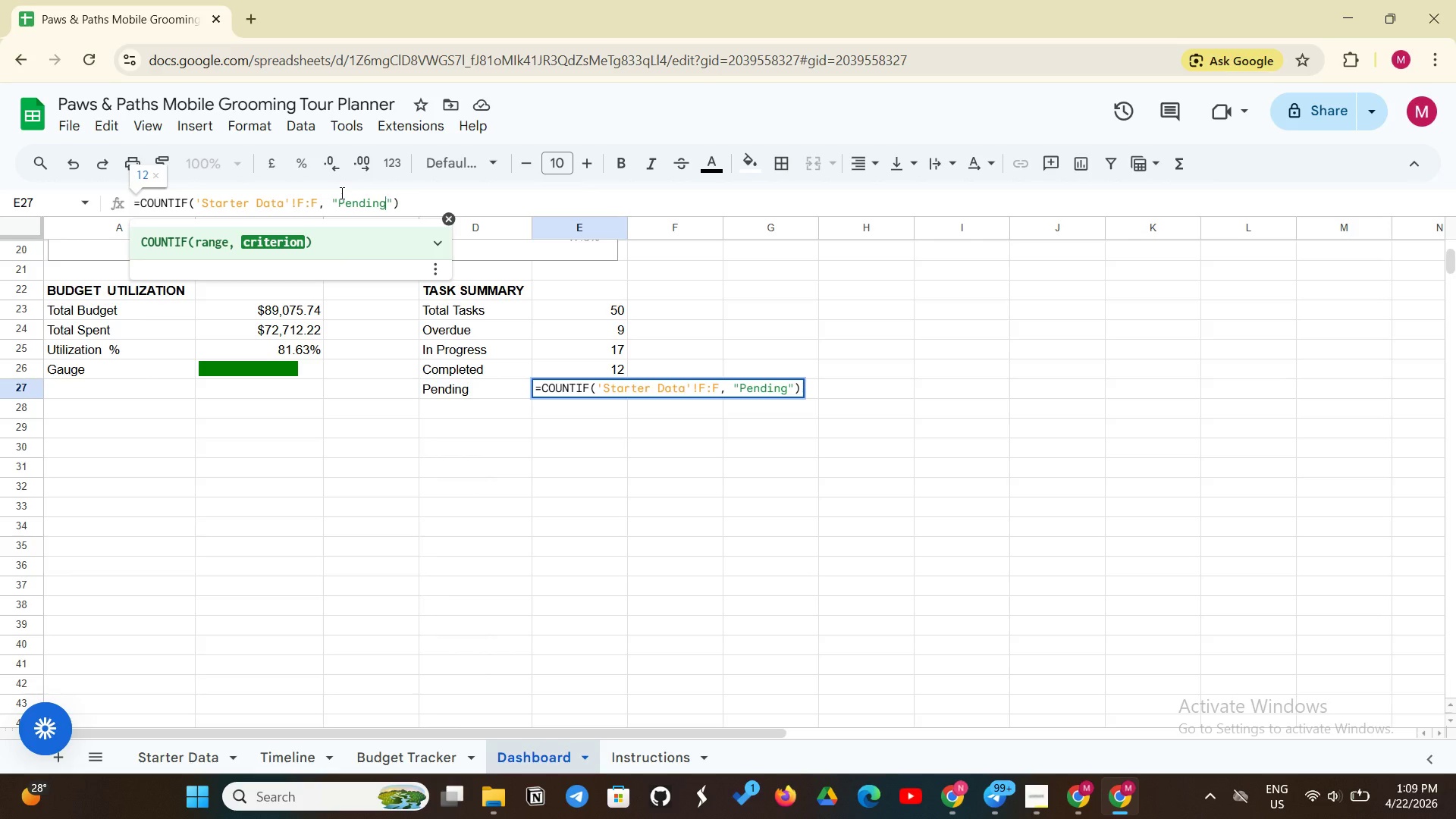 
key(Enter)
 